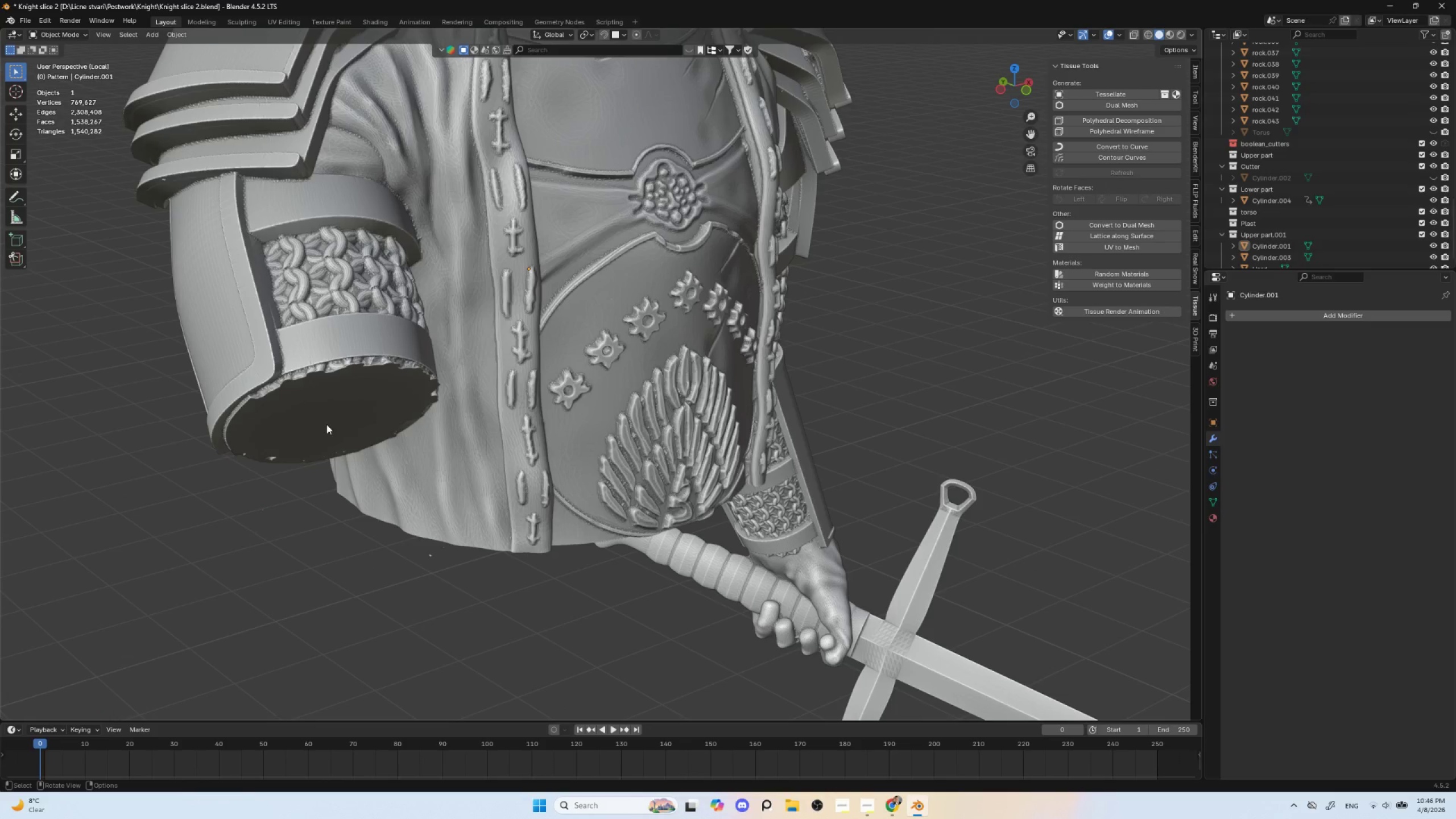 
left_click([326, 424])
 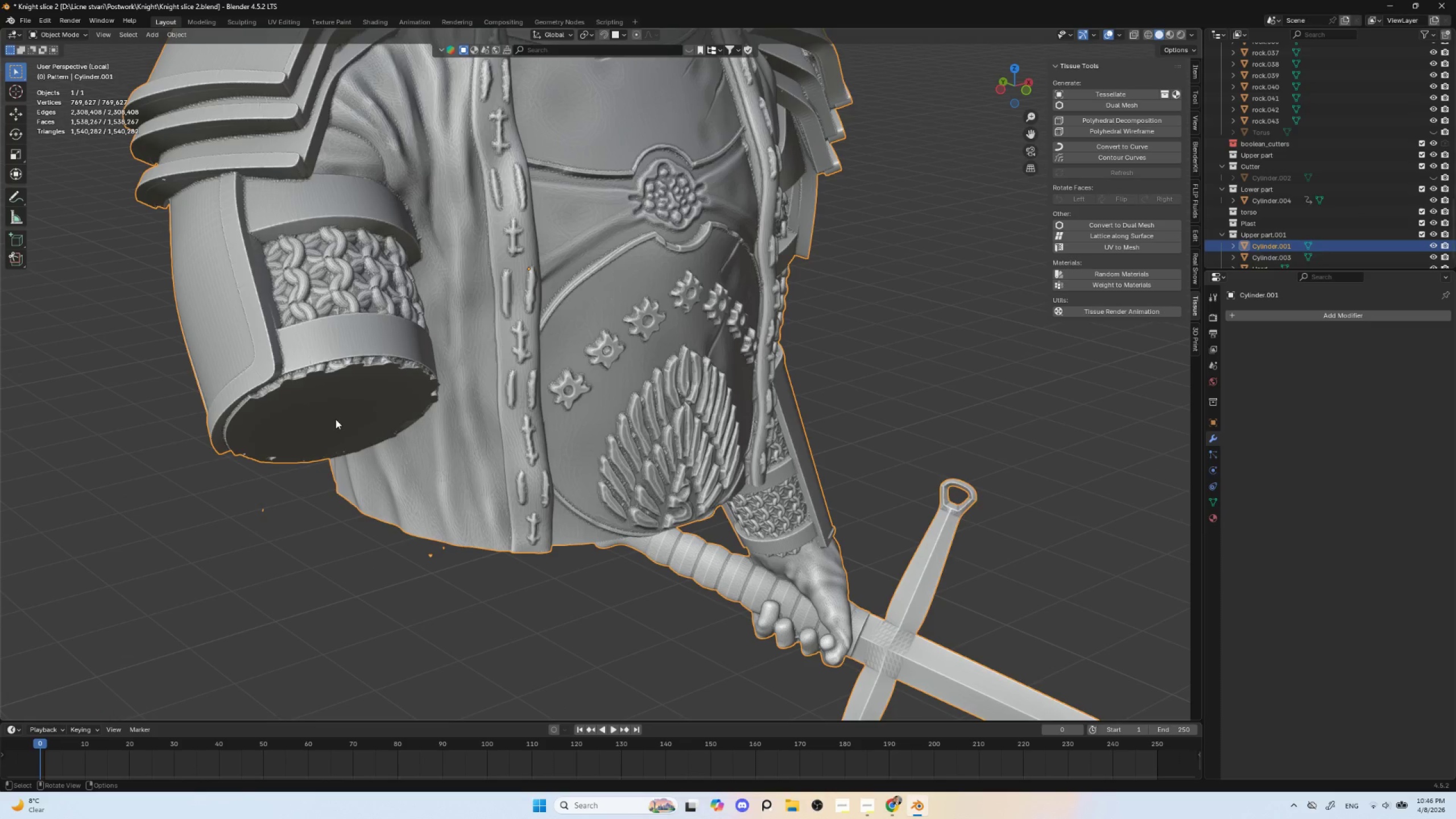 
key(Tab)
 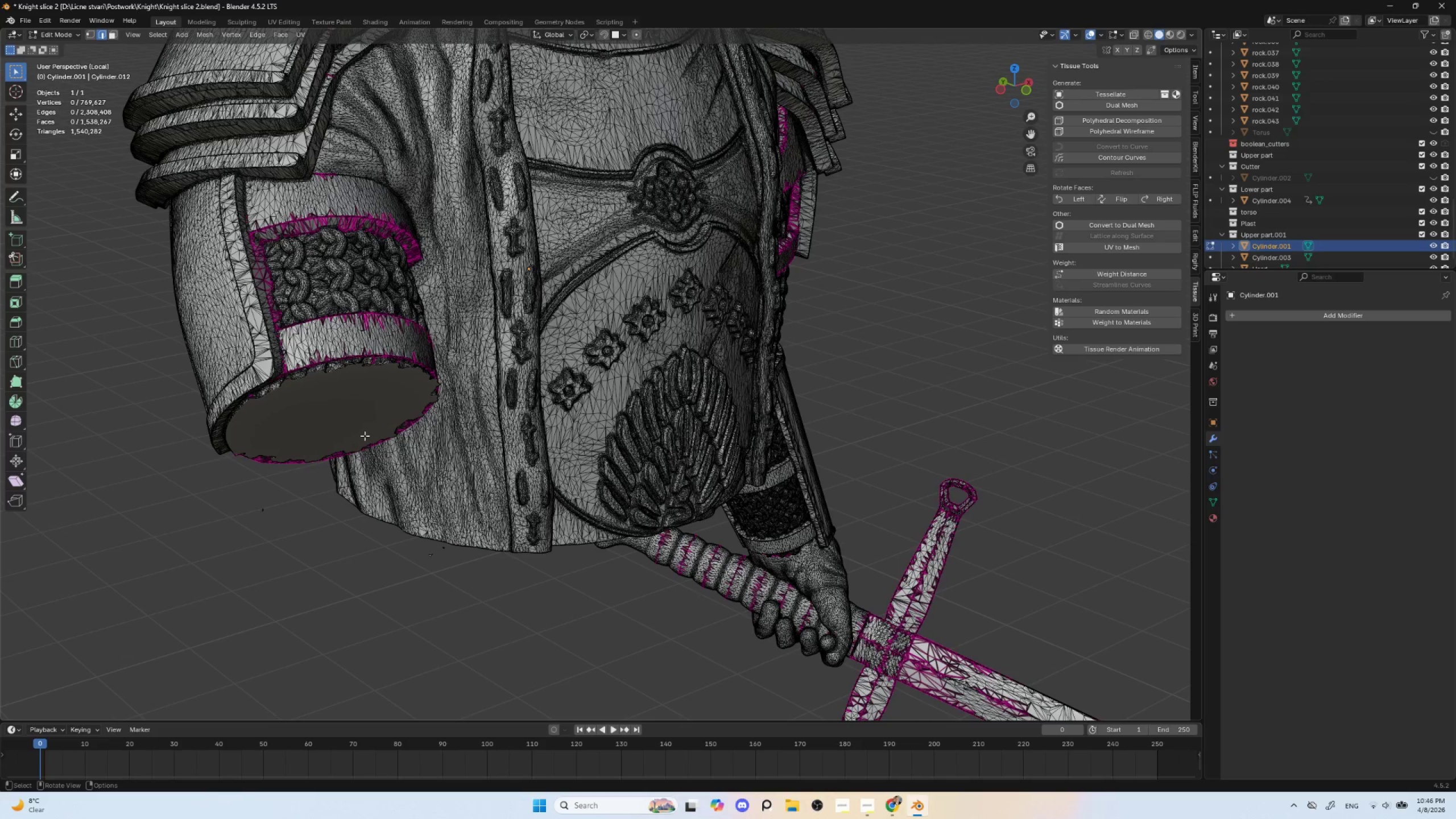 
left_click([317, 570])
 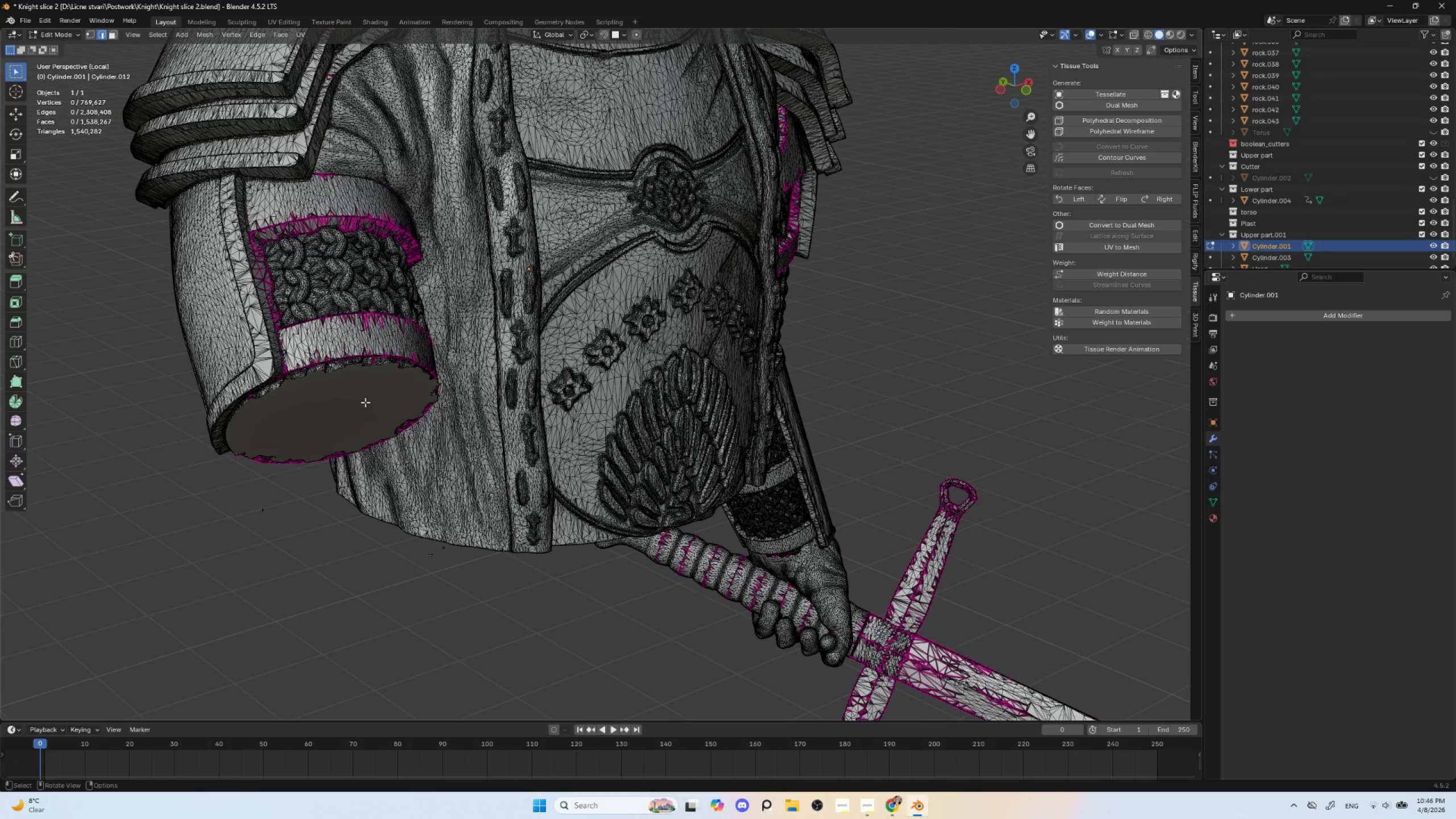 
key(L)
 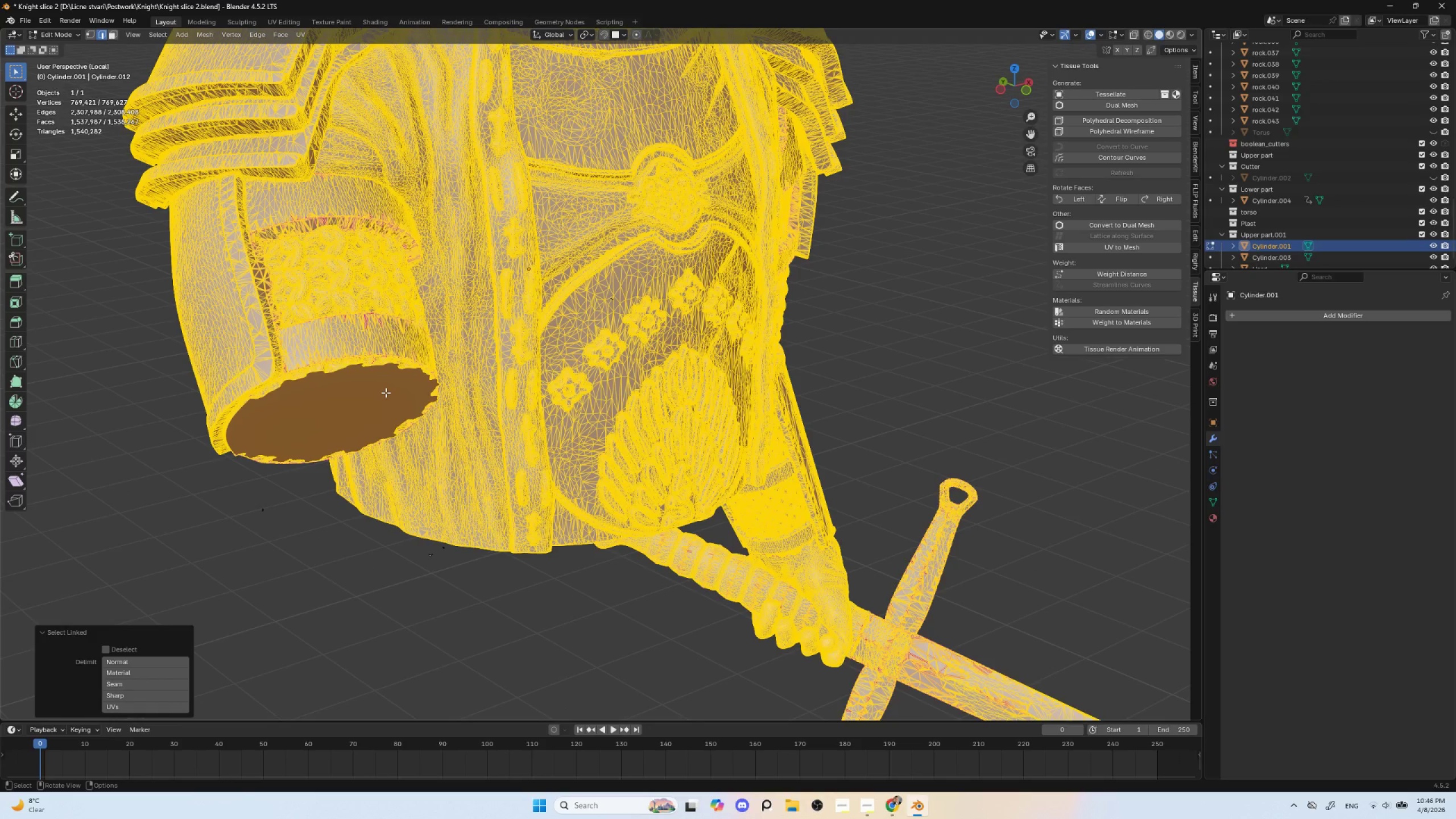 
key(P)
 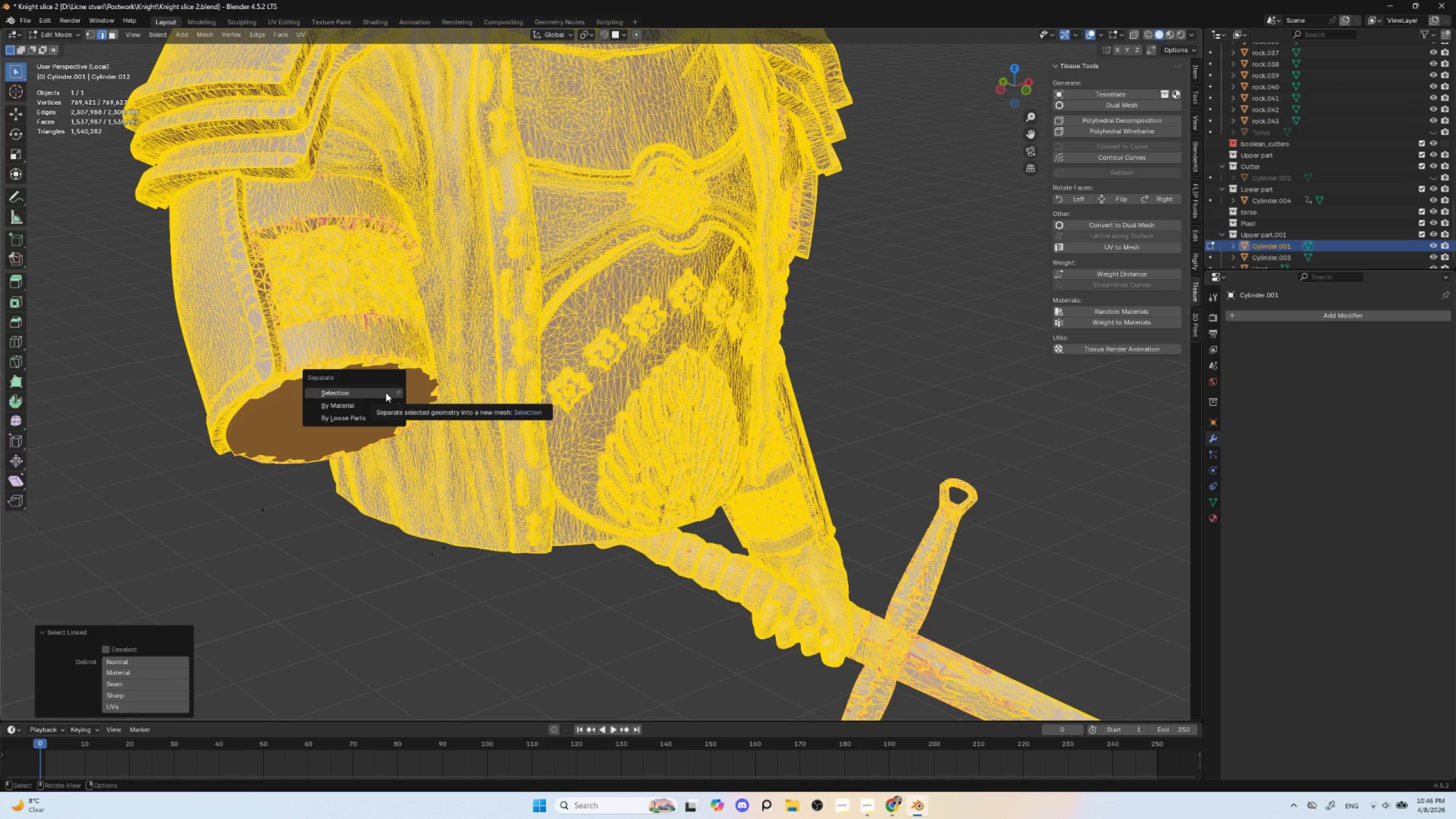 
key(Escape)
 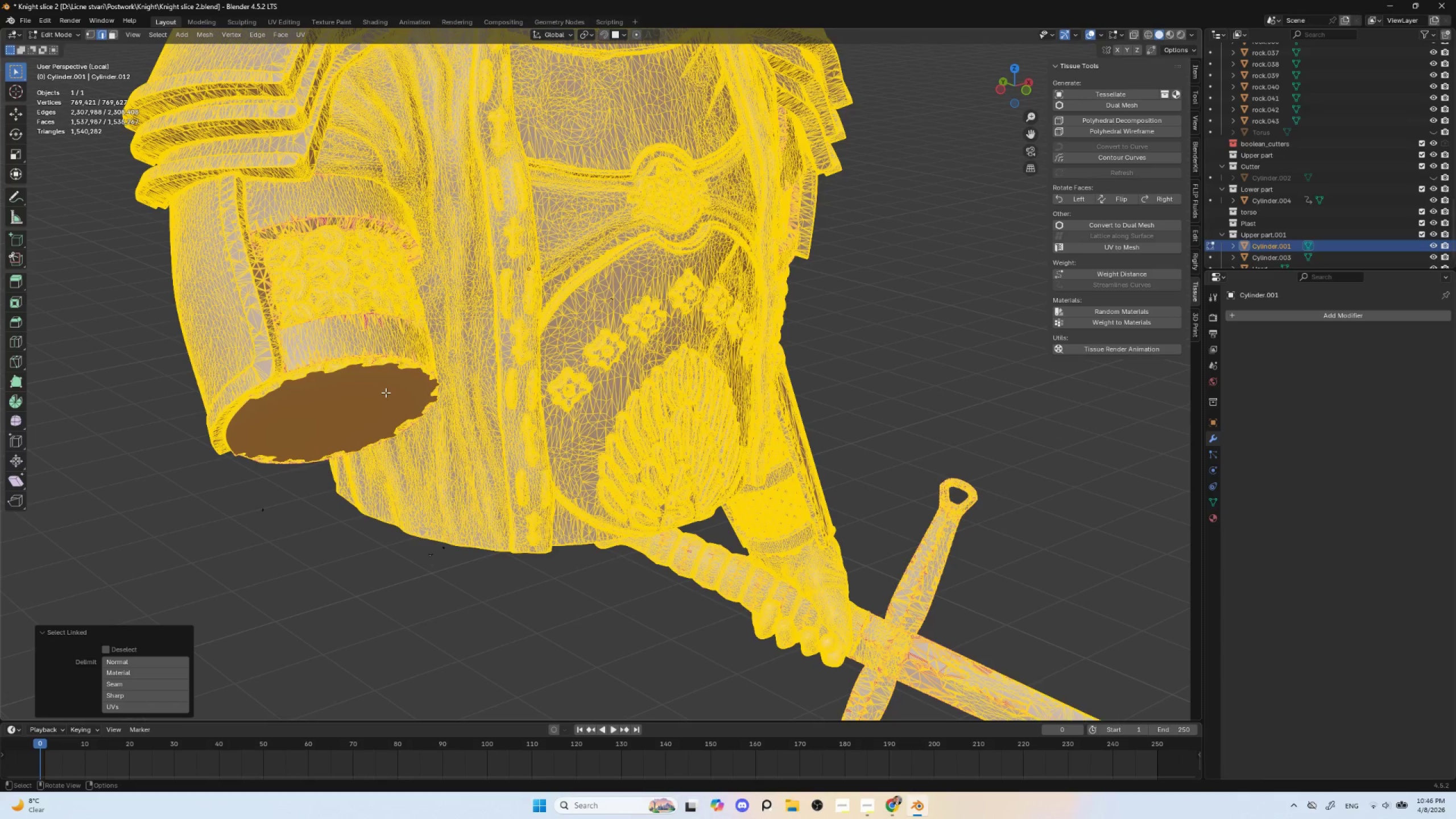 
key(Control+I)
 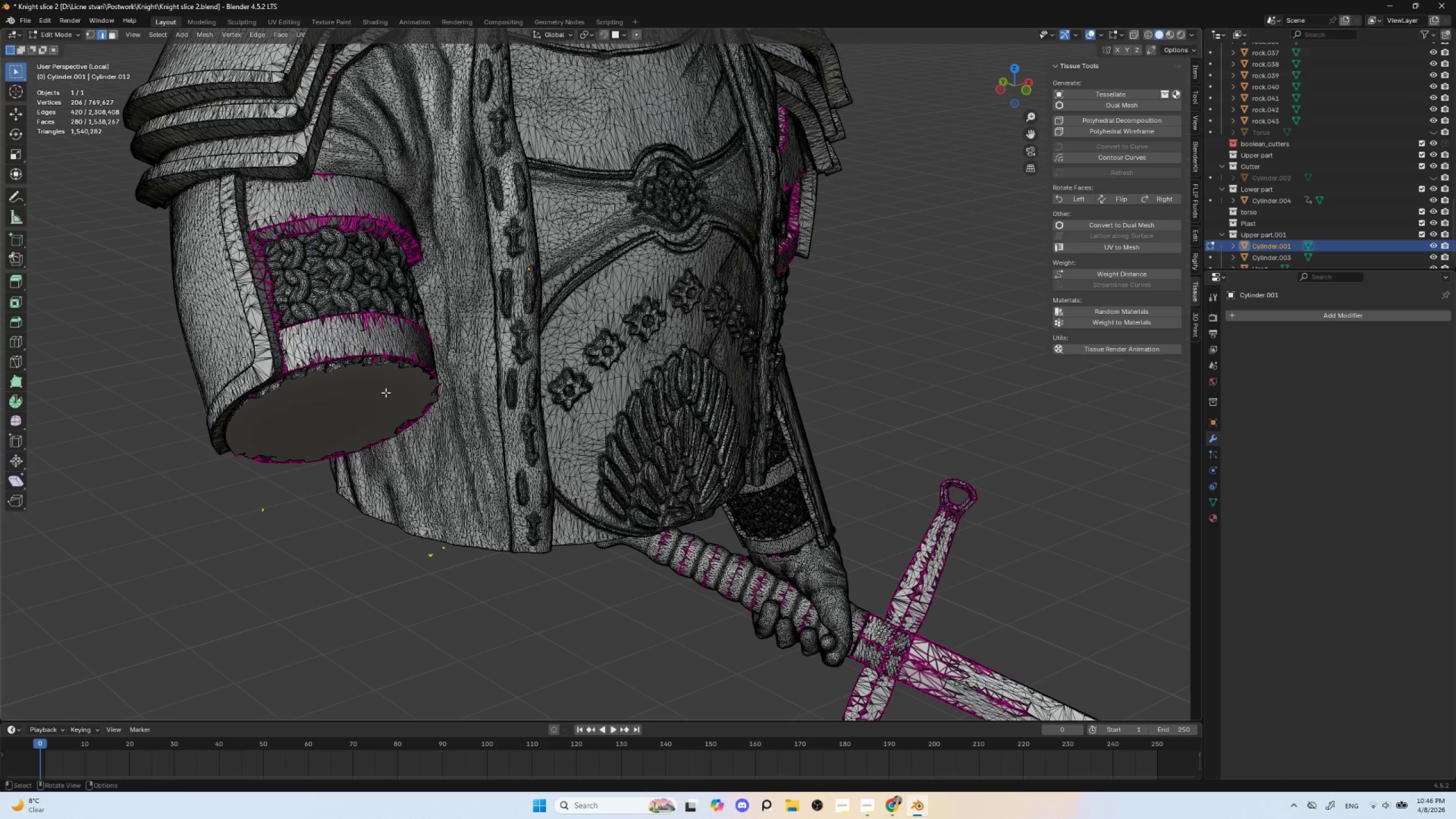 
key(Delete)
 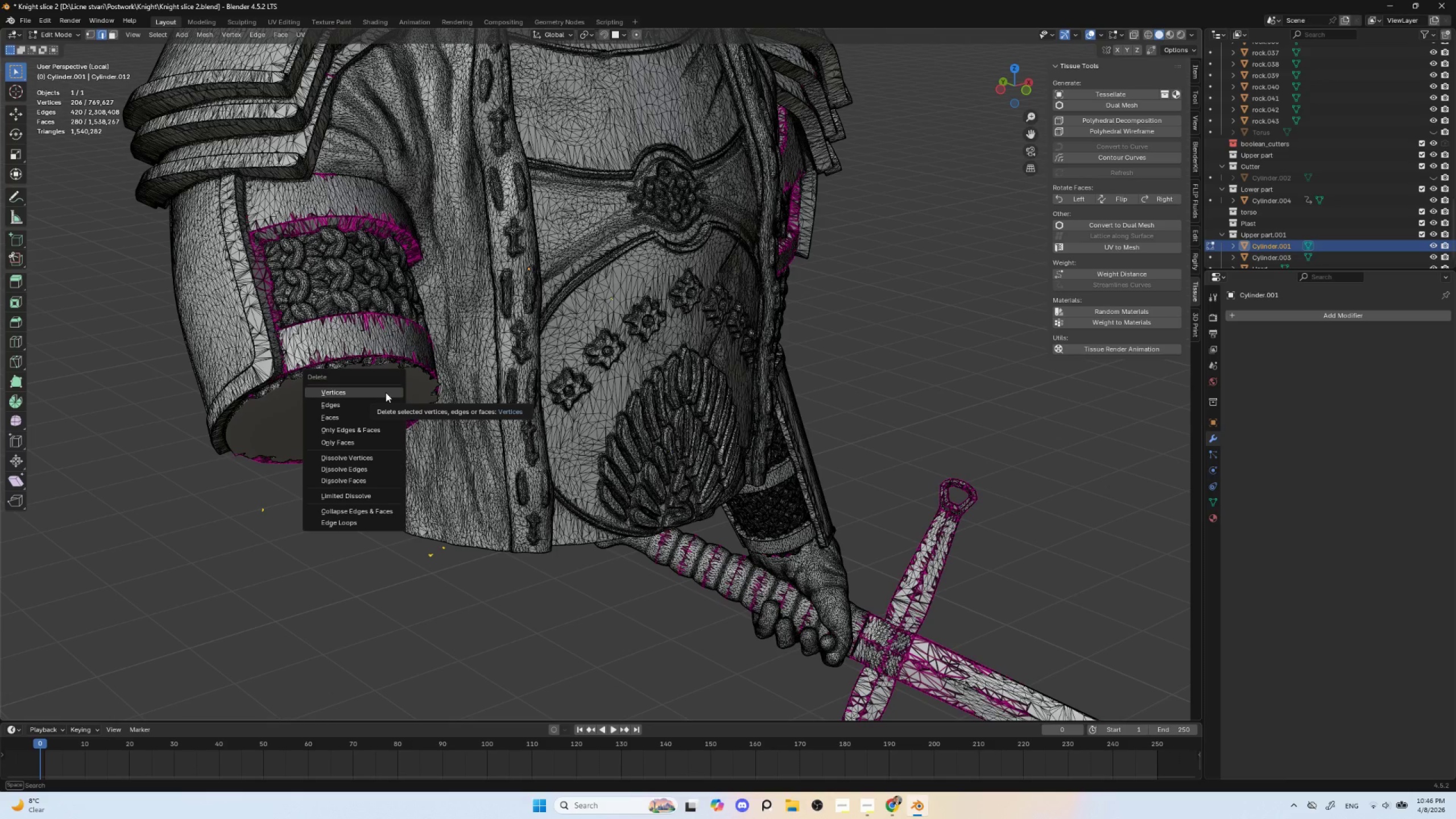 
left_click([386, 392])
 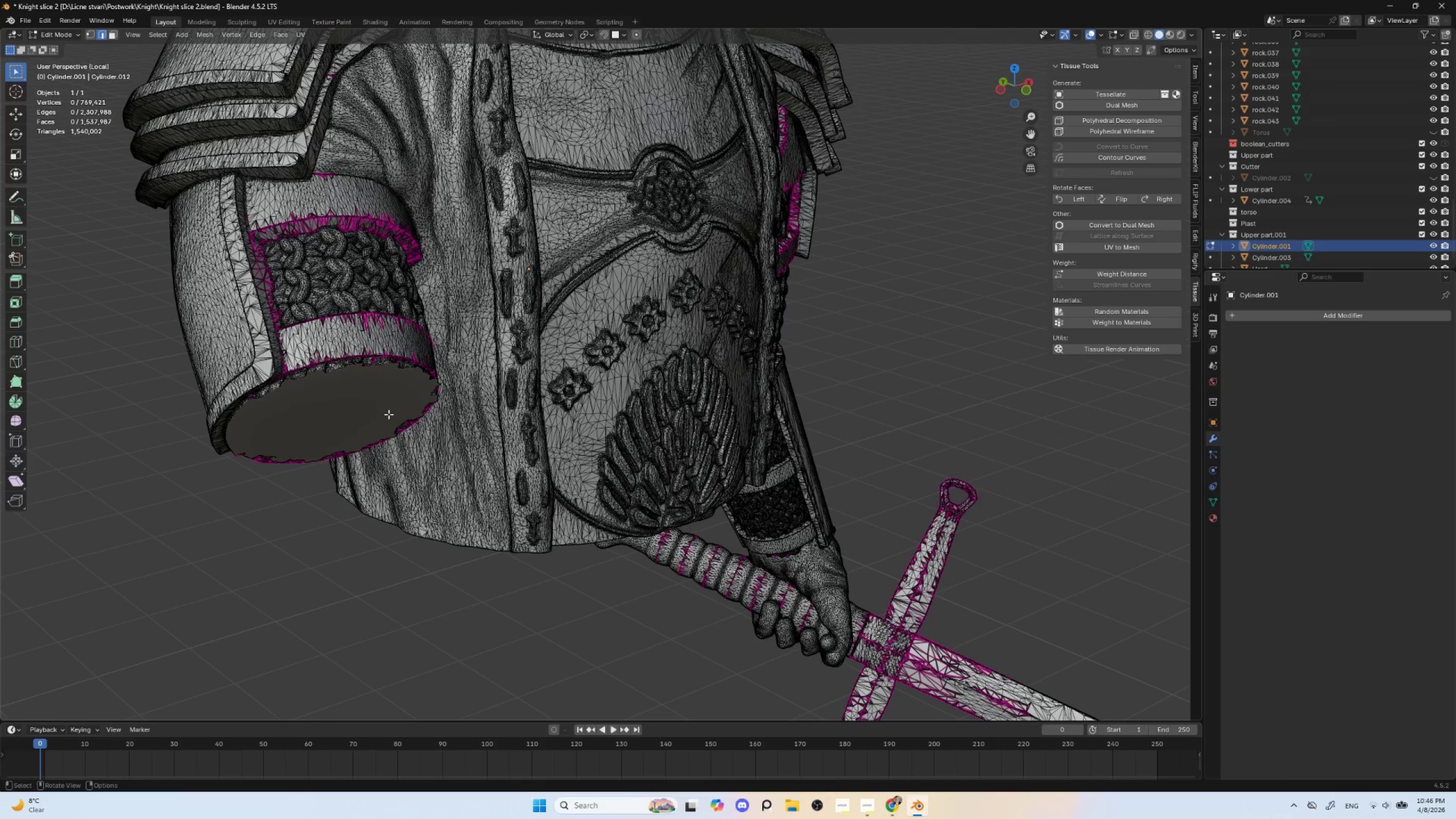 
key(Tab)
 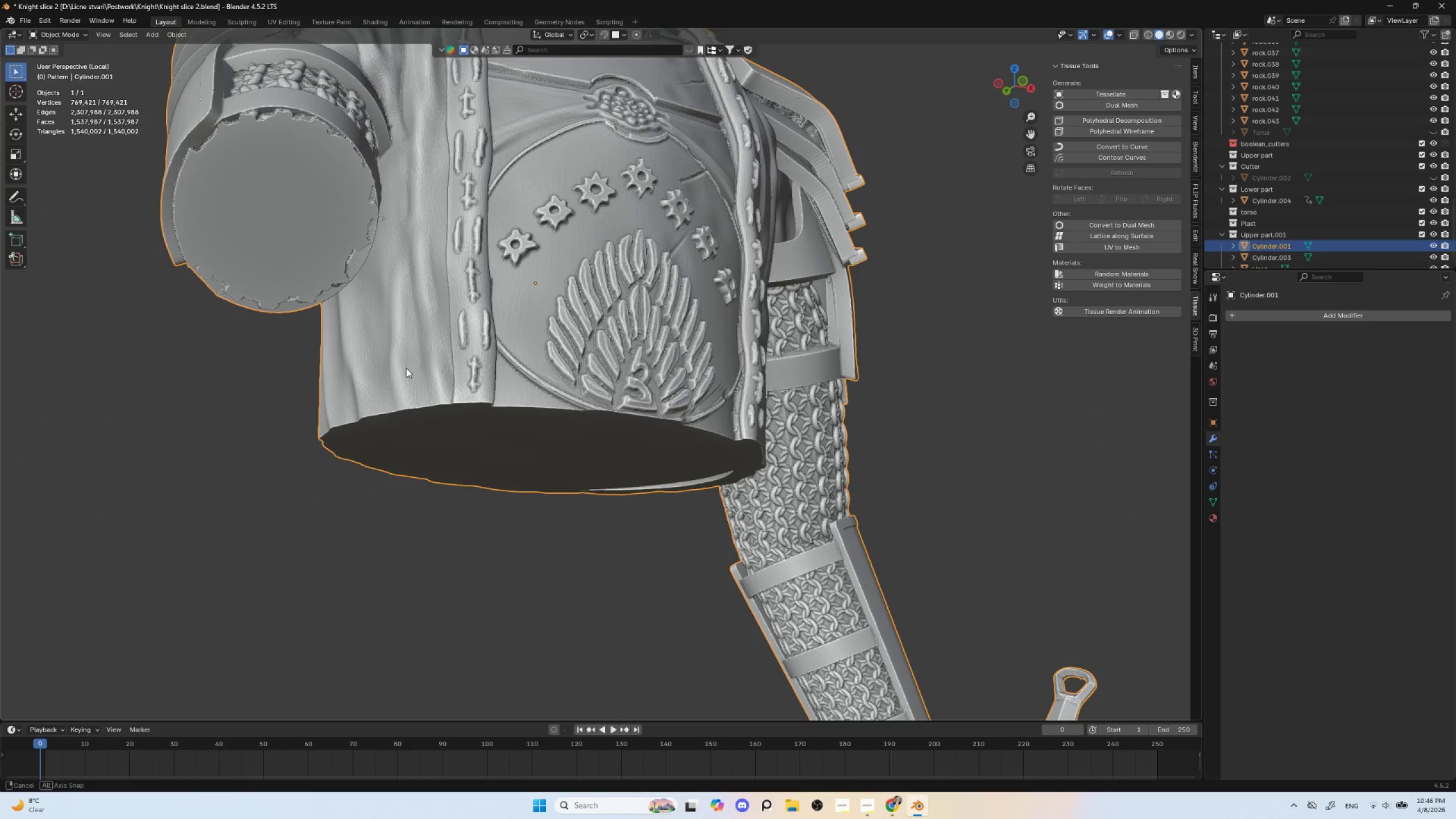 
hold_key(key=ShiftLeft, duration=0.52)
 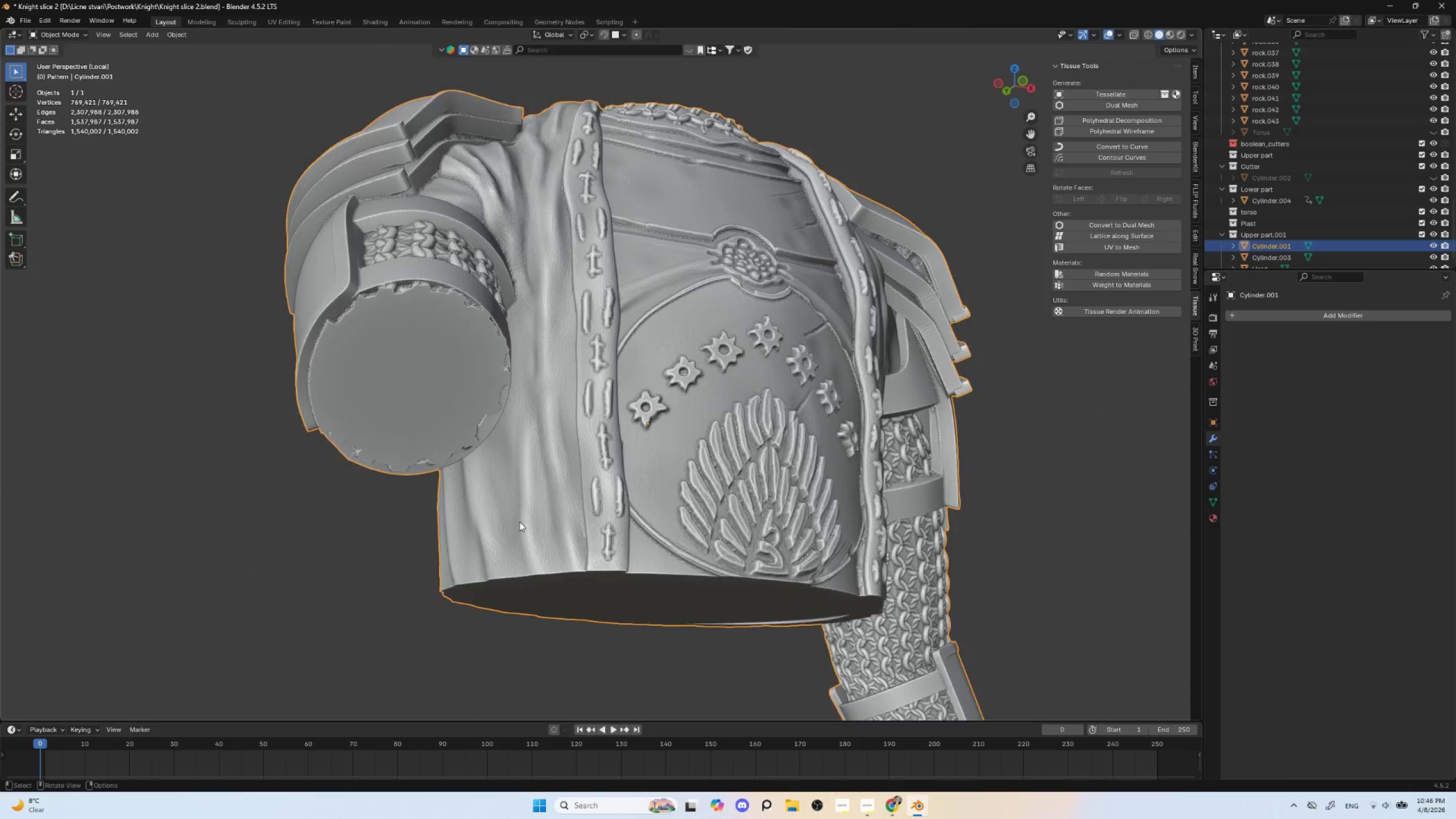 
scroll: coordinate [519, 522], scroll_direction: up, amount: 3.0
 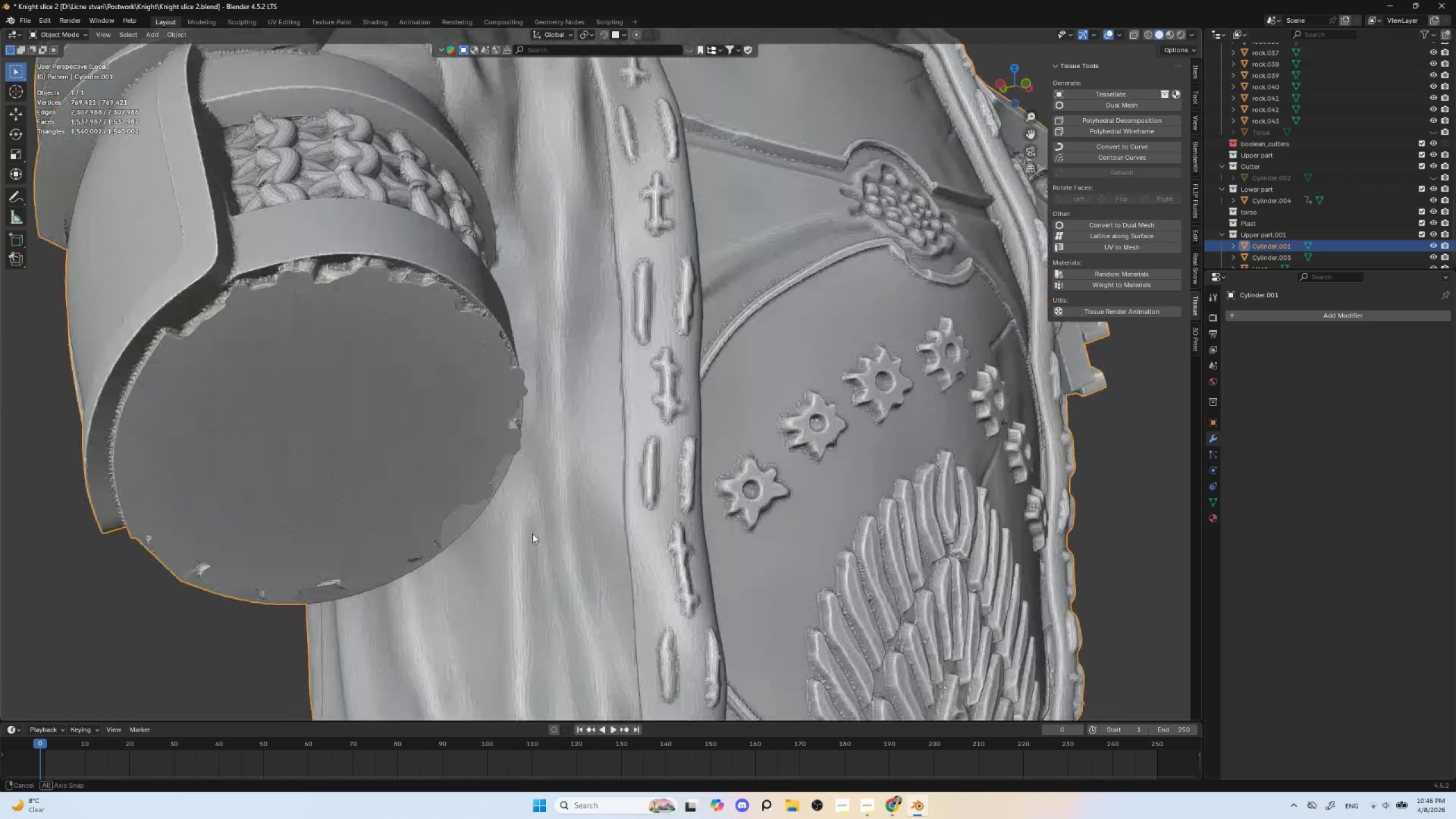 
scroll: coordinate [504, 547], scroll_direction: down, amount: 5.0
 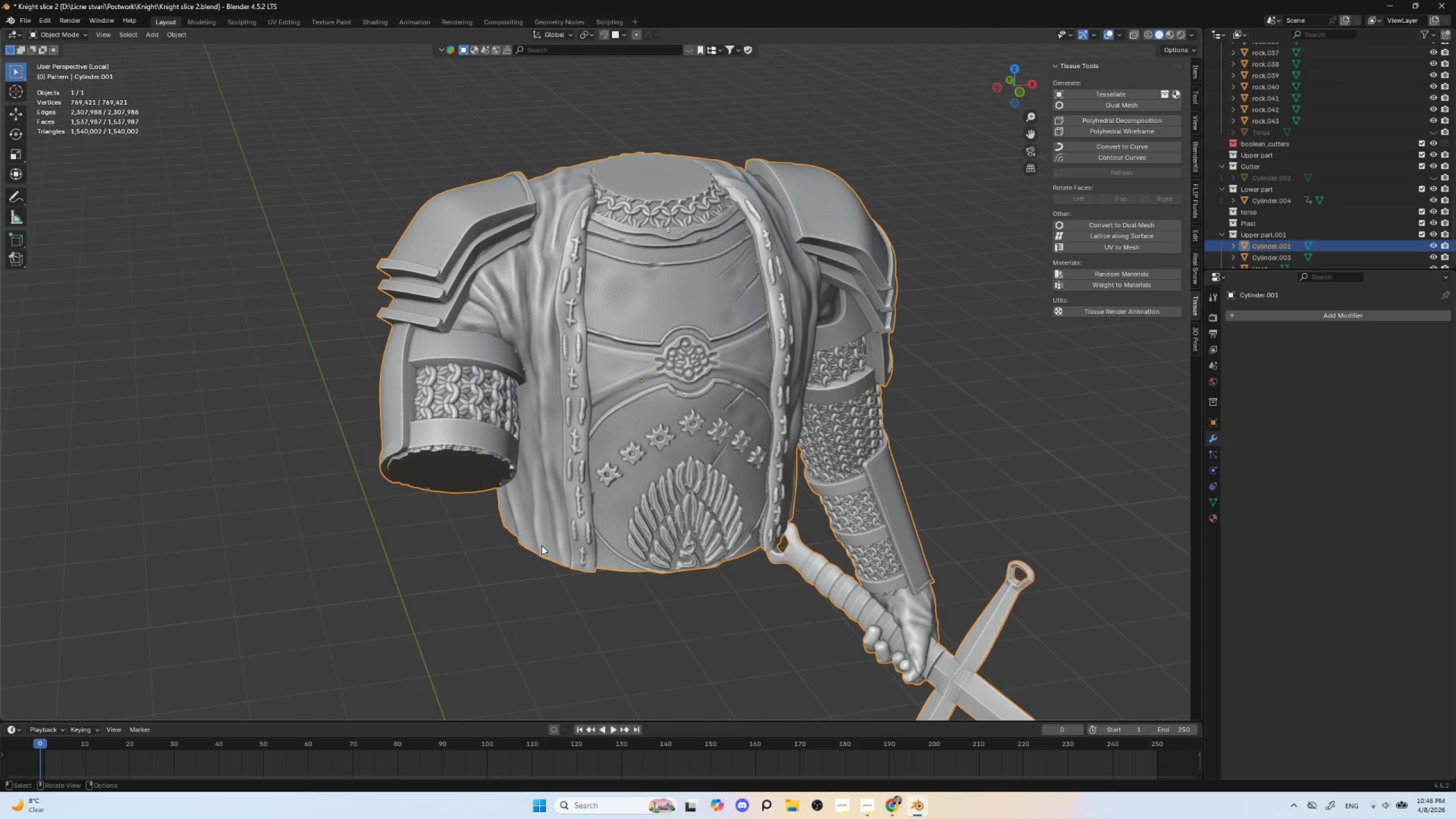 
key(NumpadDivide)
 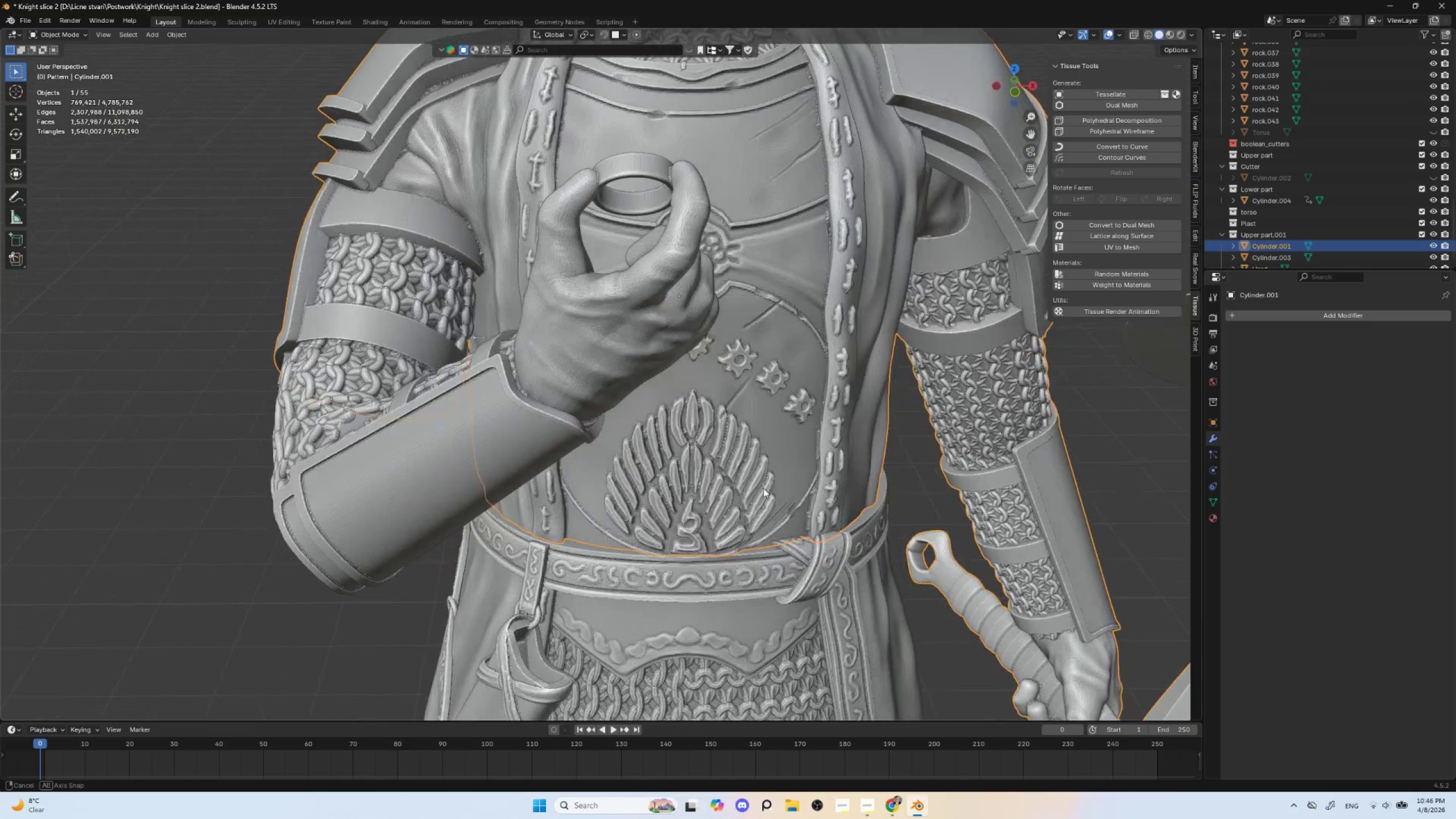 
scroll: coordinate [758, 494], scroll_direction: down, amount: 4.0
 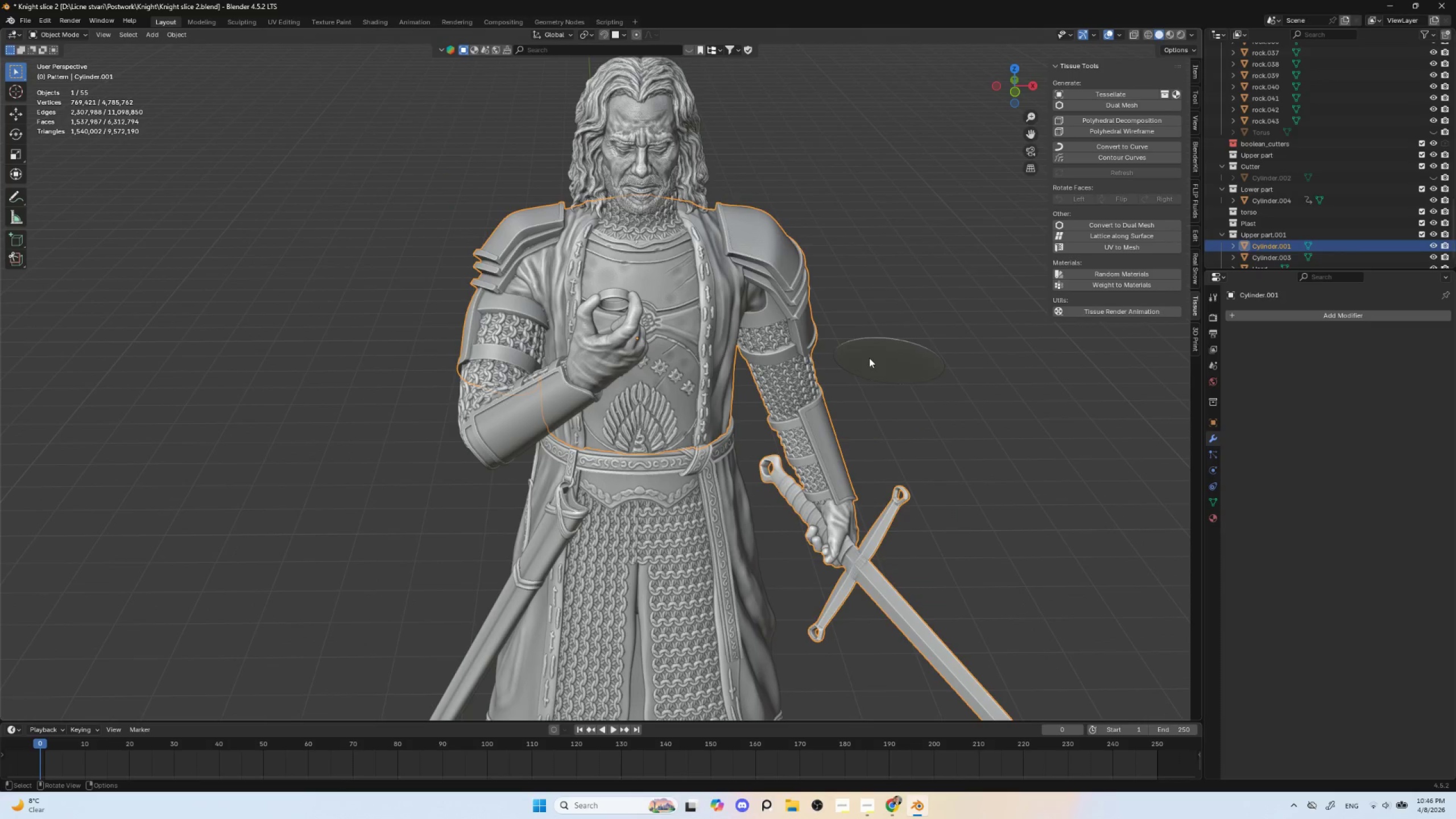 
left_click([895, 355])
 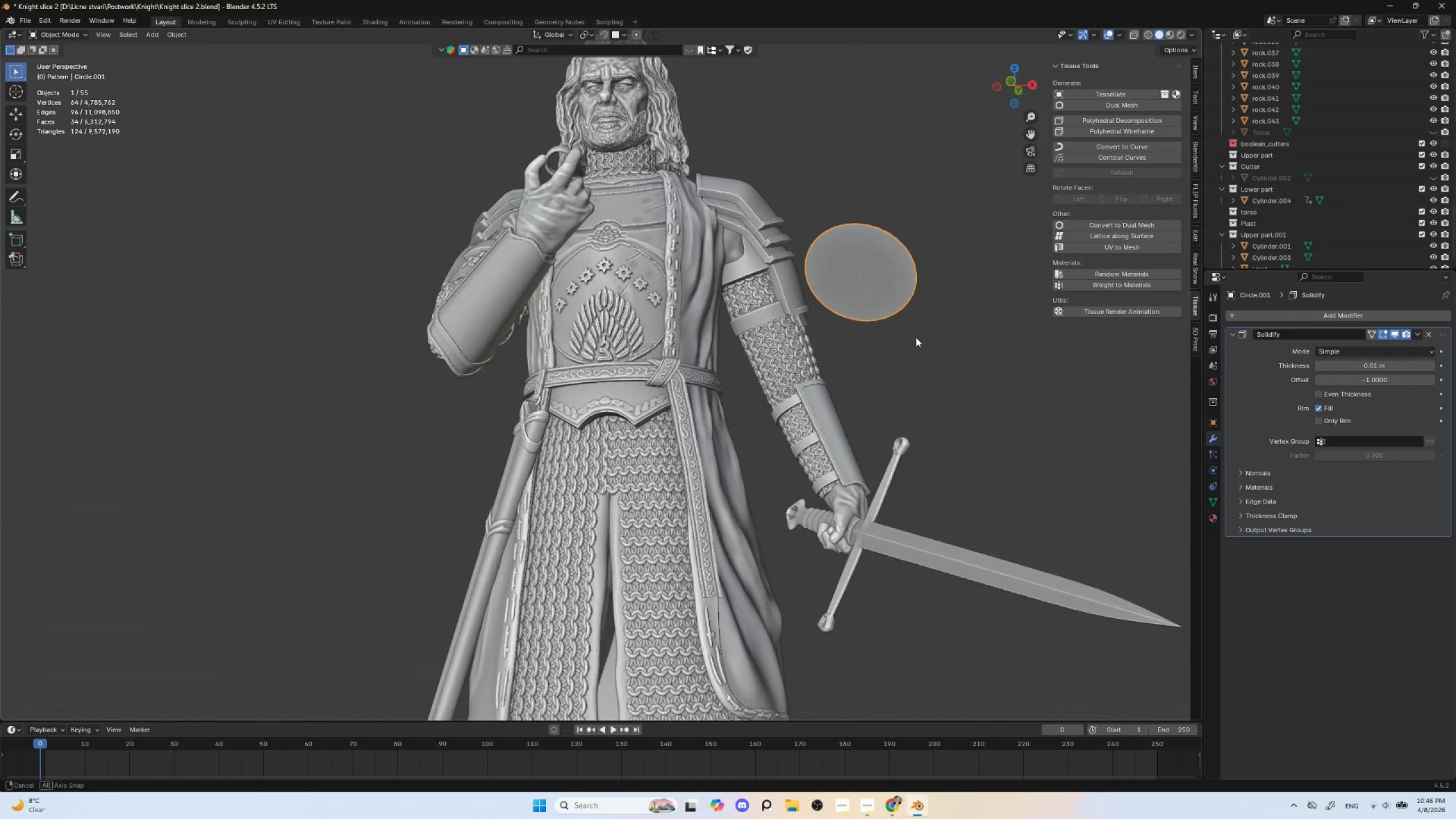 
hold_key(key=ShiftLeft, duration=0.47)
 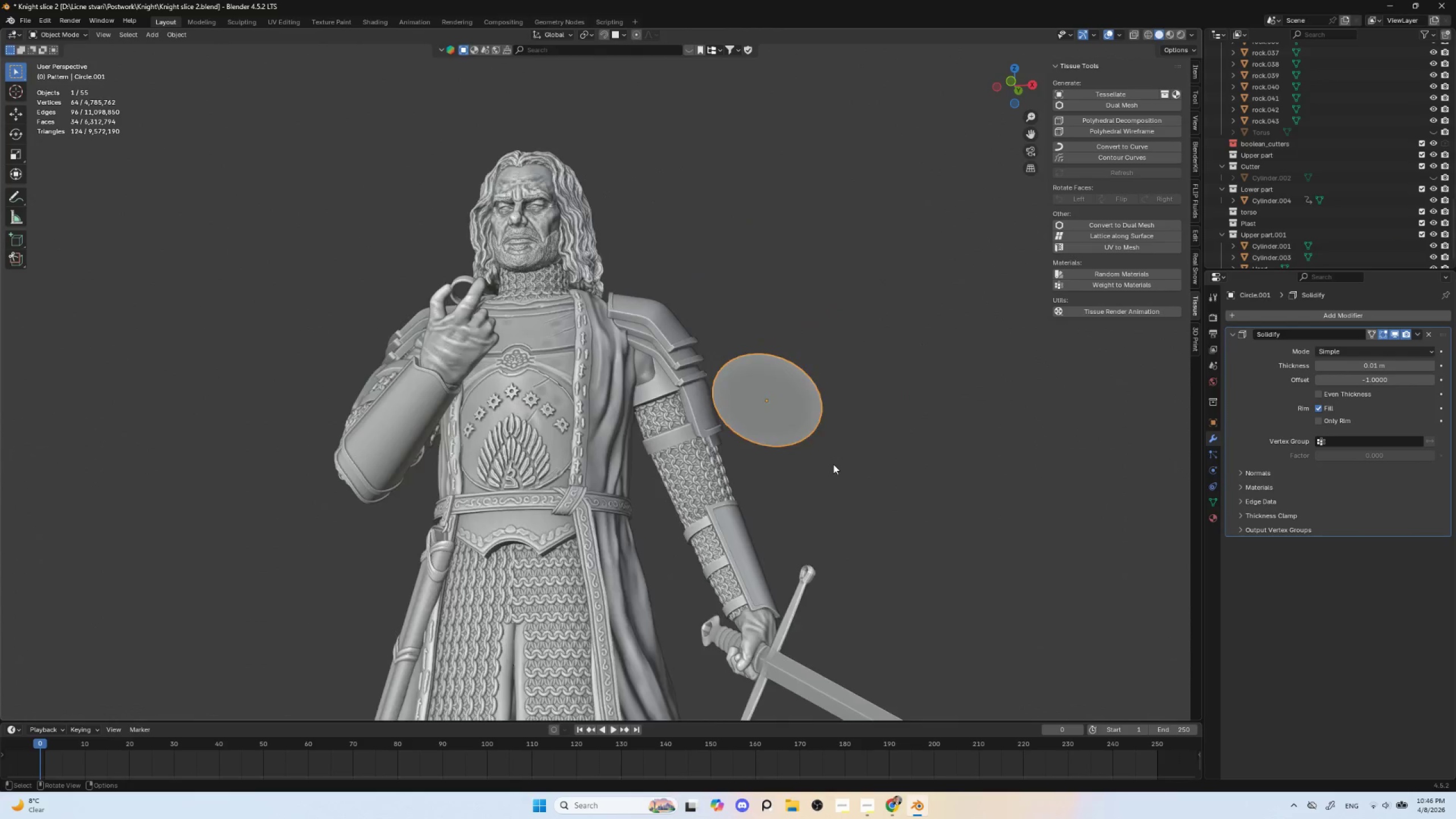 
scroll: coordinate [833, 464], scroll_direction: up, amount: 3.0
 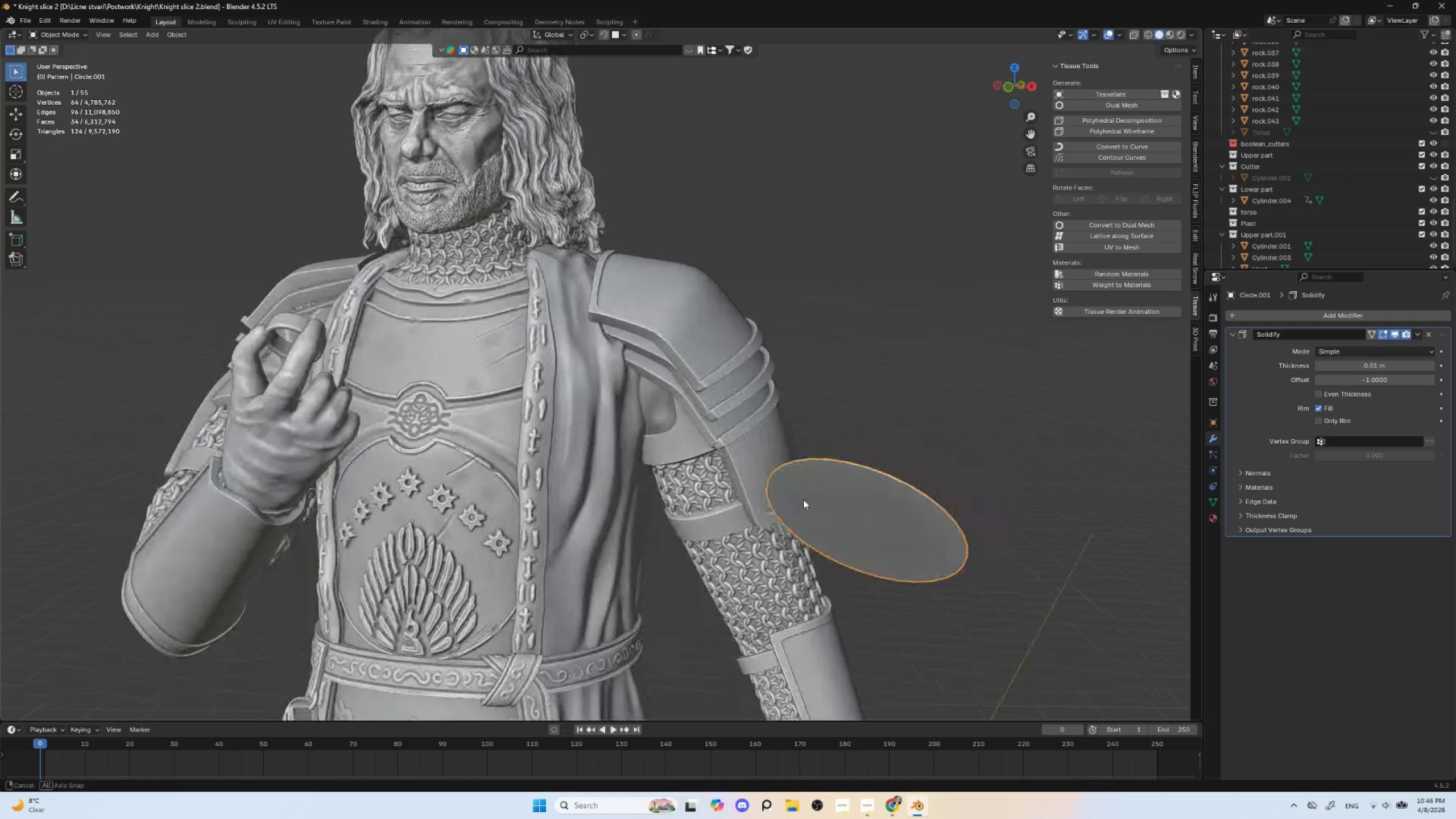 
hold_key(key=AltLeft, duration=0.47)
 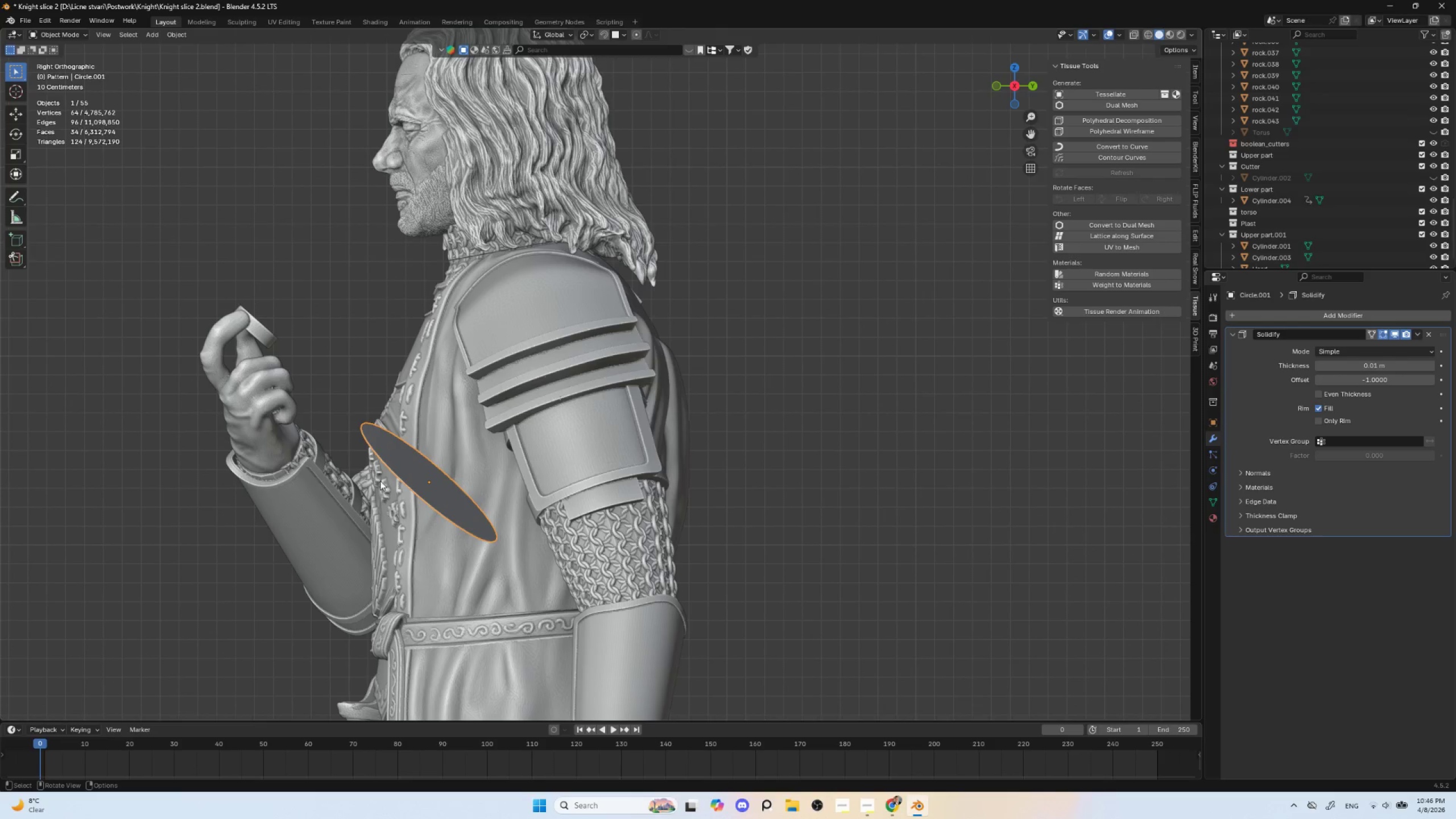 
left_click([415, 480])
 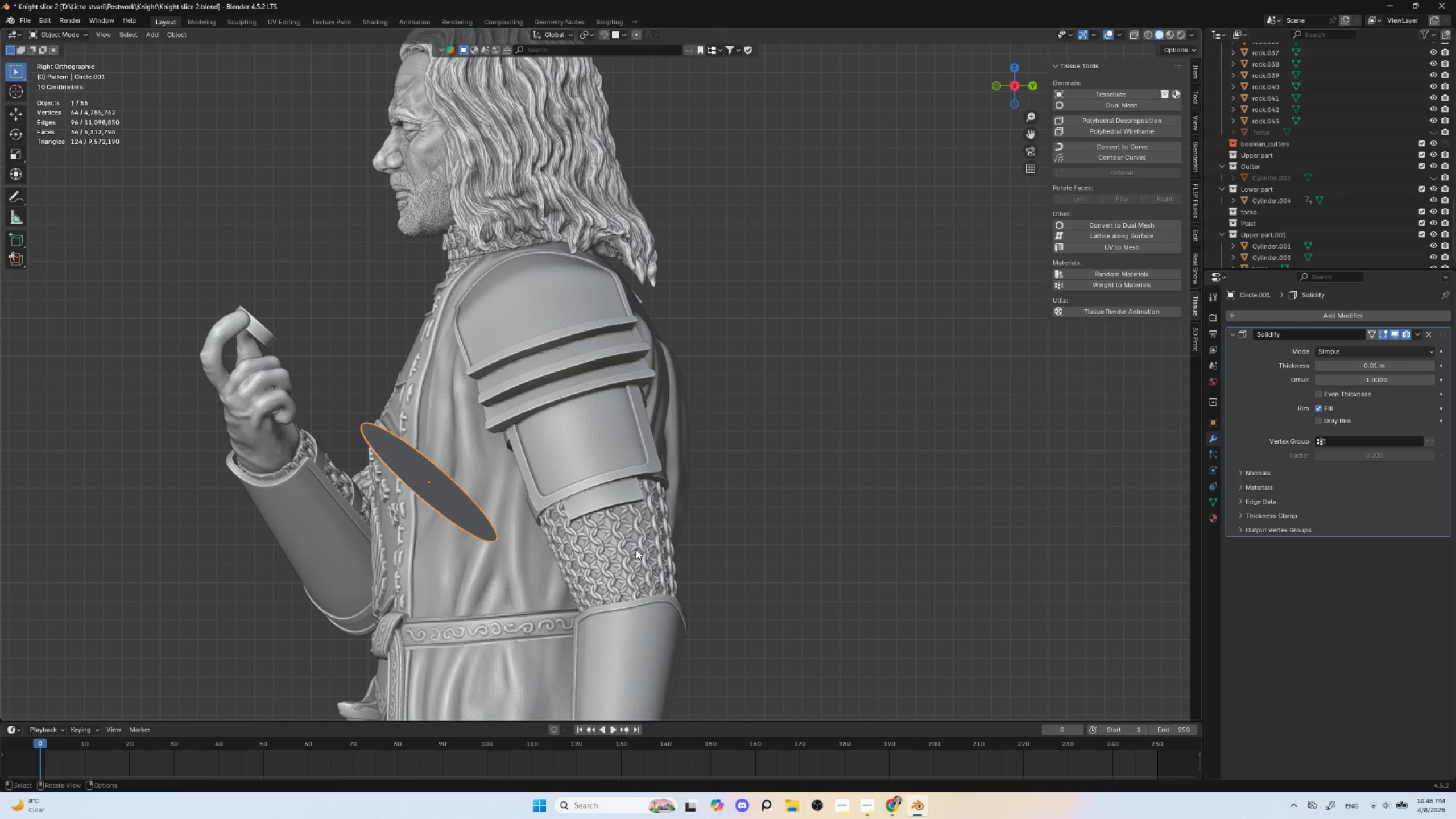 
key(R)
 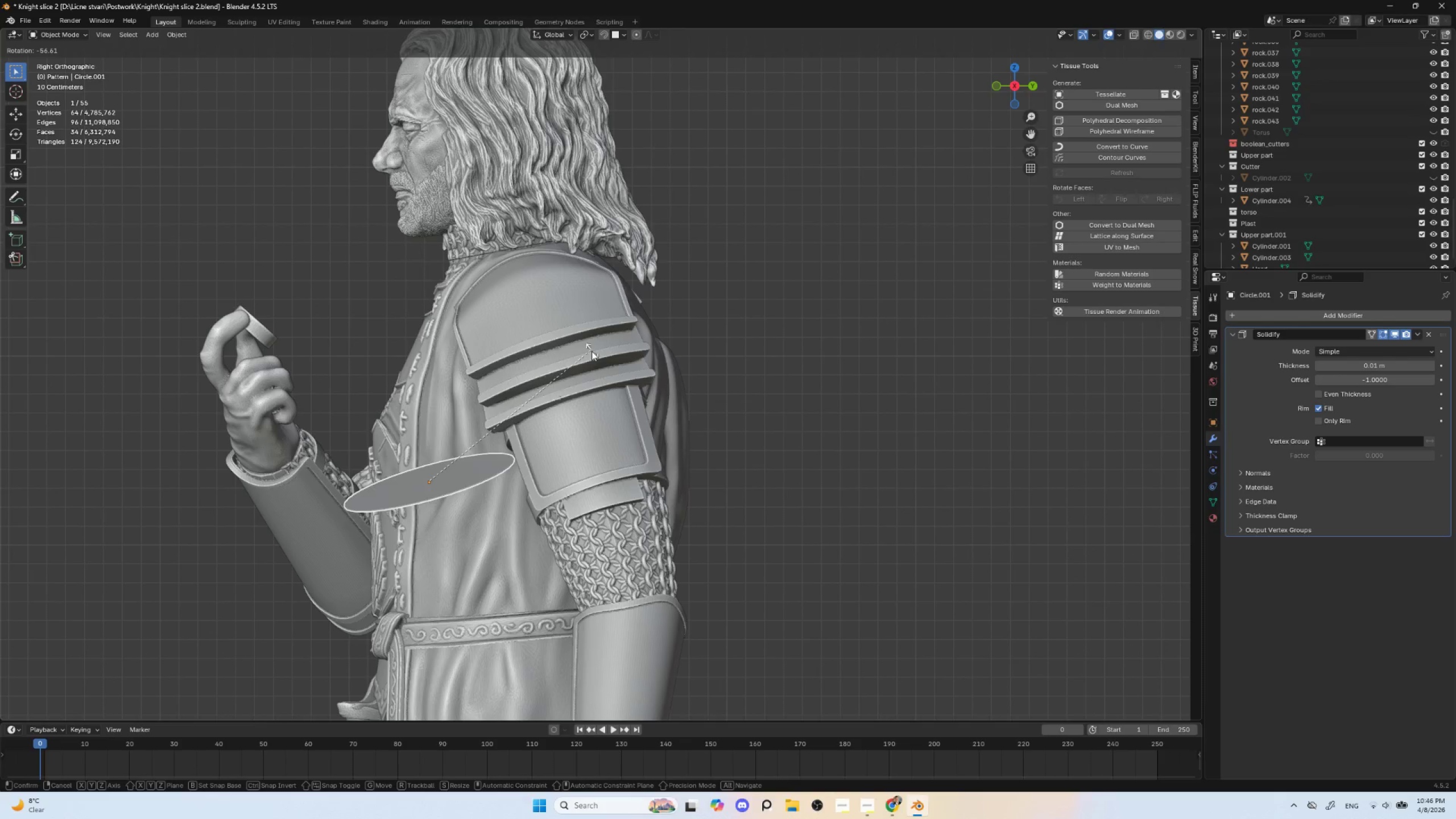 
left_click([592, 351])
 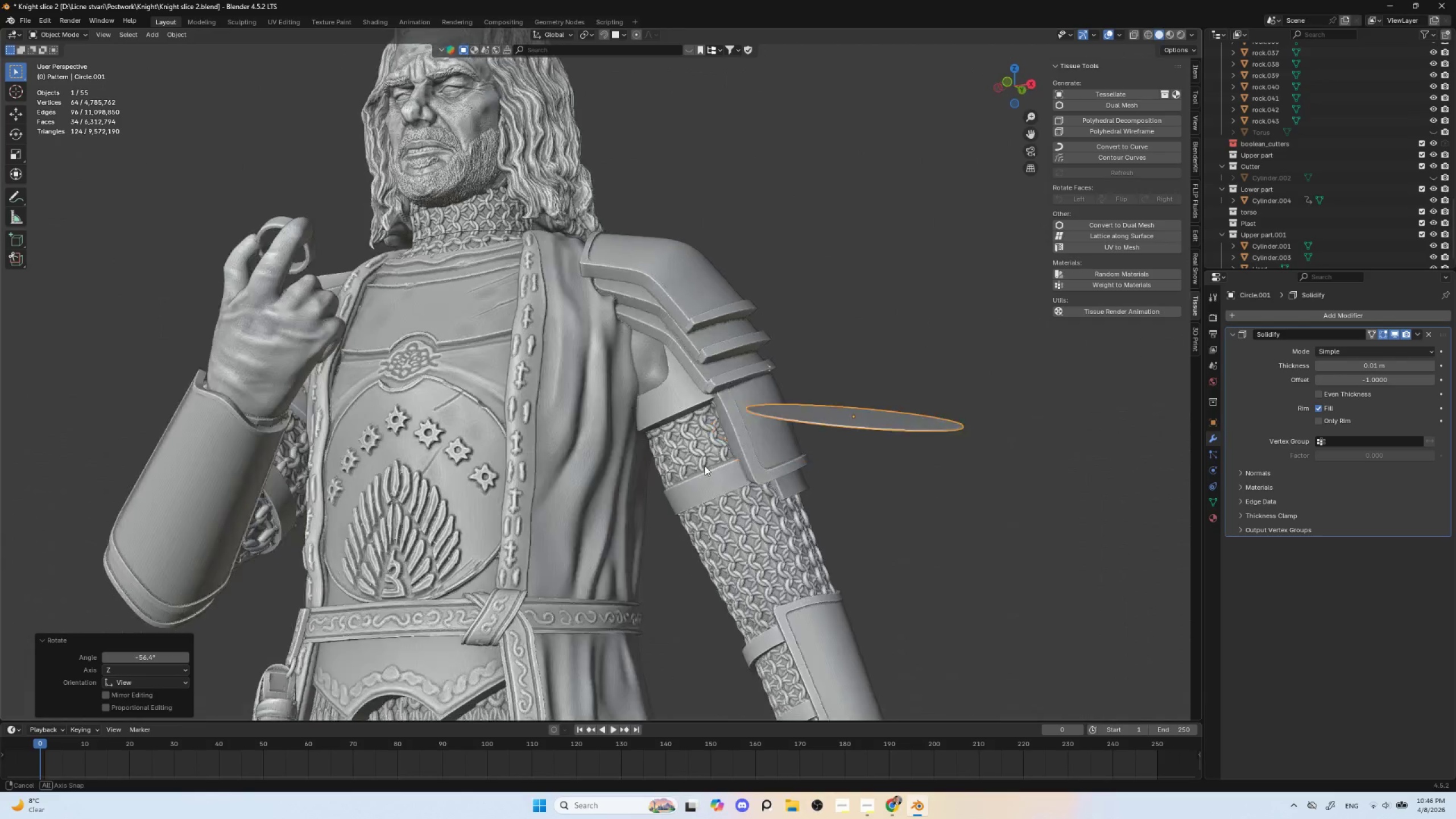 
hold_key(key=AltLeft, duration=0.36)
 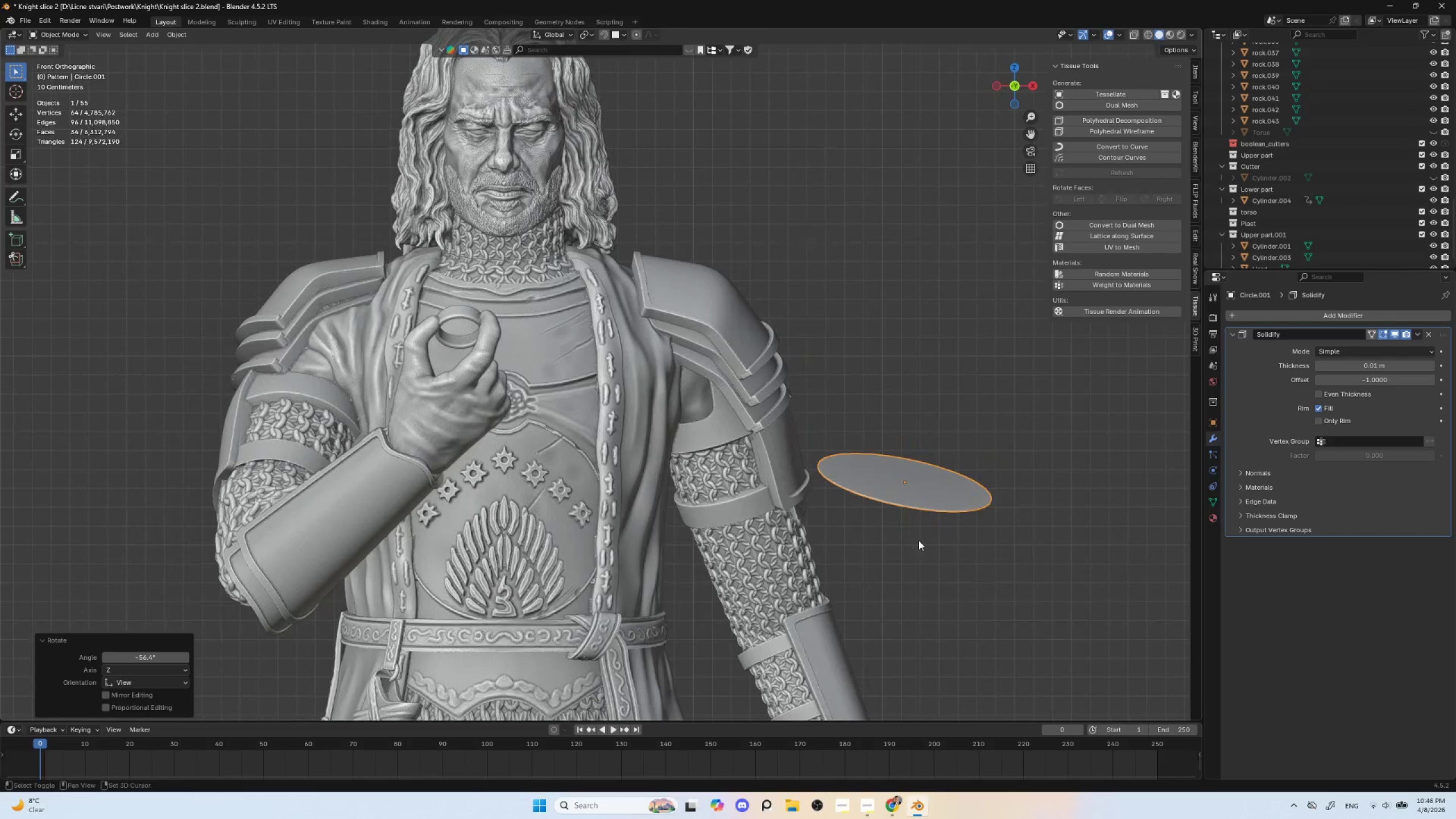 
hold_key(key=ShiftLeft, duration=0.44)
 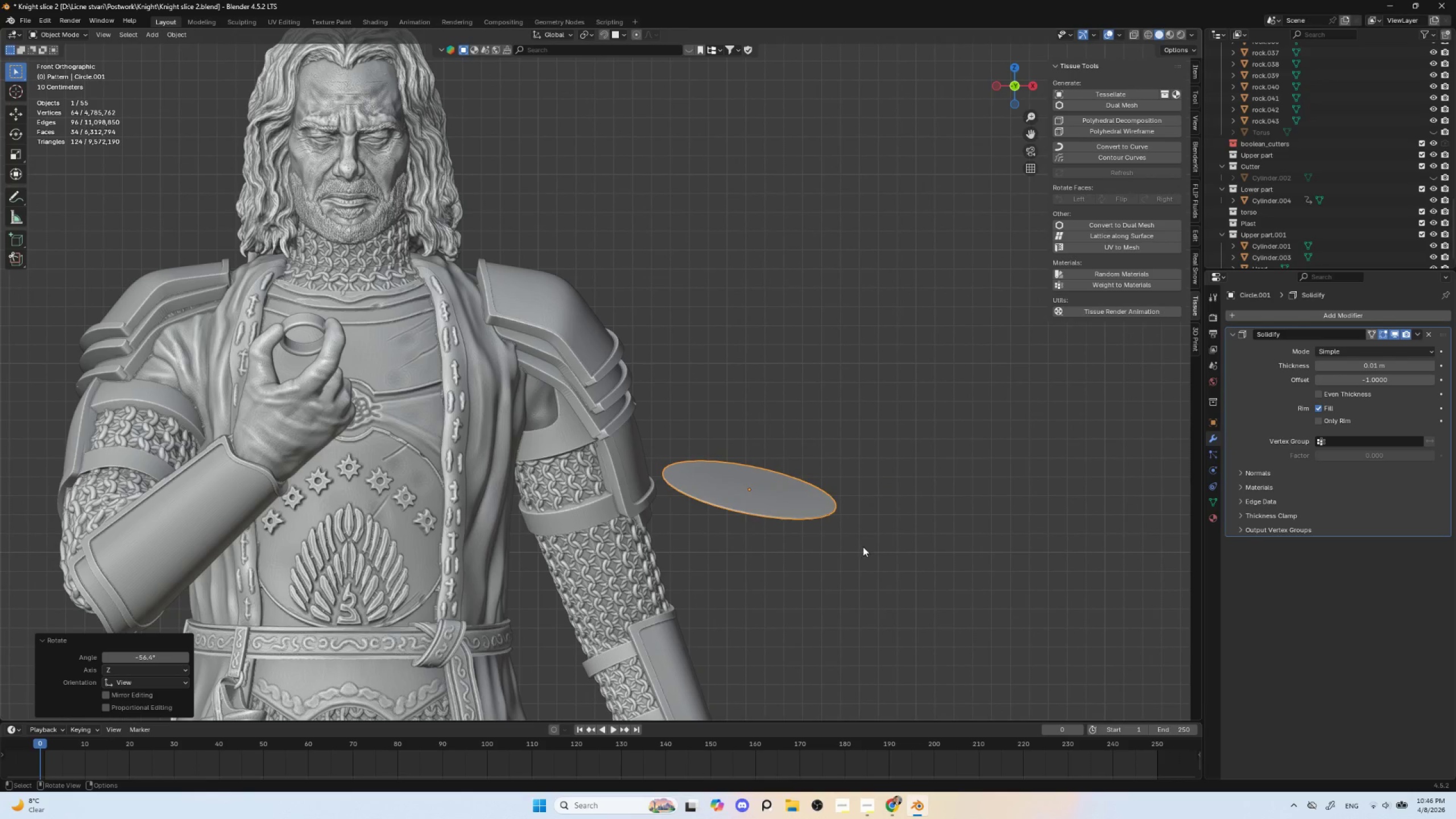 
key(R)
 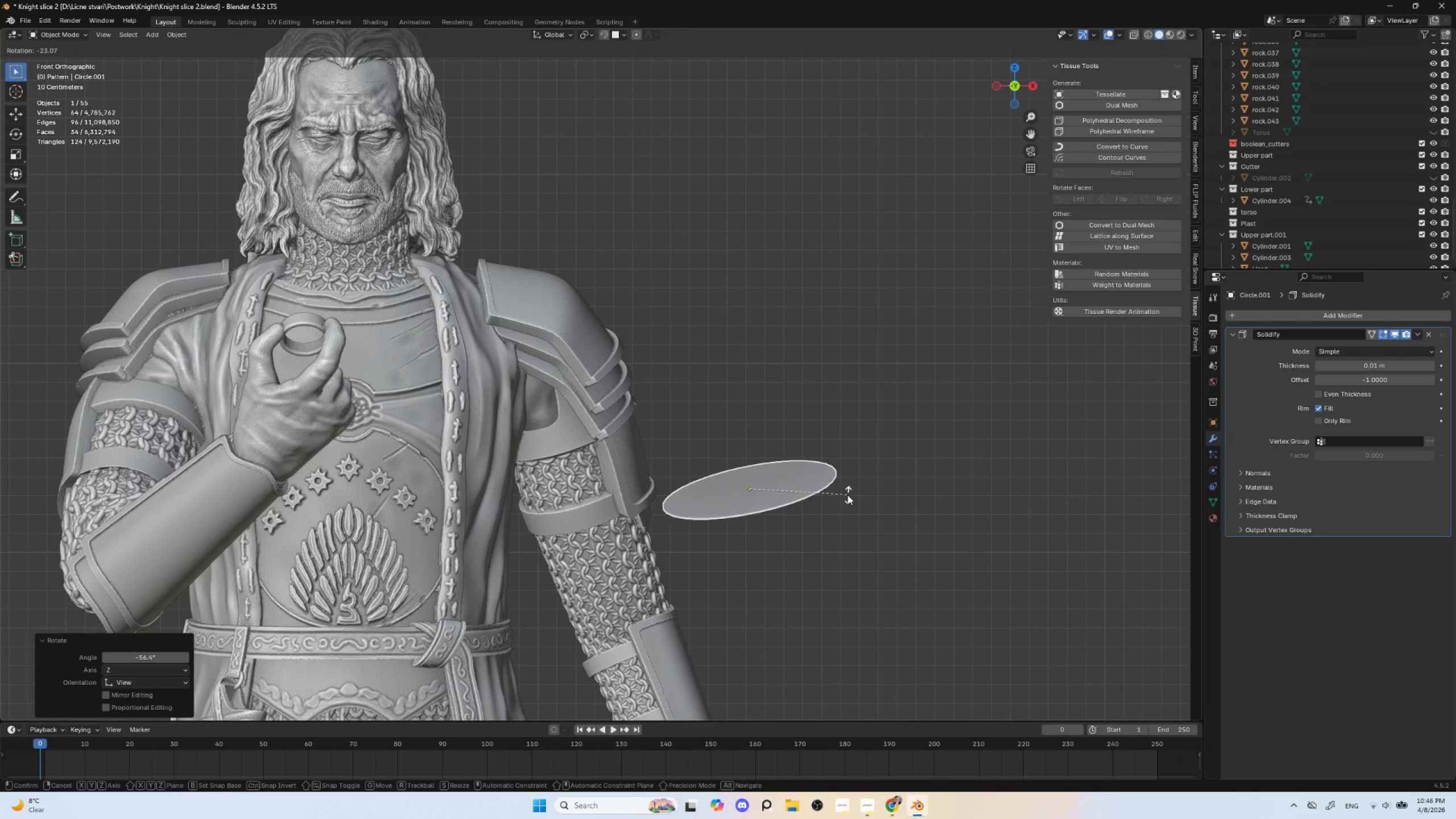 
left_click([847, 495])
 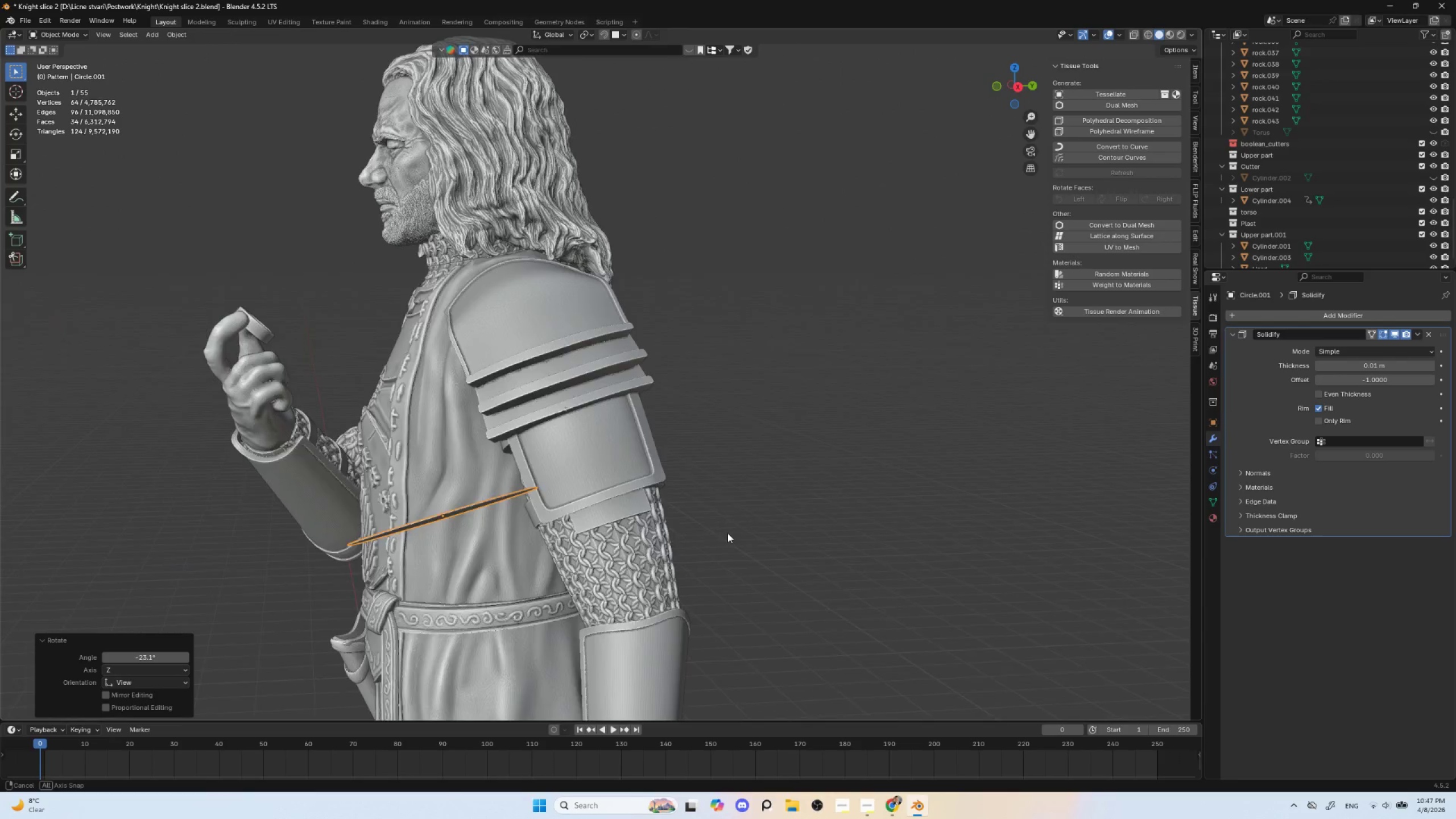 
hold_key(key=AltLeft, duration=0.45)
 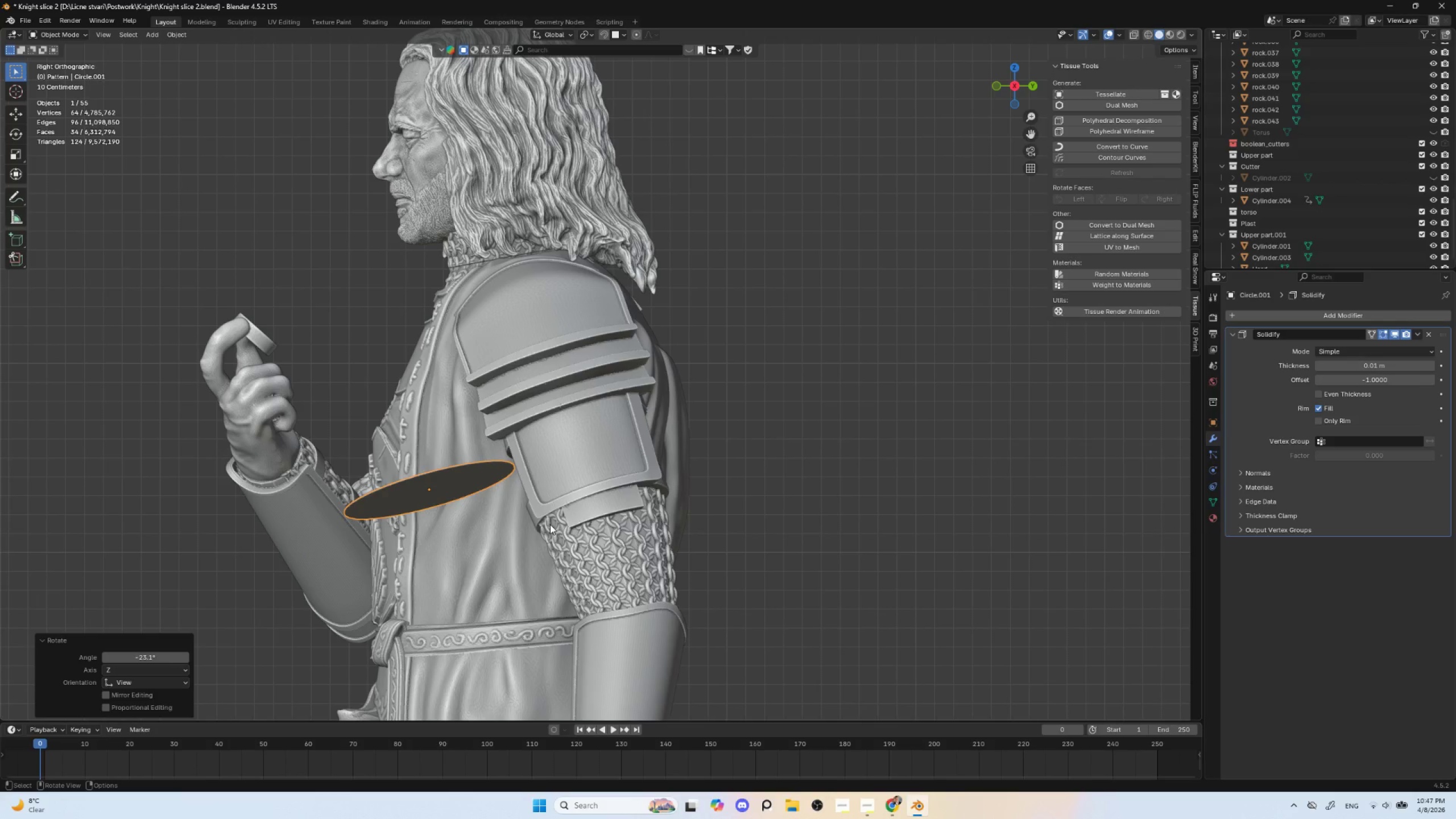 
key(G)
 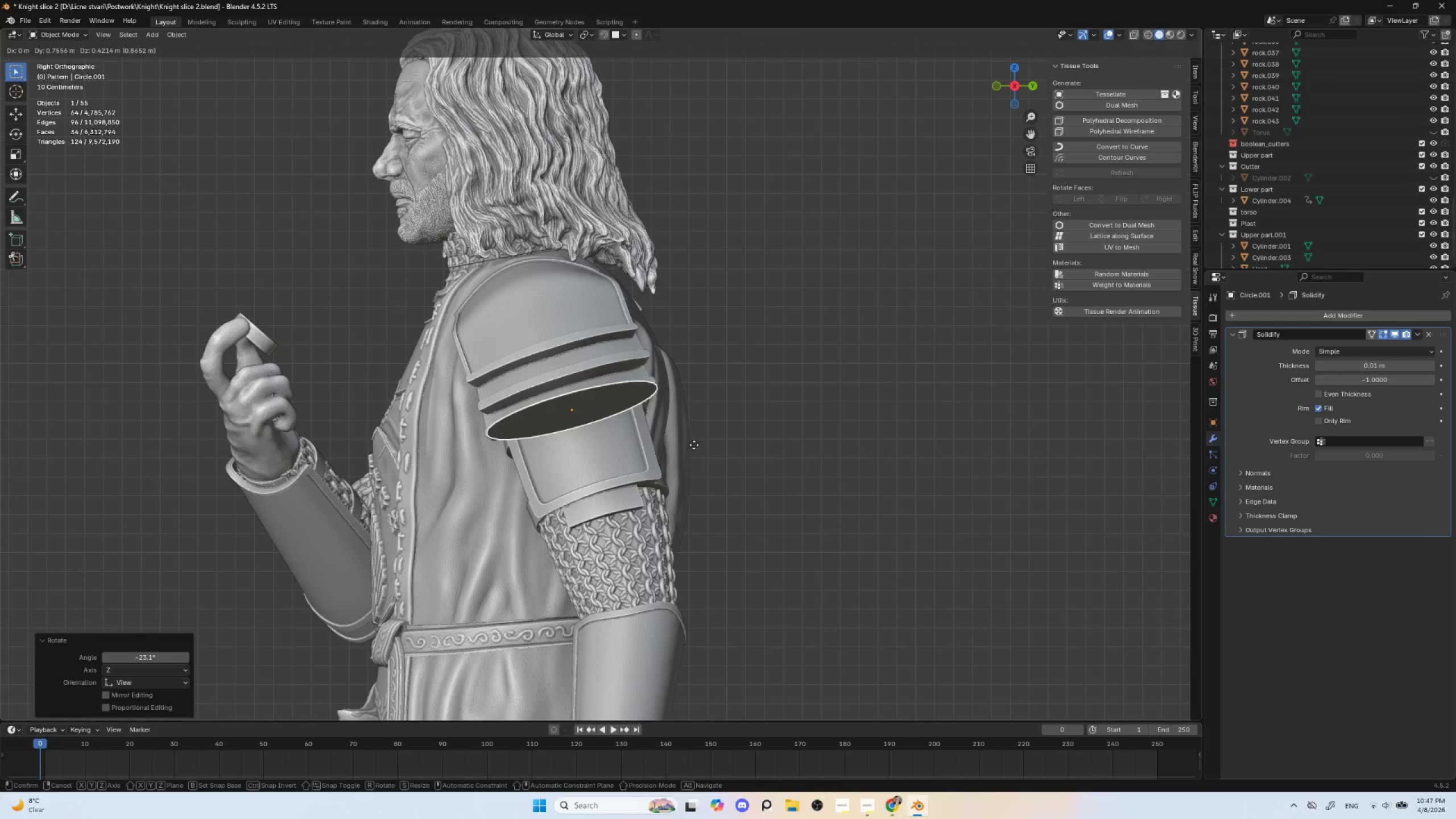 
left_click([694, 445])
 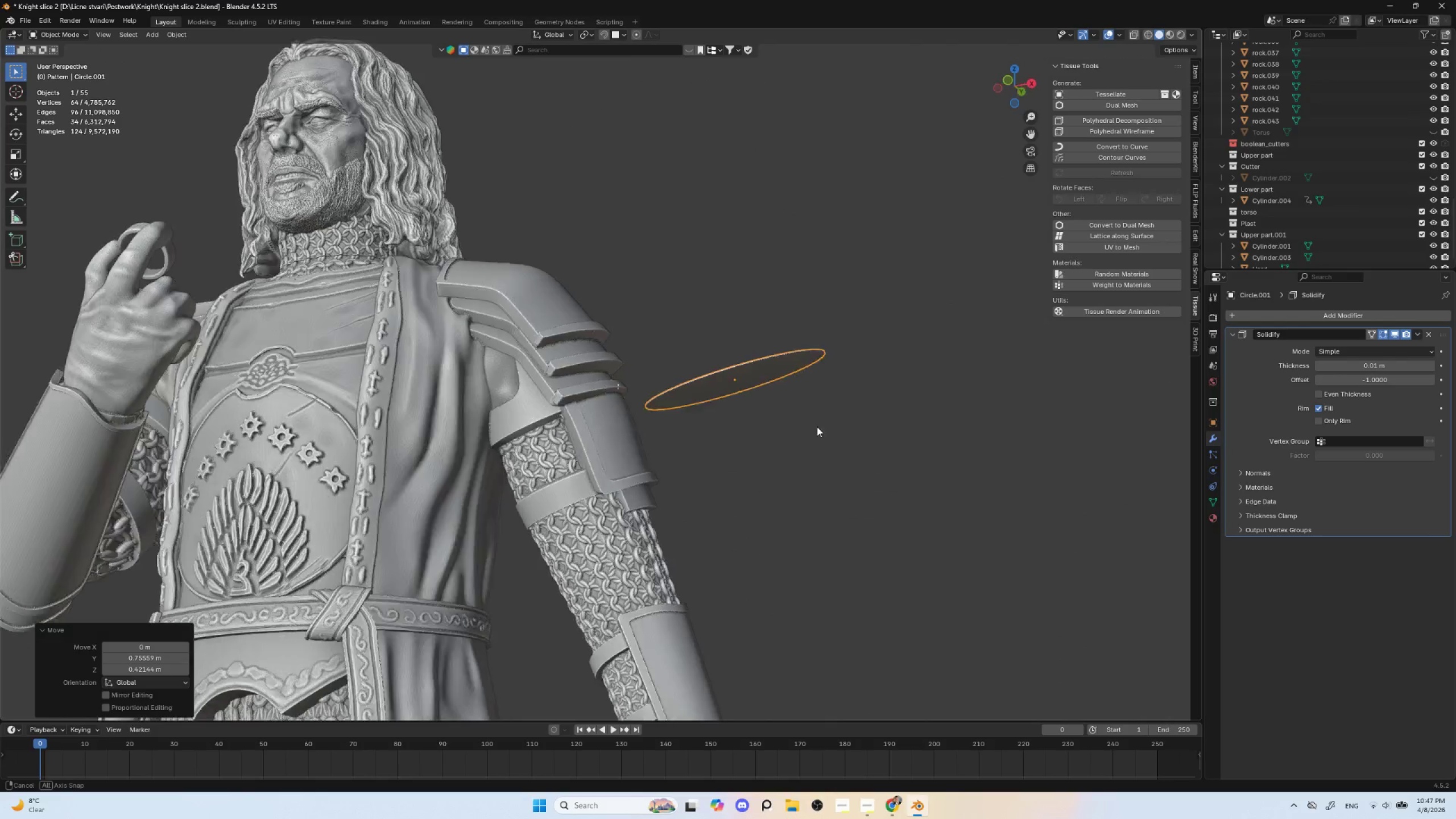 
hold_key(key=AltLeft, duration=1.09)
 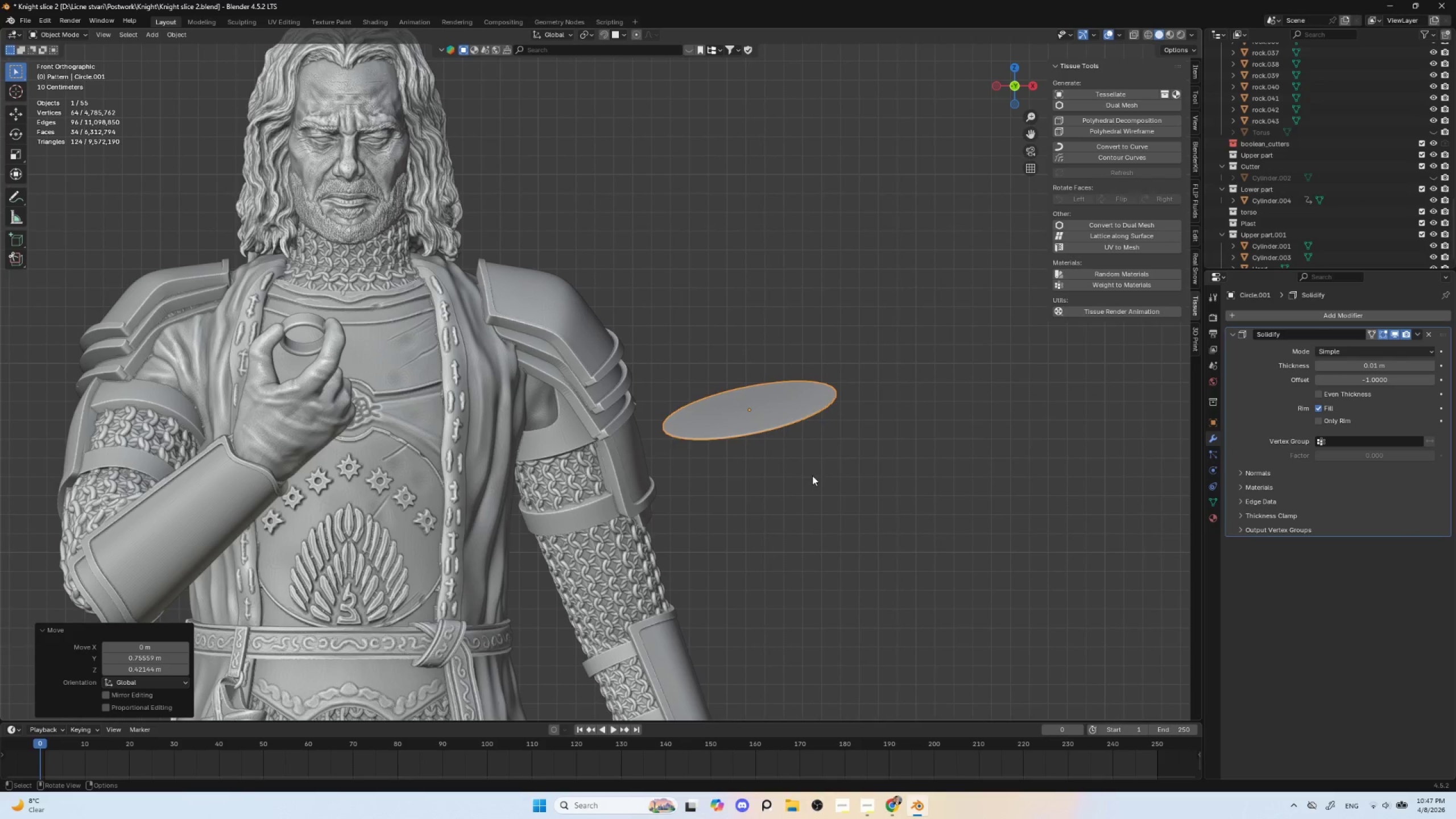 
scroll: coordinate [812, 478], scroll_direction: up, amount: 4.0
 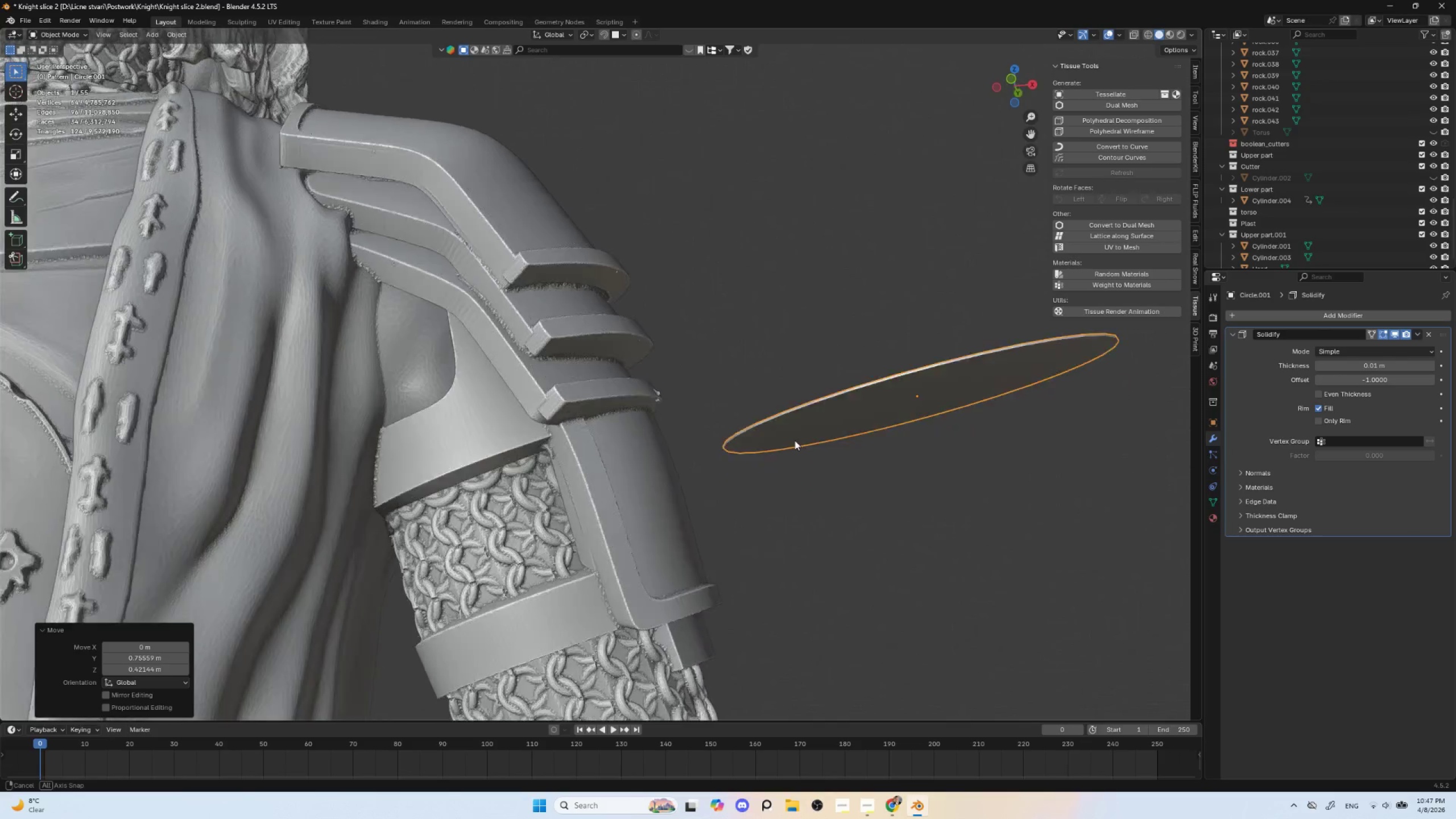 
scroll: coordinate [794, 440], scroll_direction: down, amount: 4.0
 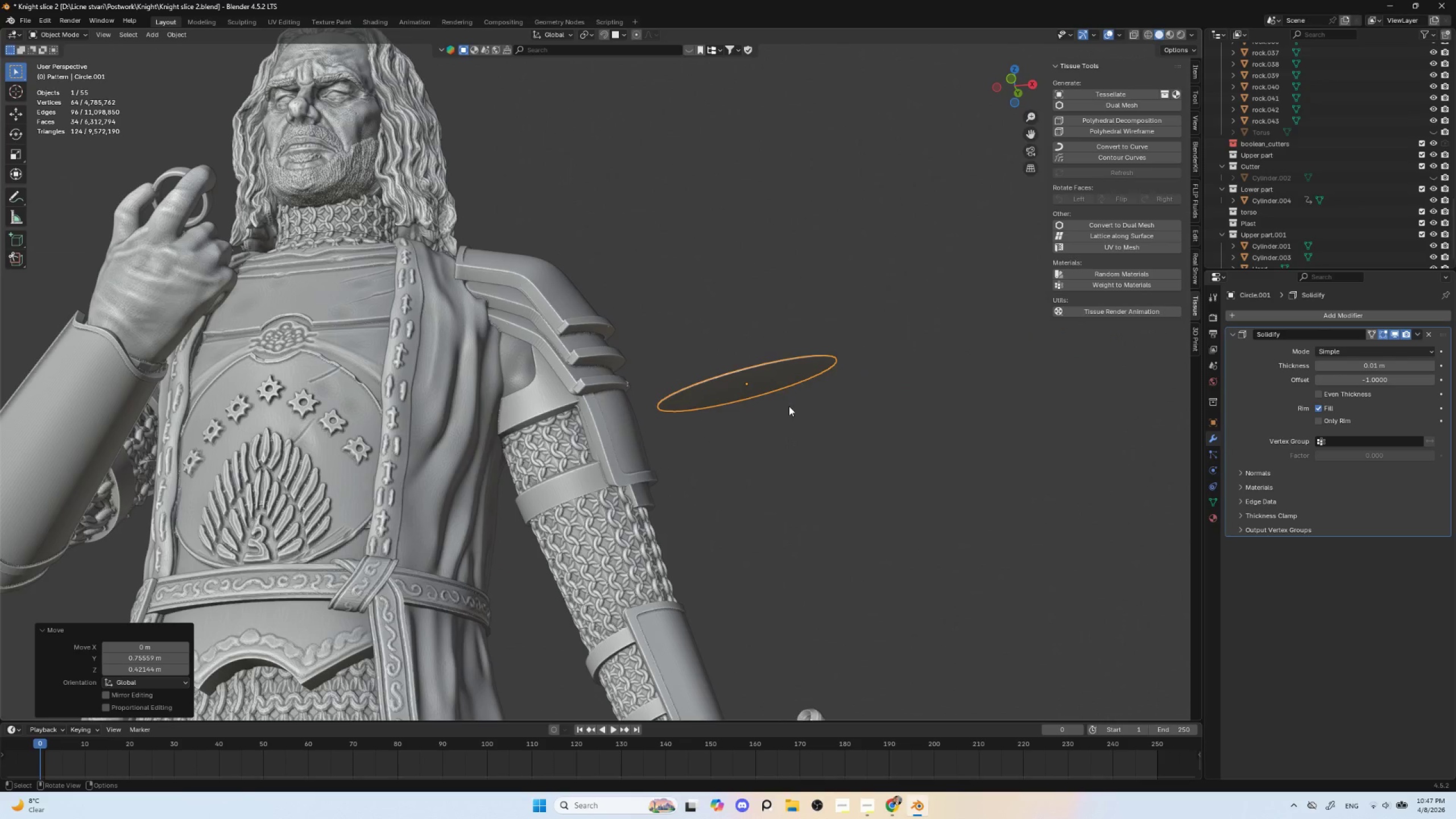 
key(G)
 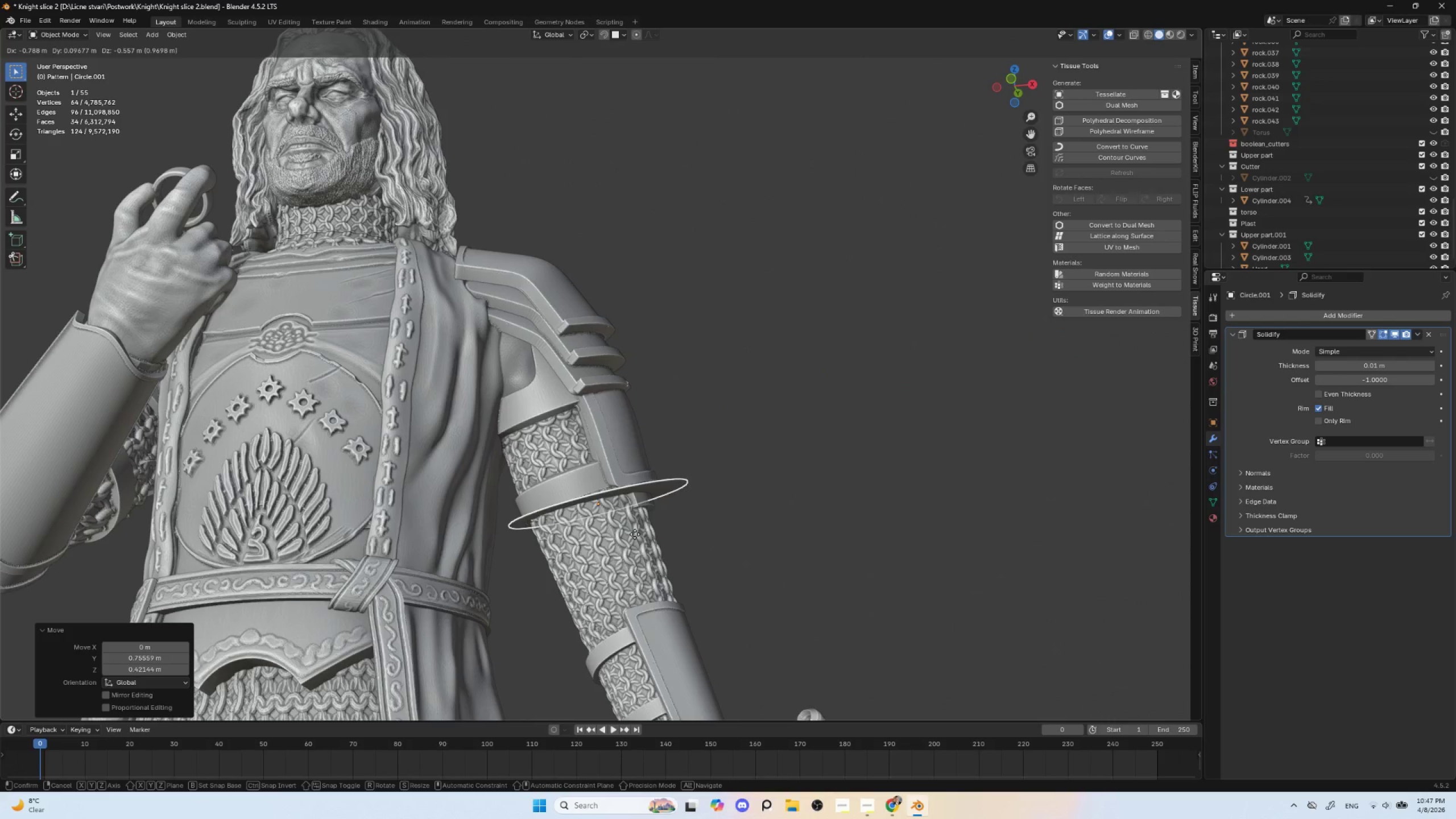 
scroll: coordinate [657, 552], scroll_direction: up, amount: 2.0
 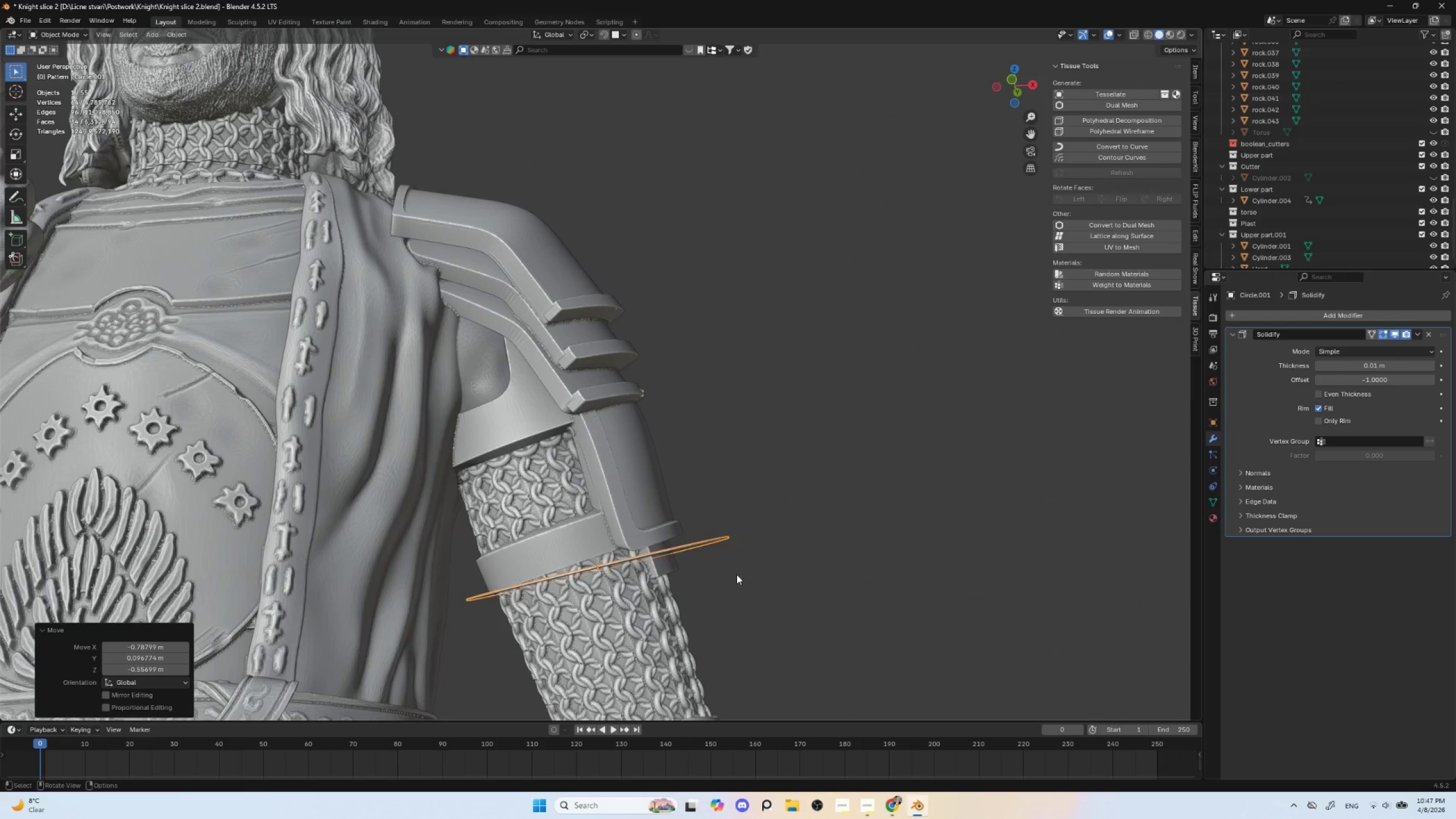 
key(R)
 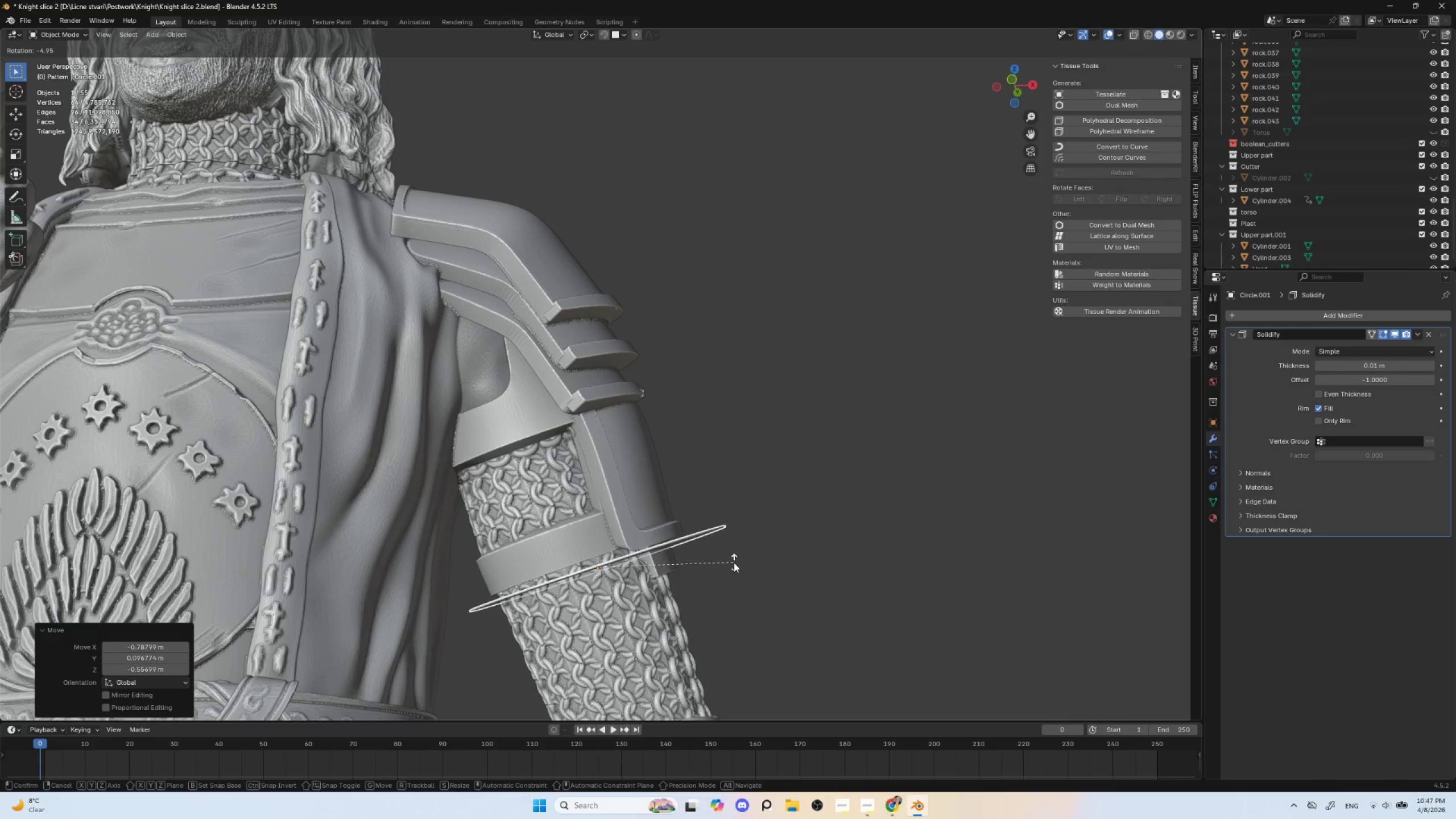 
left_click([734, 562])
 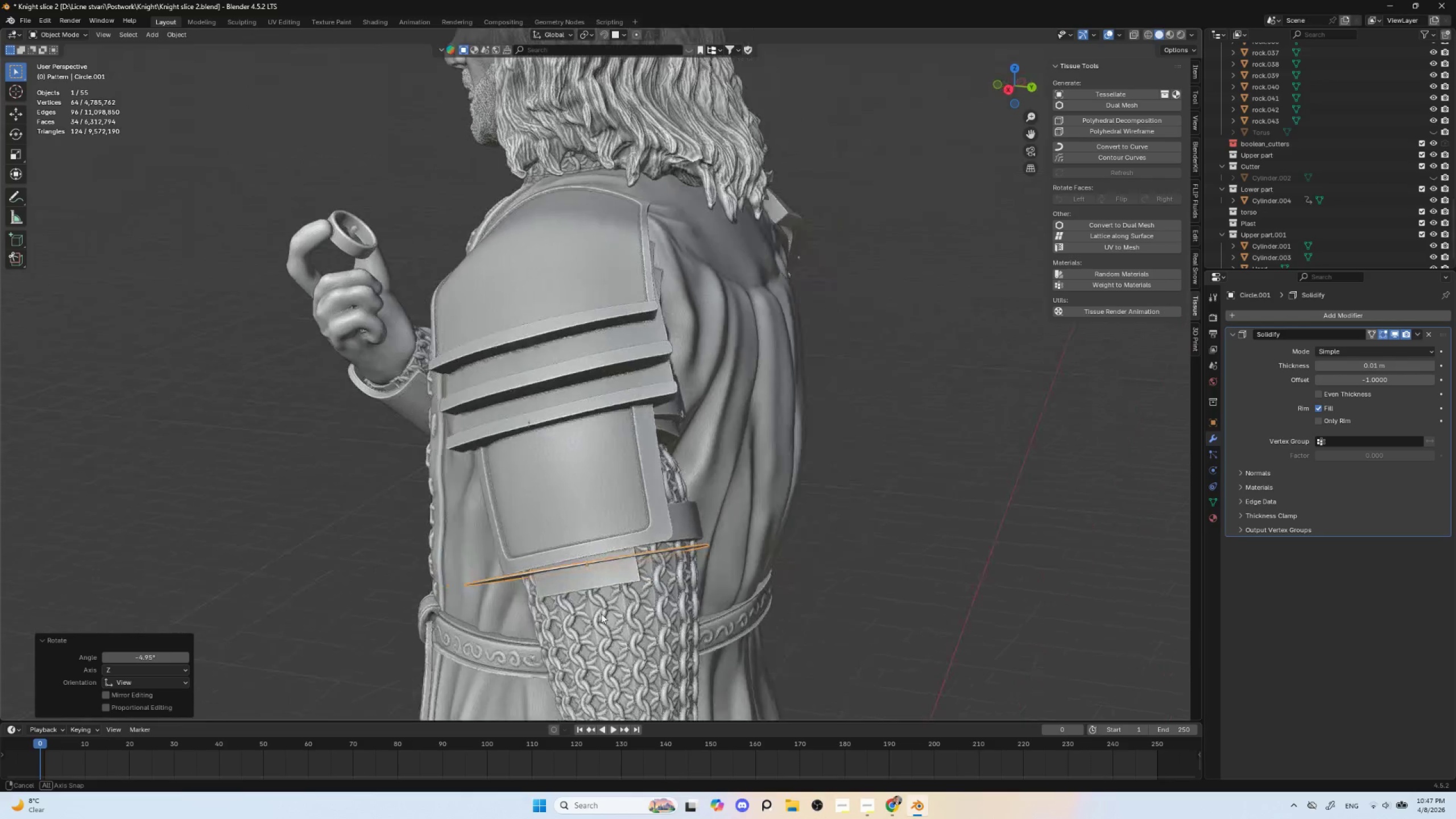 
hold_key(key=AltLeft, duration=0.36)
 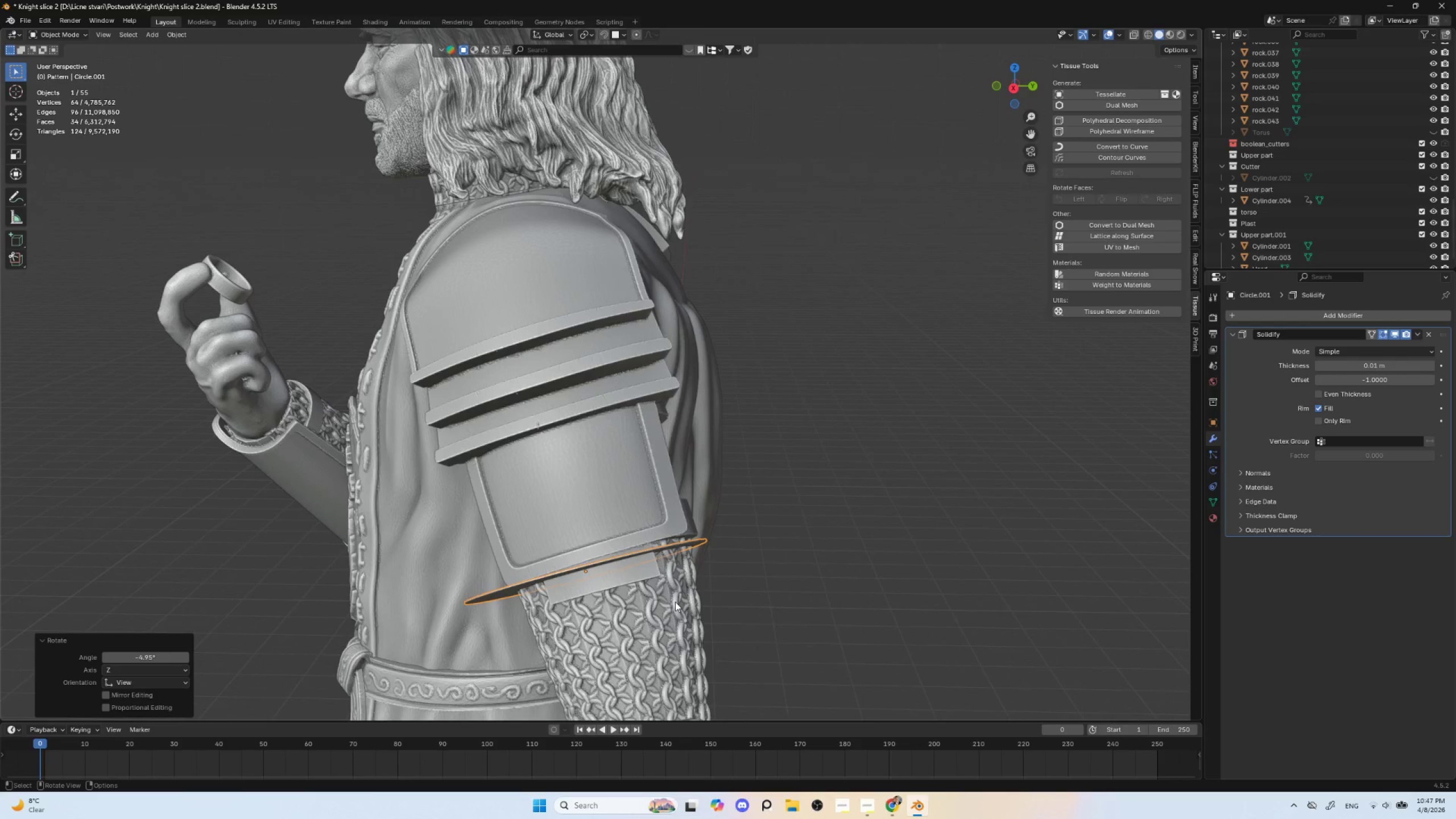 
key(G)
 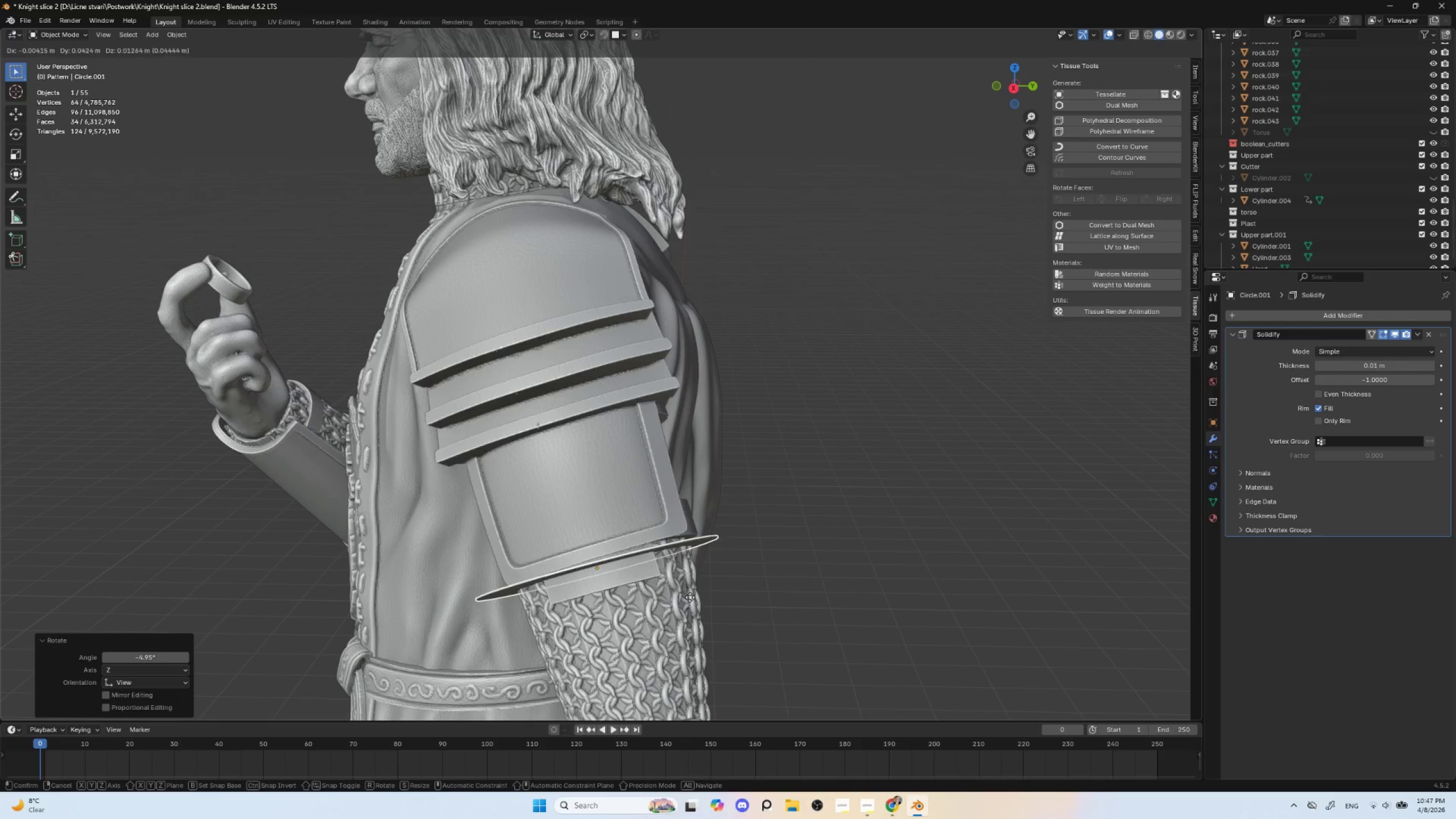 
left_click([690, 597])
 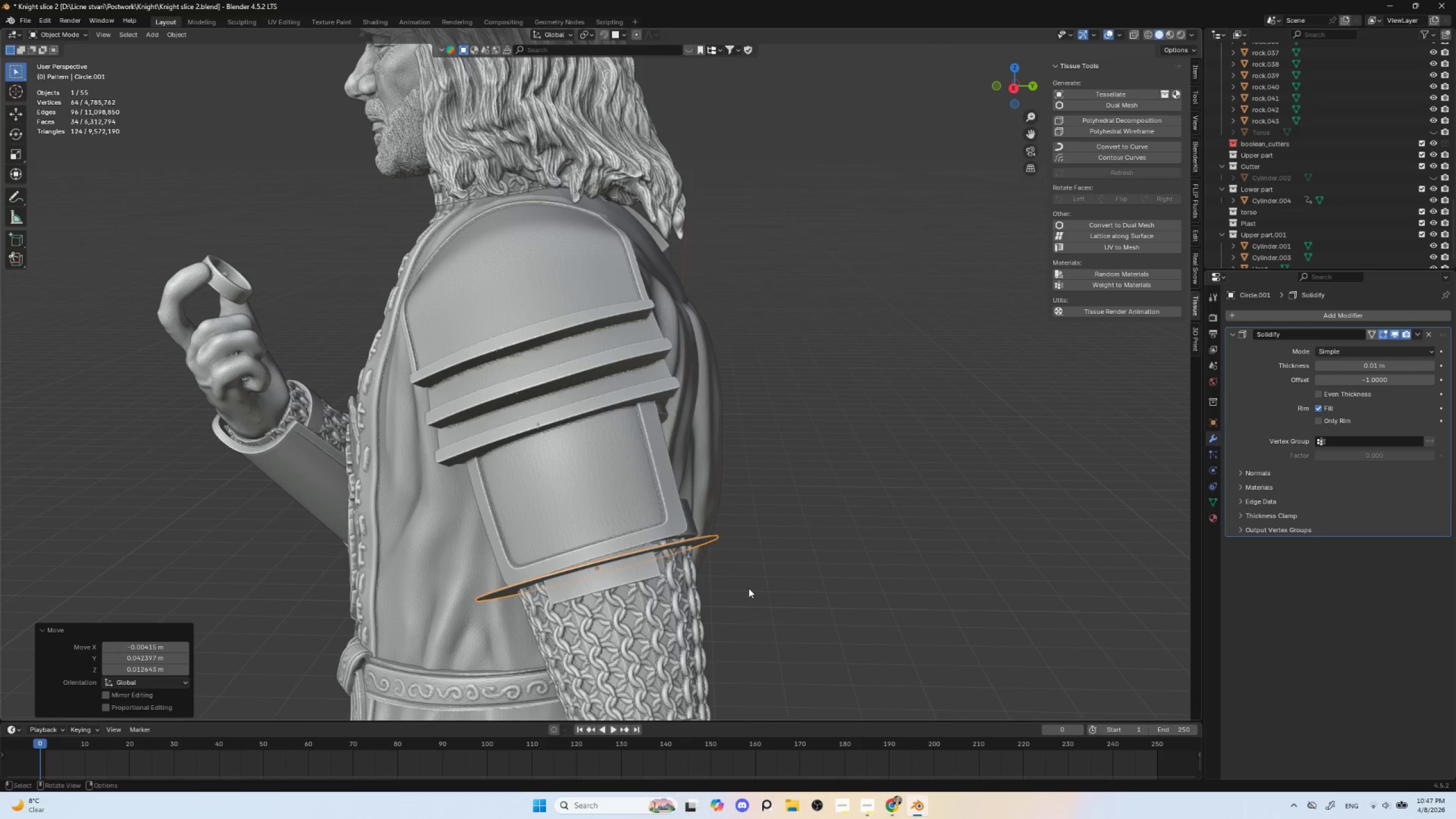 
key(R)
 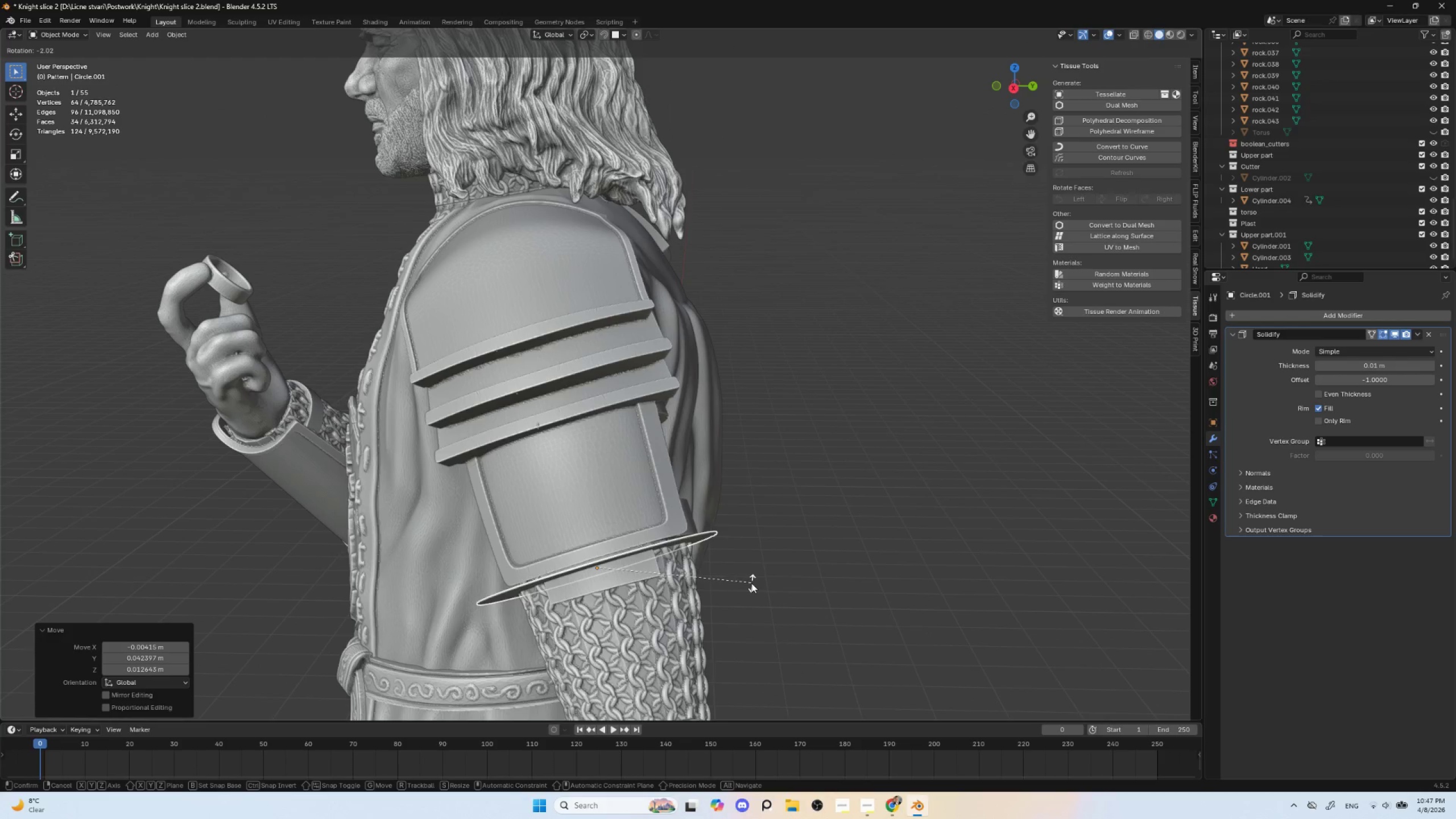 
left_click([751, 583])
 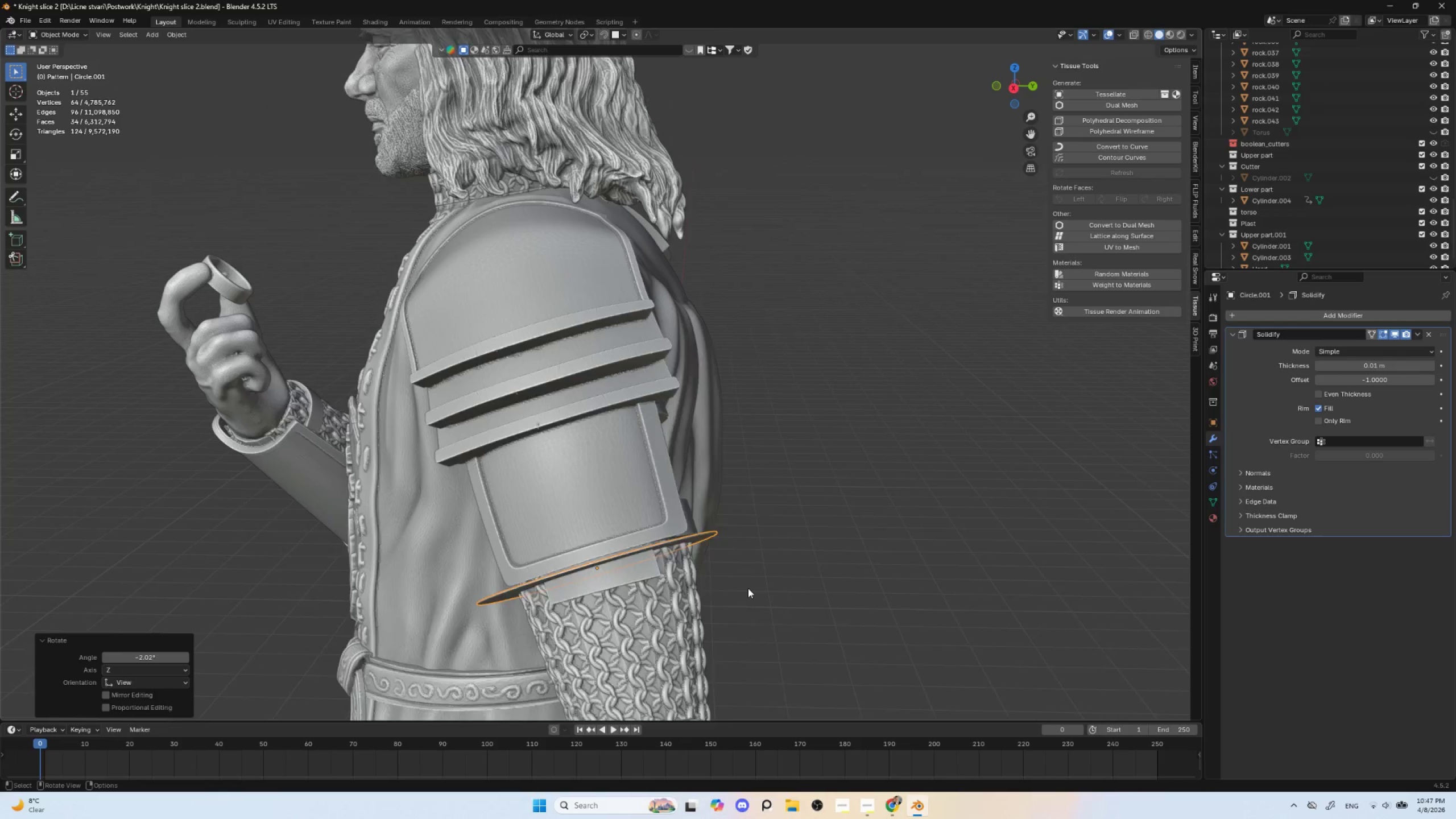 
hold_key(key=ShiftLeft, duration=0.53)
 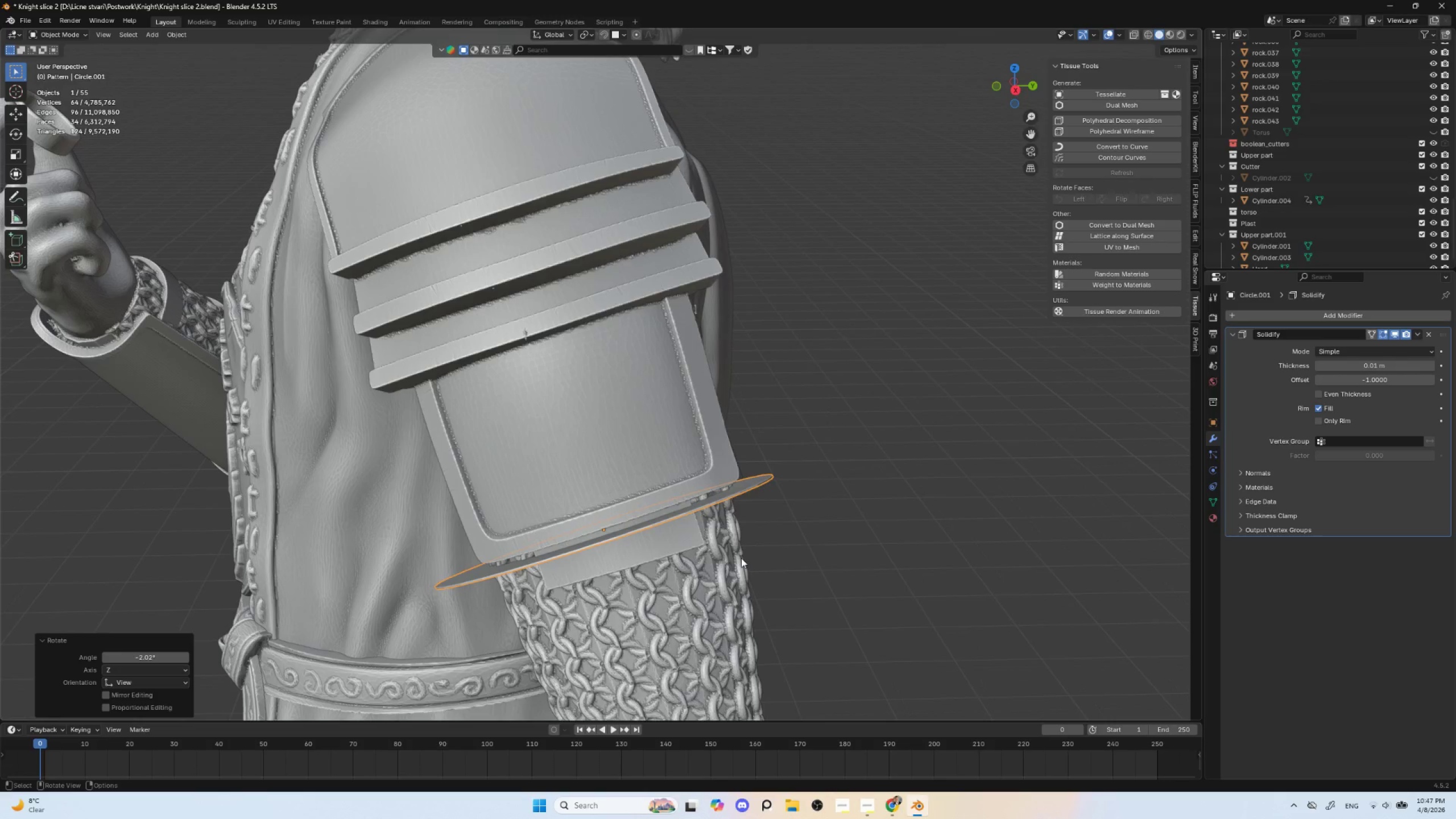 
scroll: coordinate [748, 589], scroll_direction: up, amount: 2.0
 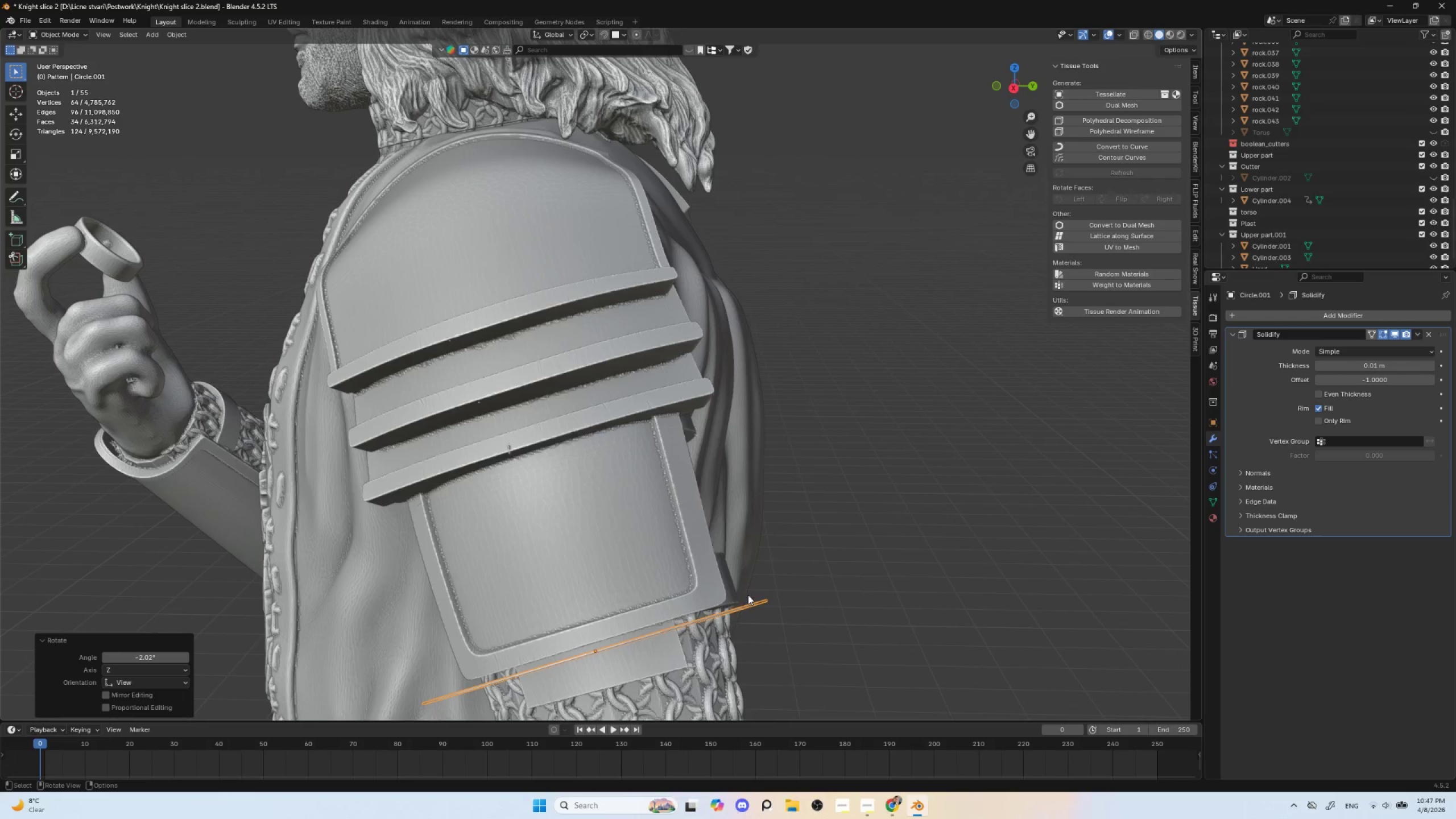 
type(gzz)
 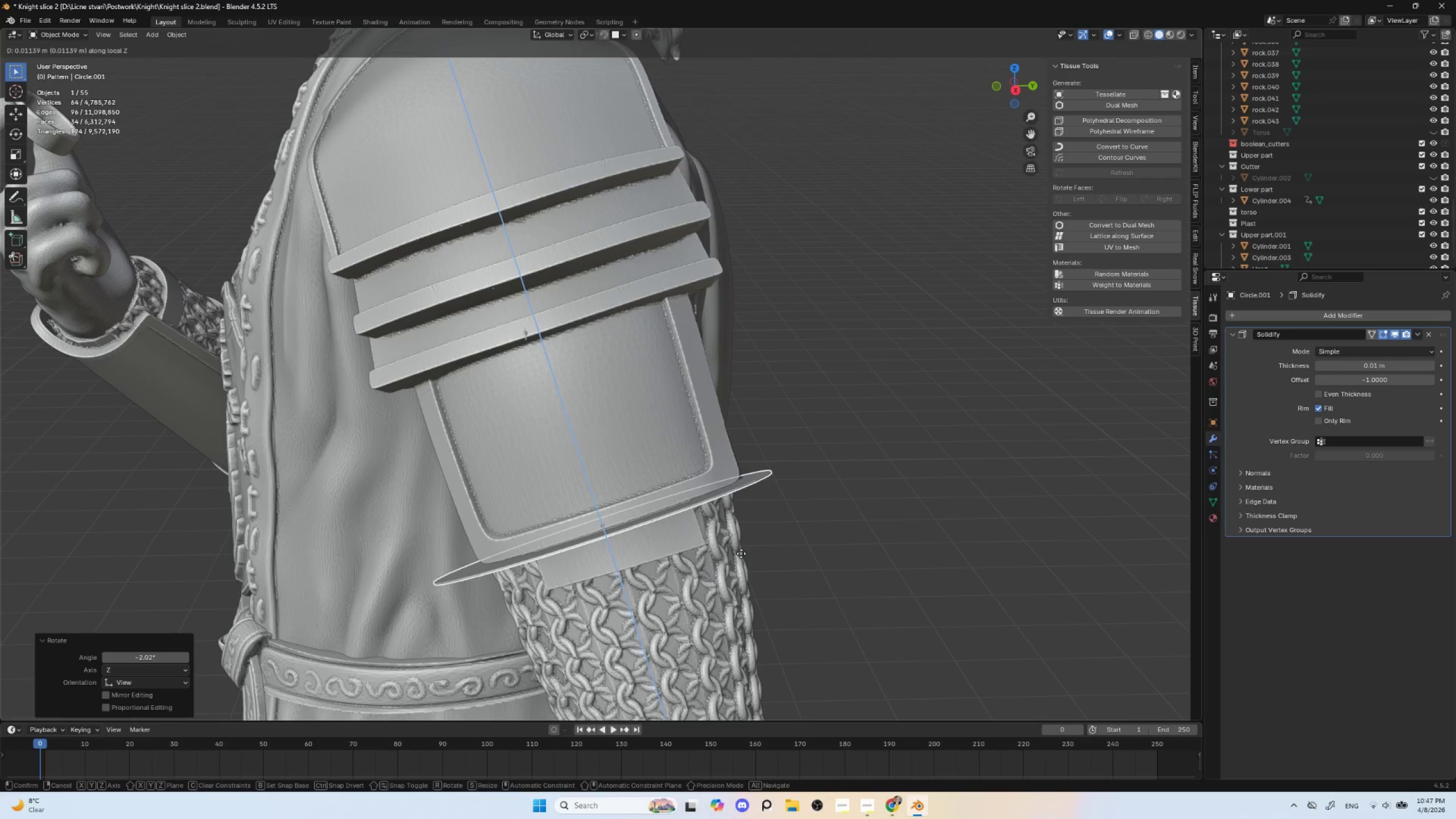 
left_click([741, 553])
 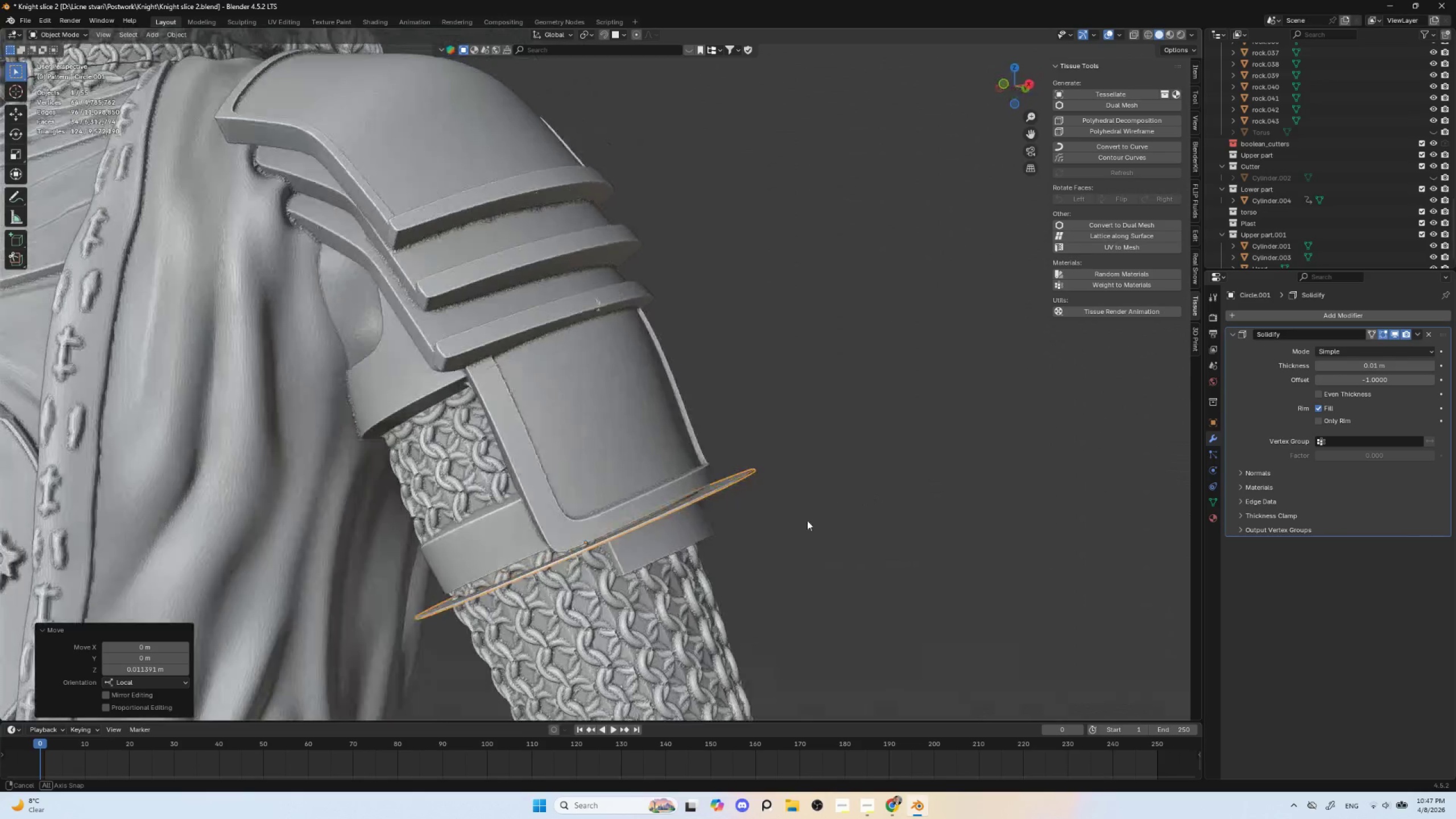 
wait(10.19)
 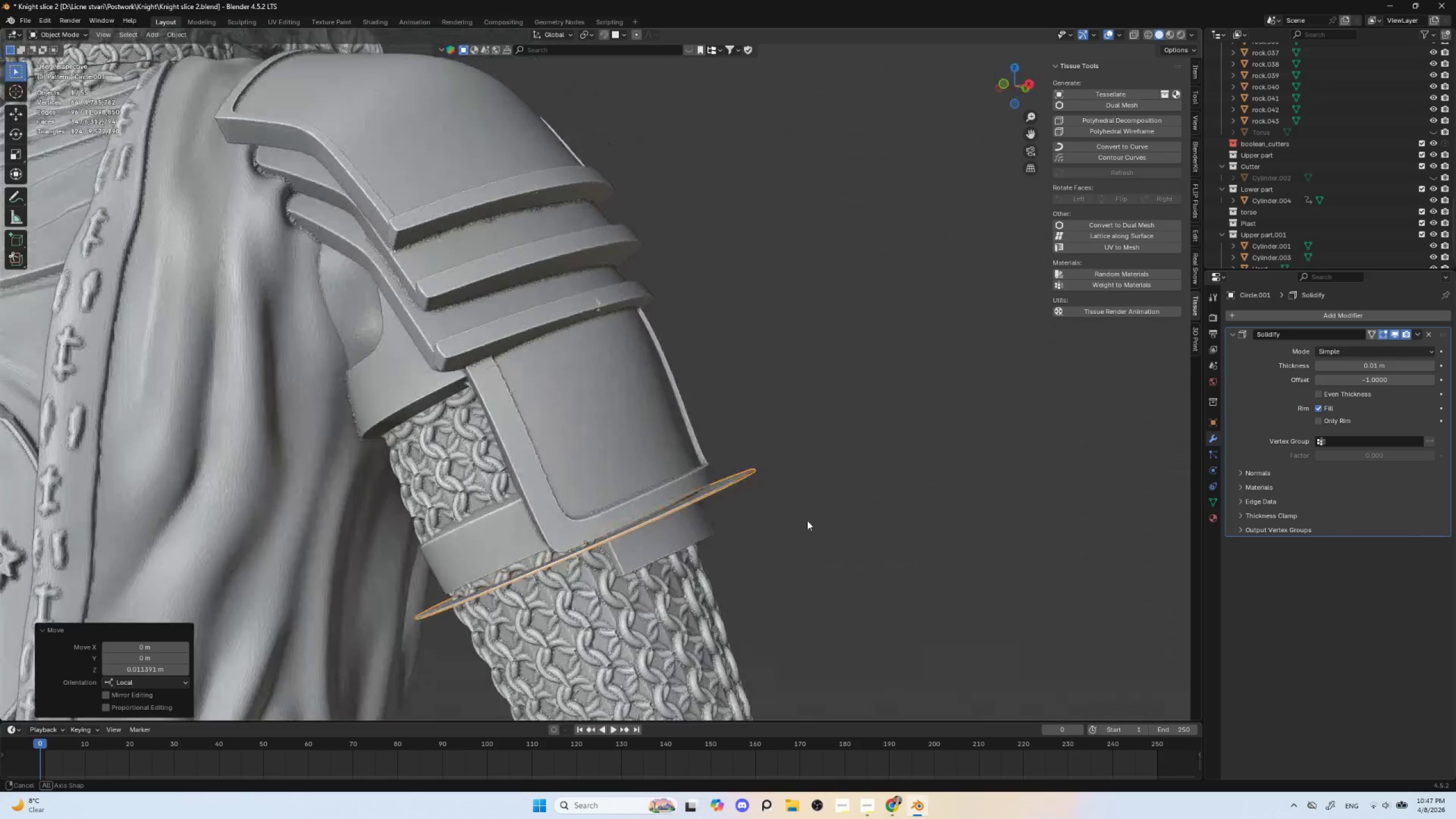 
key(R)
 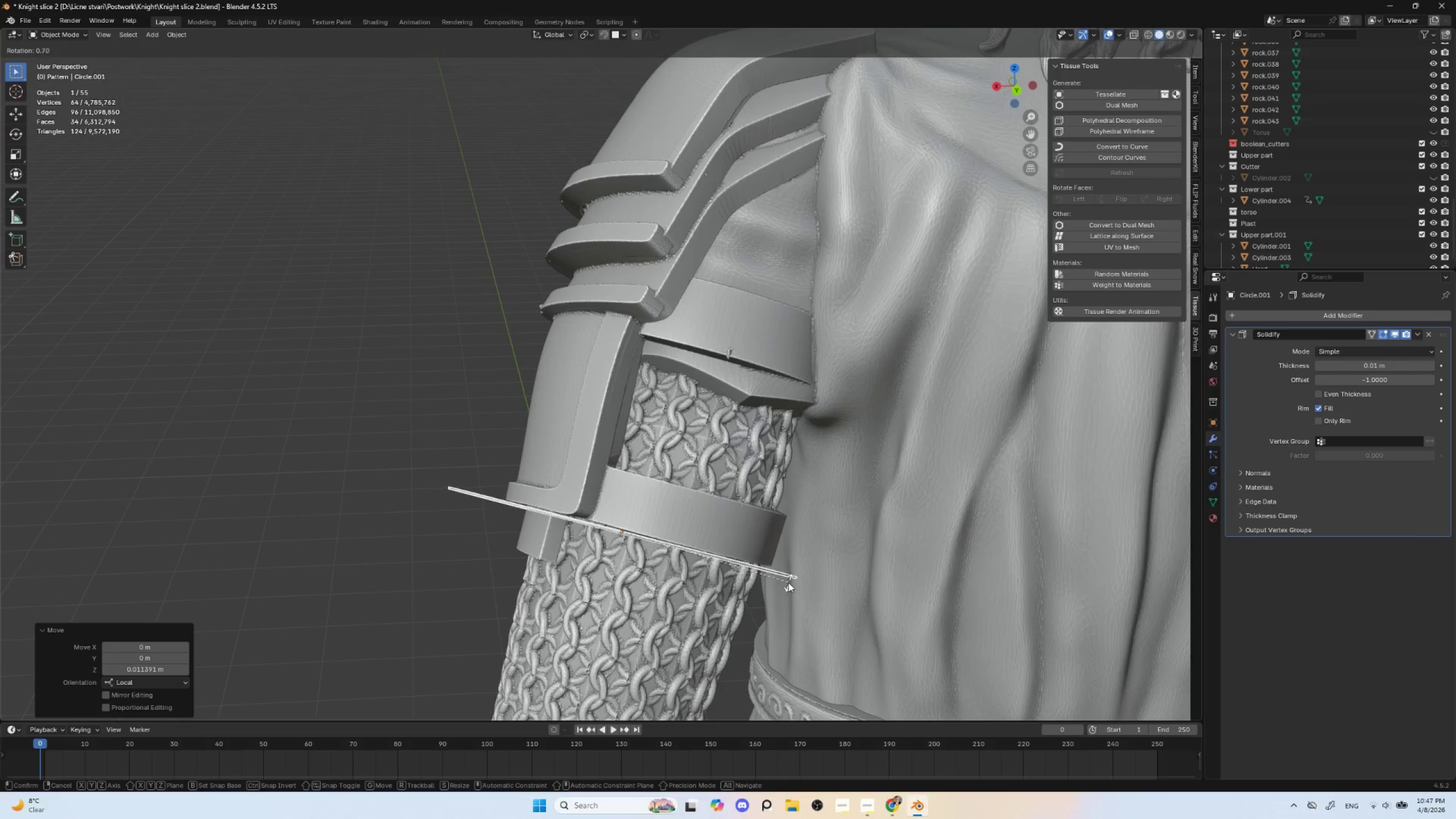 
left_click([788, 582])
 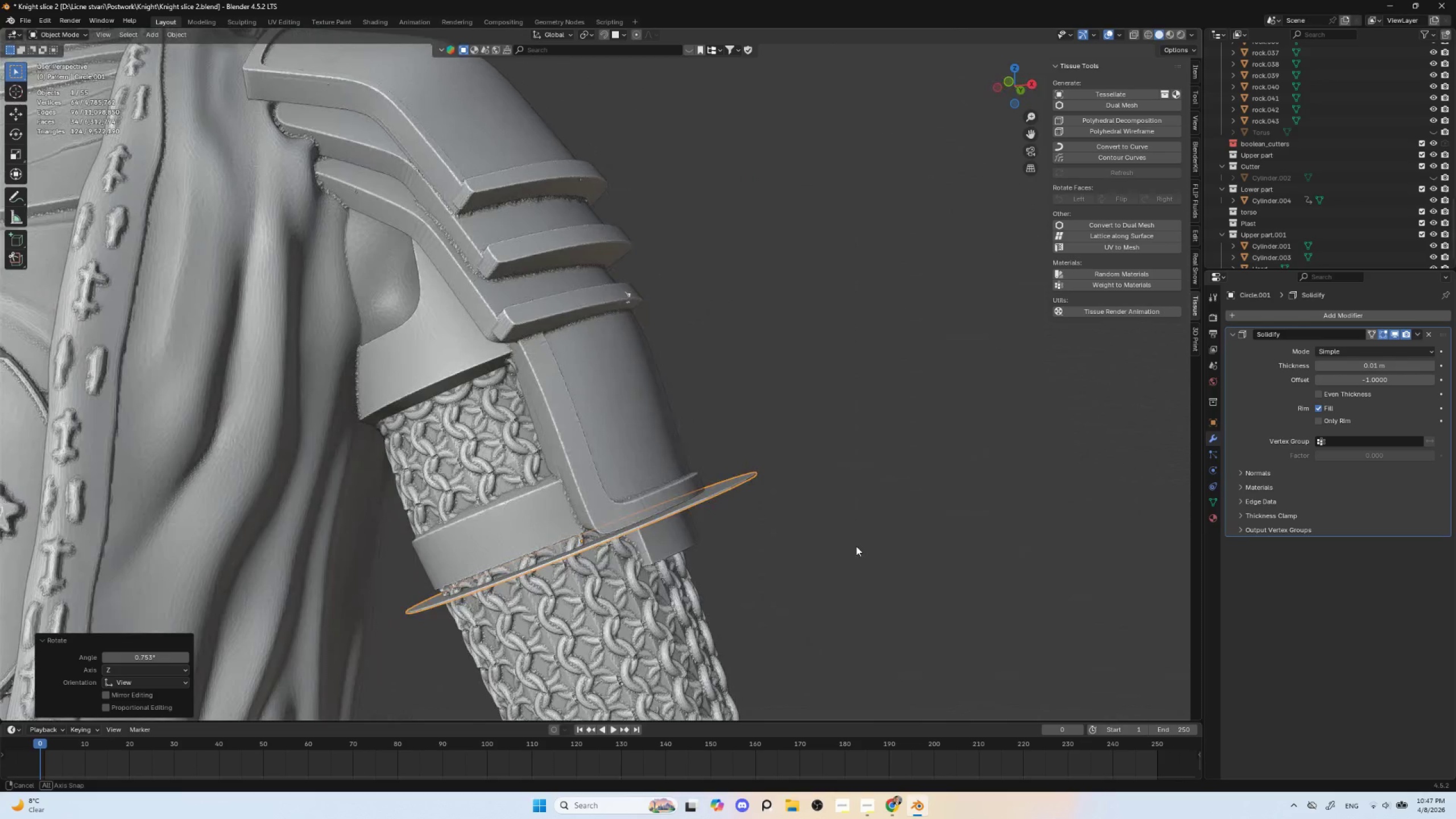 
type(gzz)
 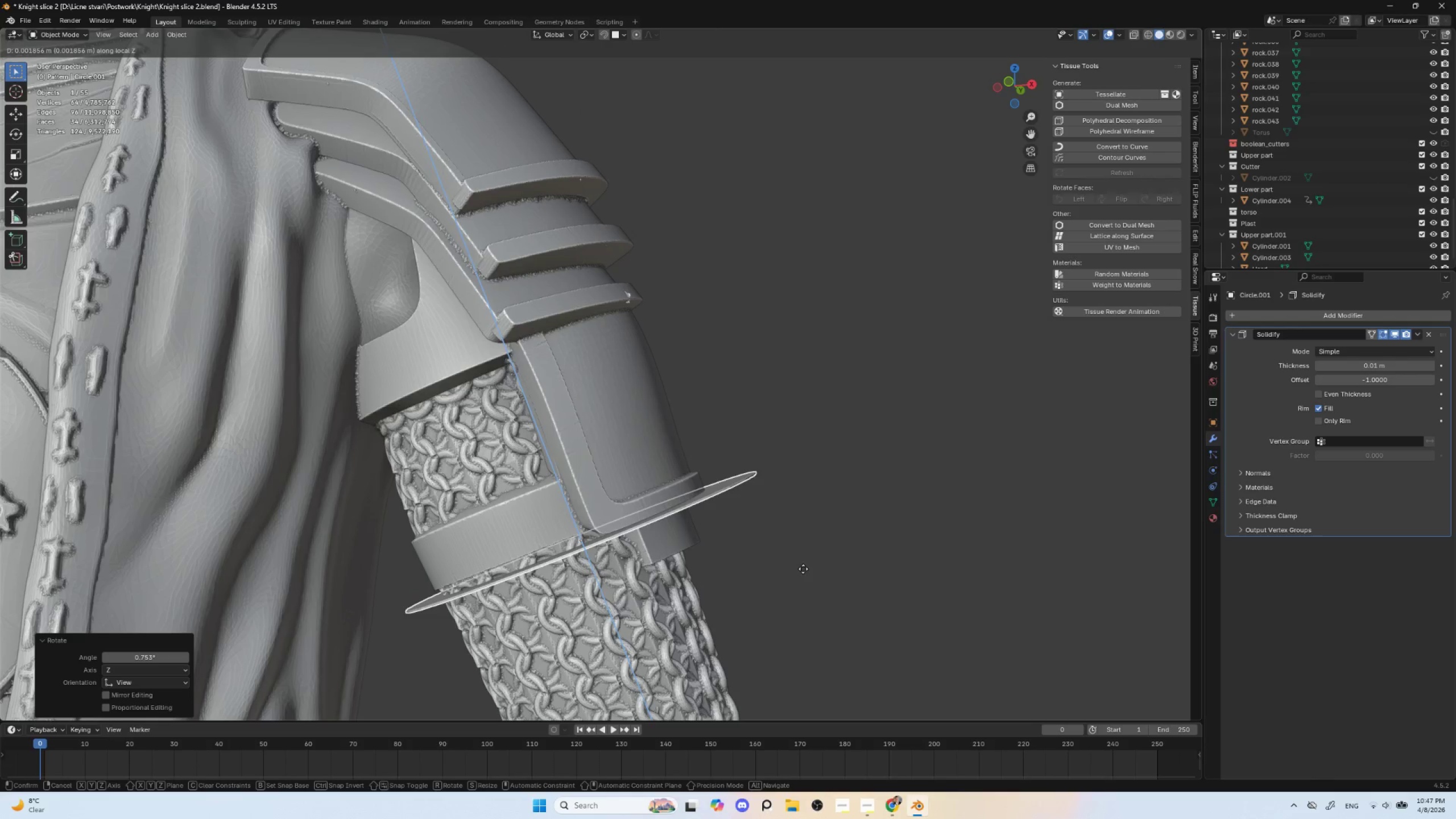 
left_click([803, 569])
 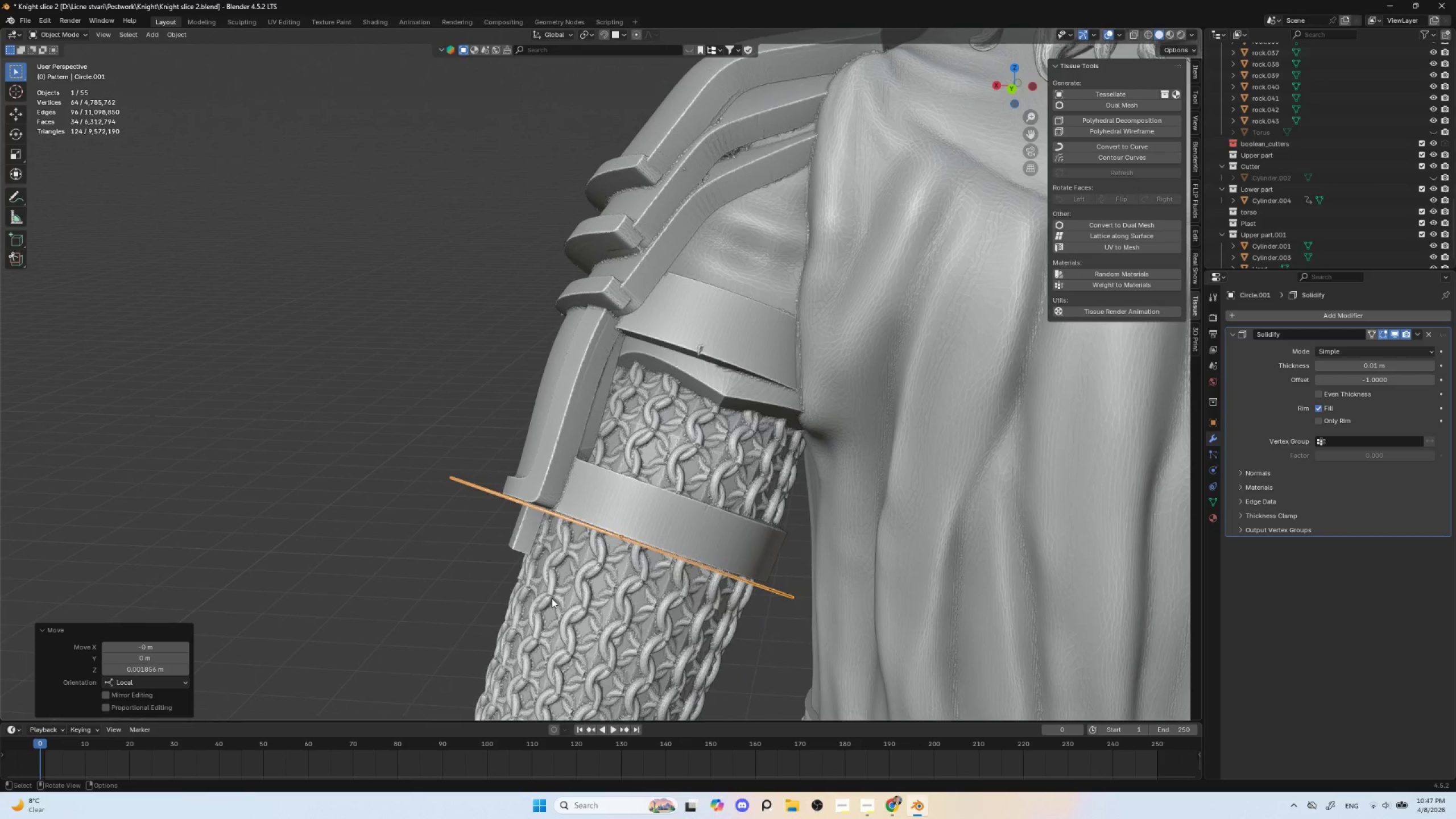 
wait(5.97)
 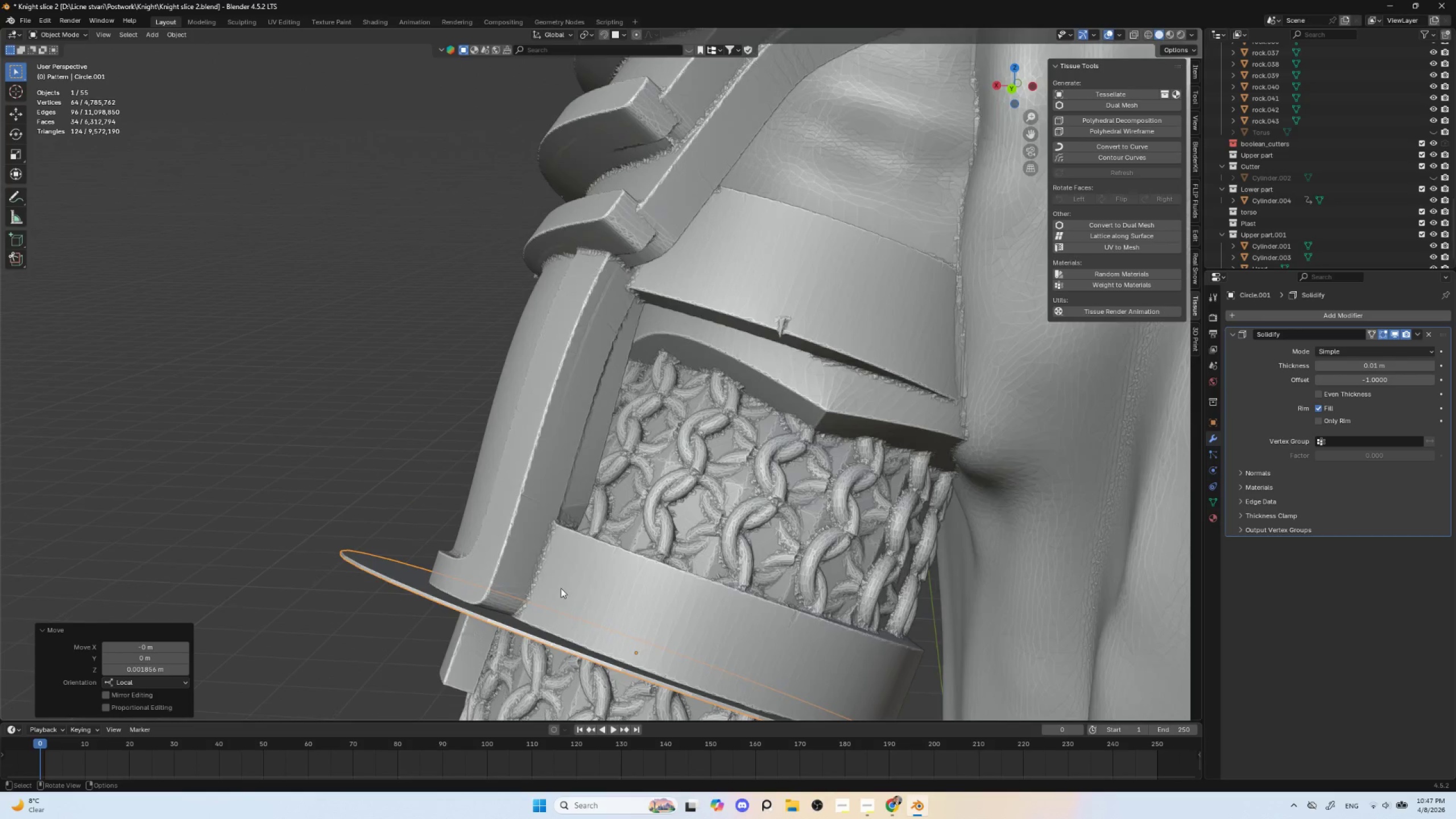 
hold_key(key=ShiftLeft, duration=0.52)
 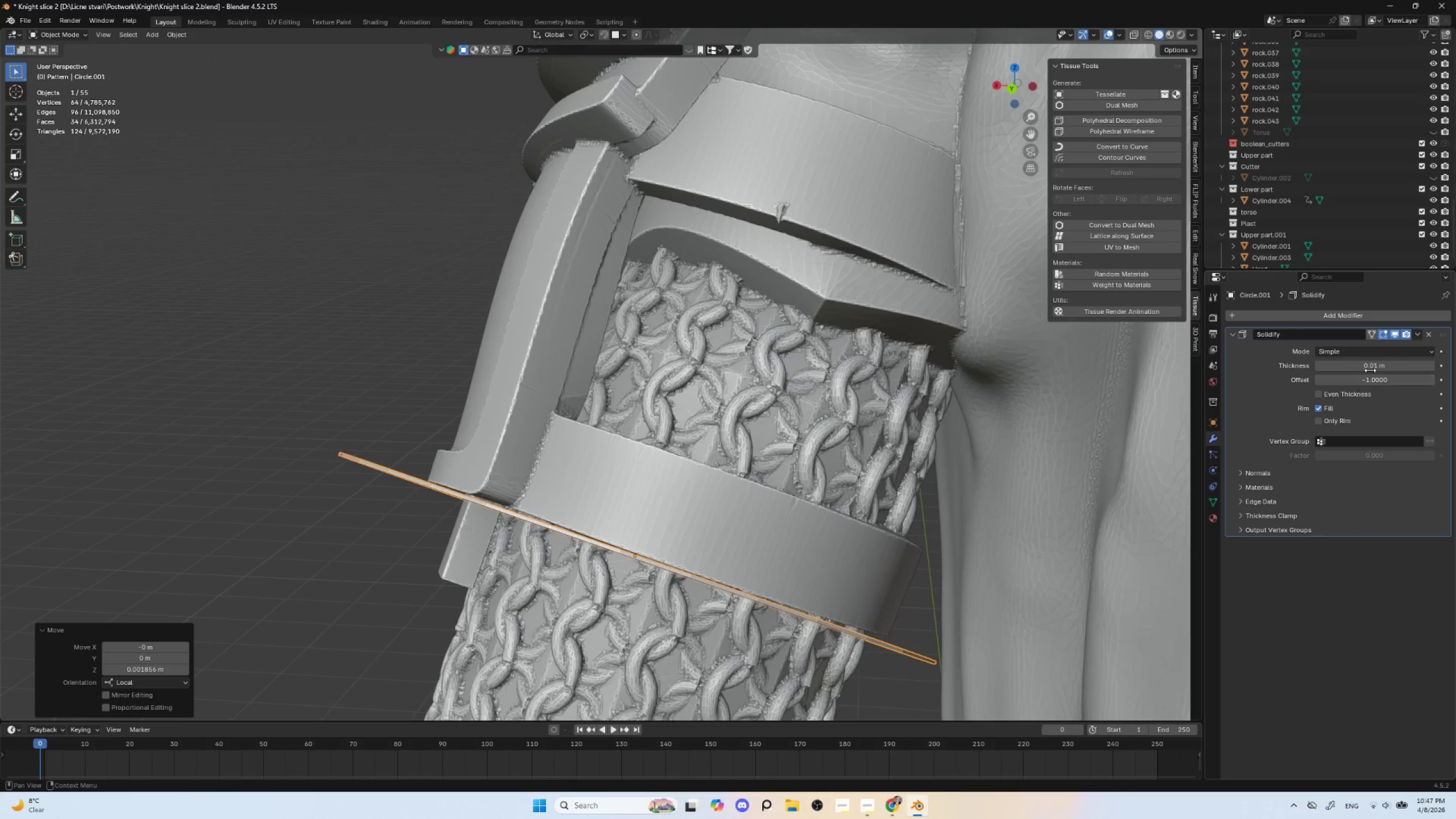 
scroll: coordinate [561, 585], scroll_direction: up, amount: 3.0
 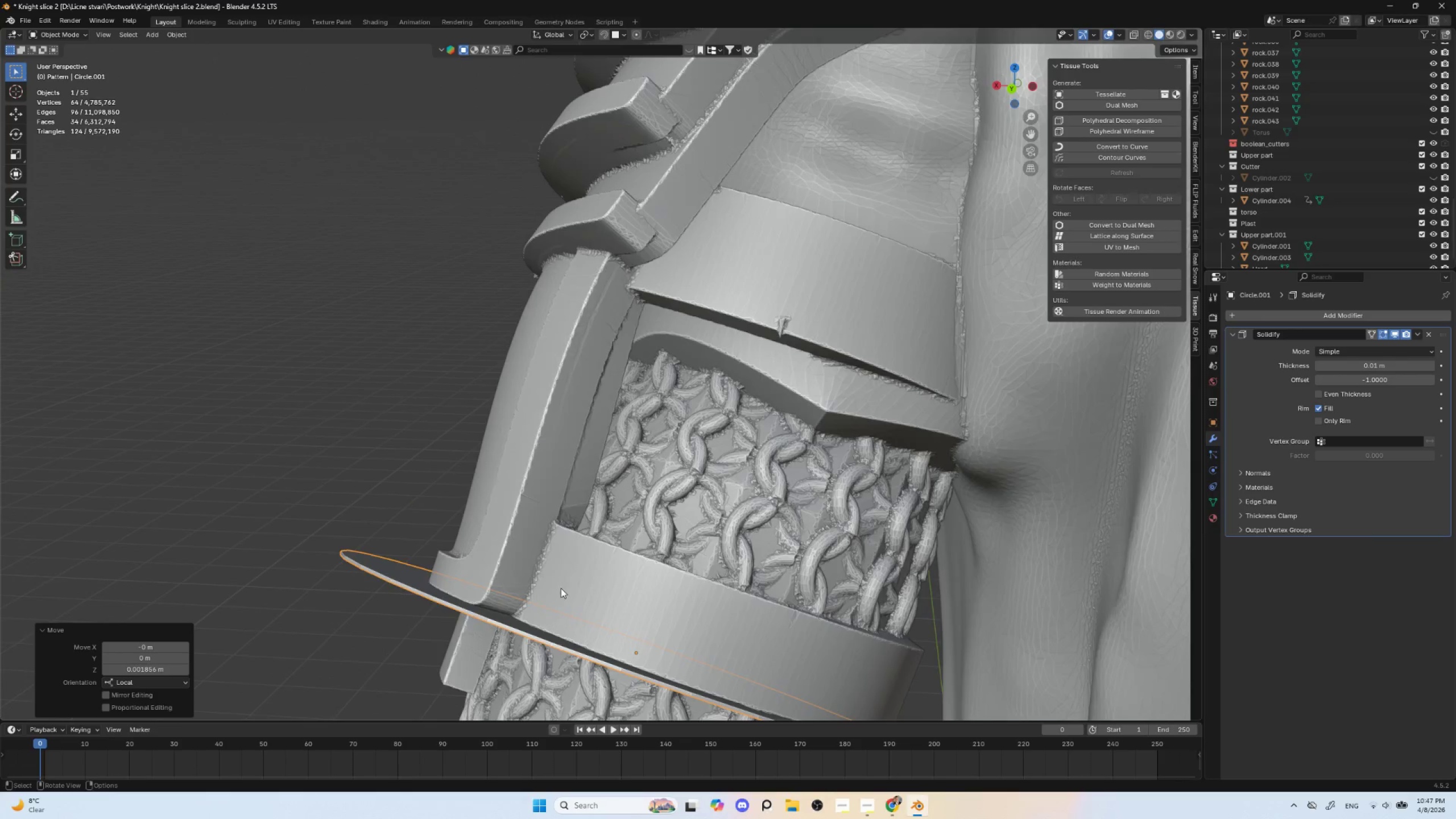 
left_click([1375, 367])
 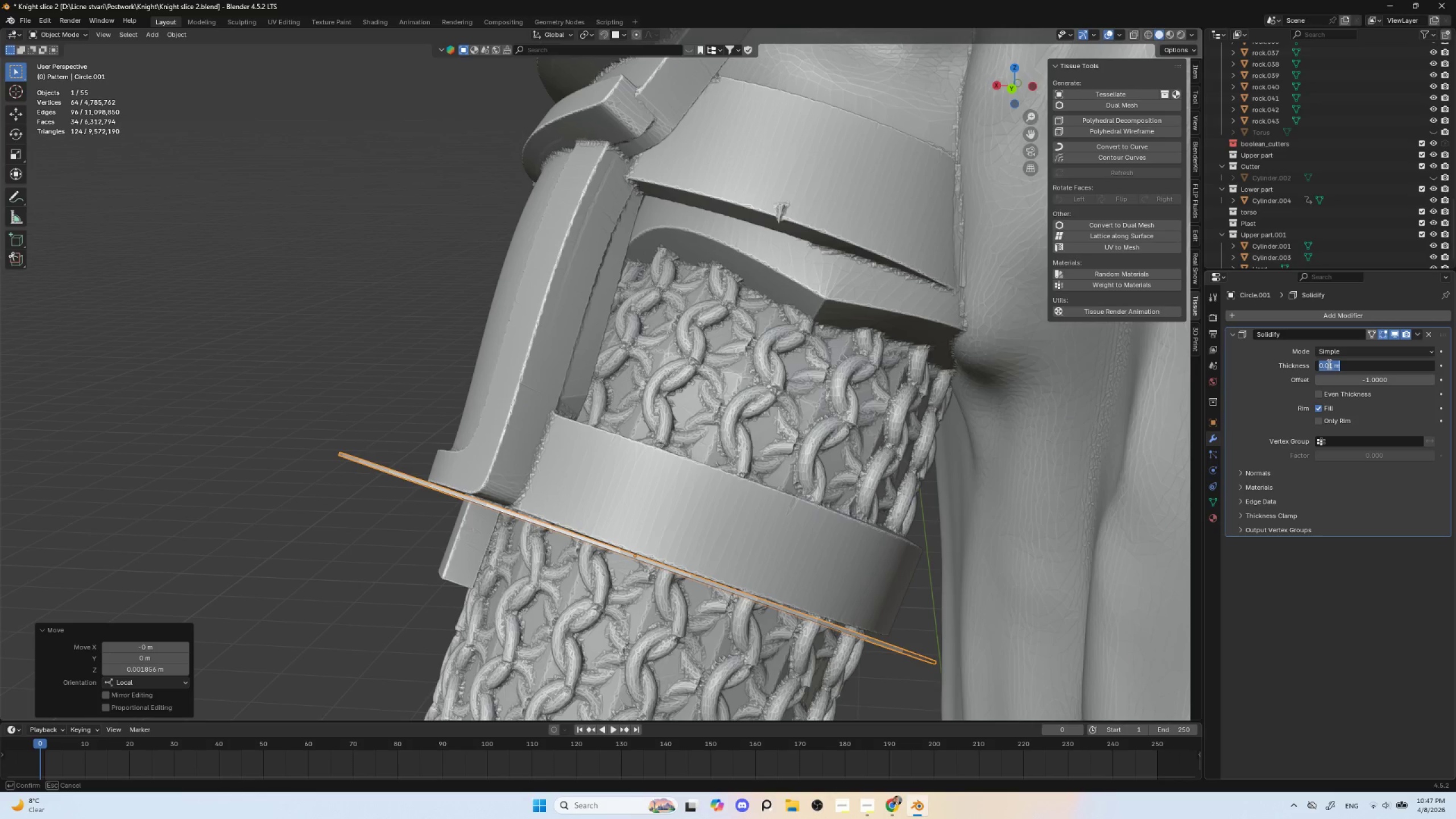 
left_click([1328, 364])
 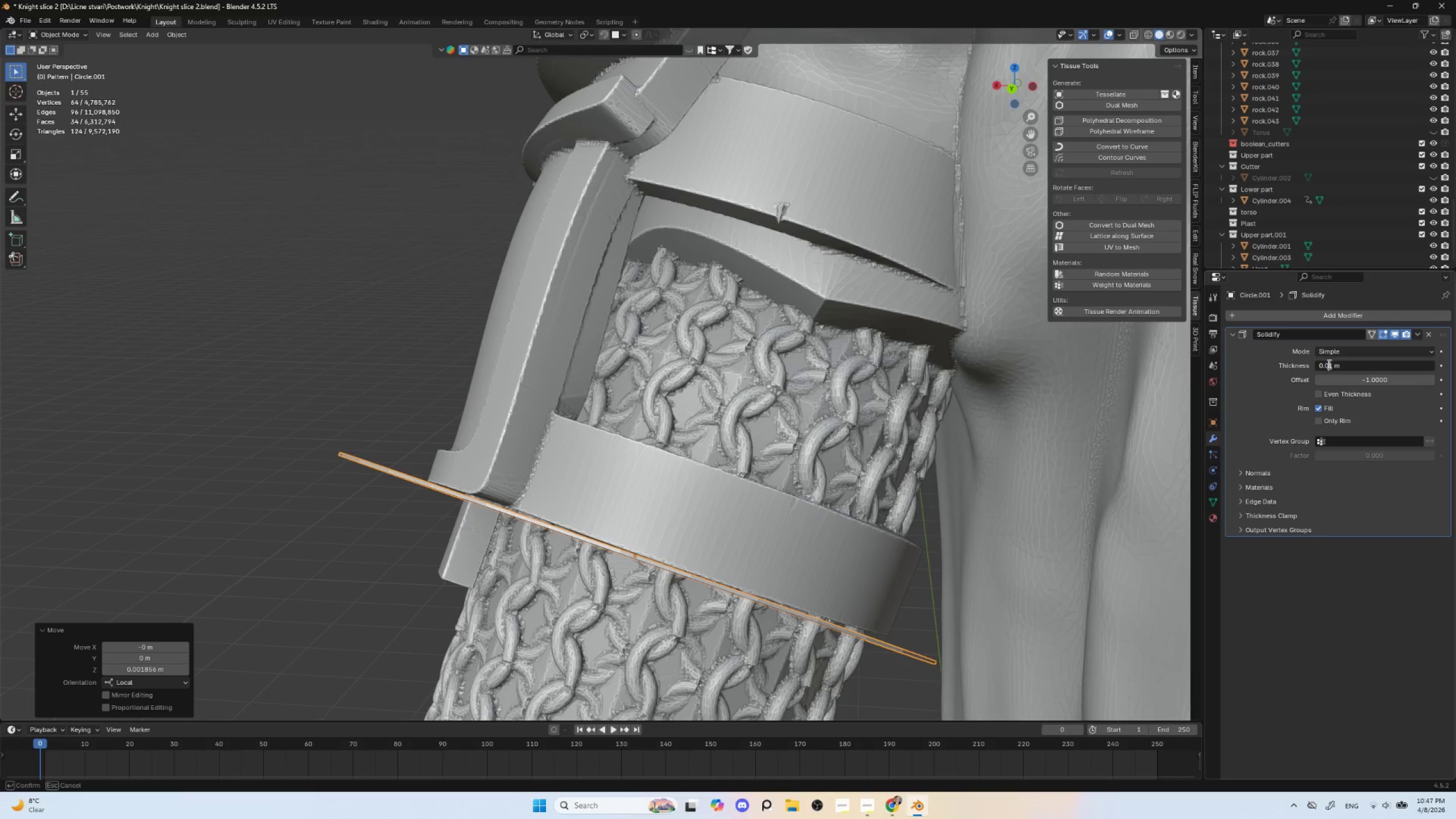 
key(0)
 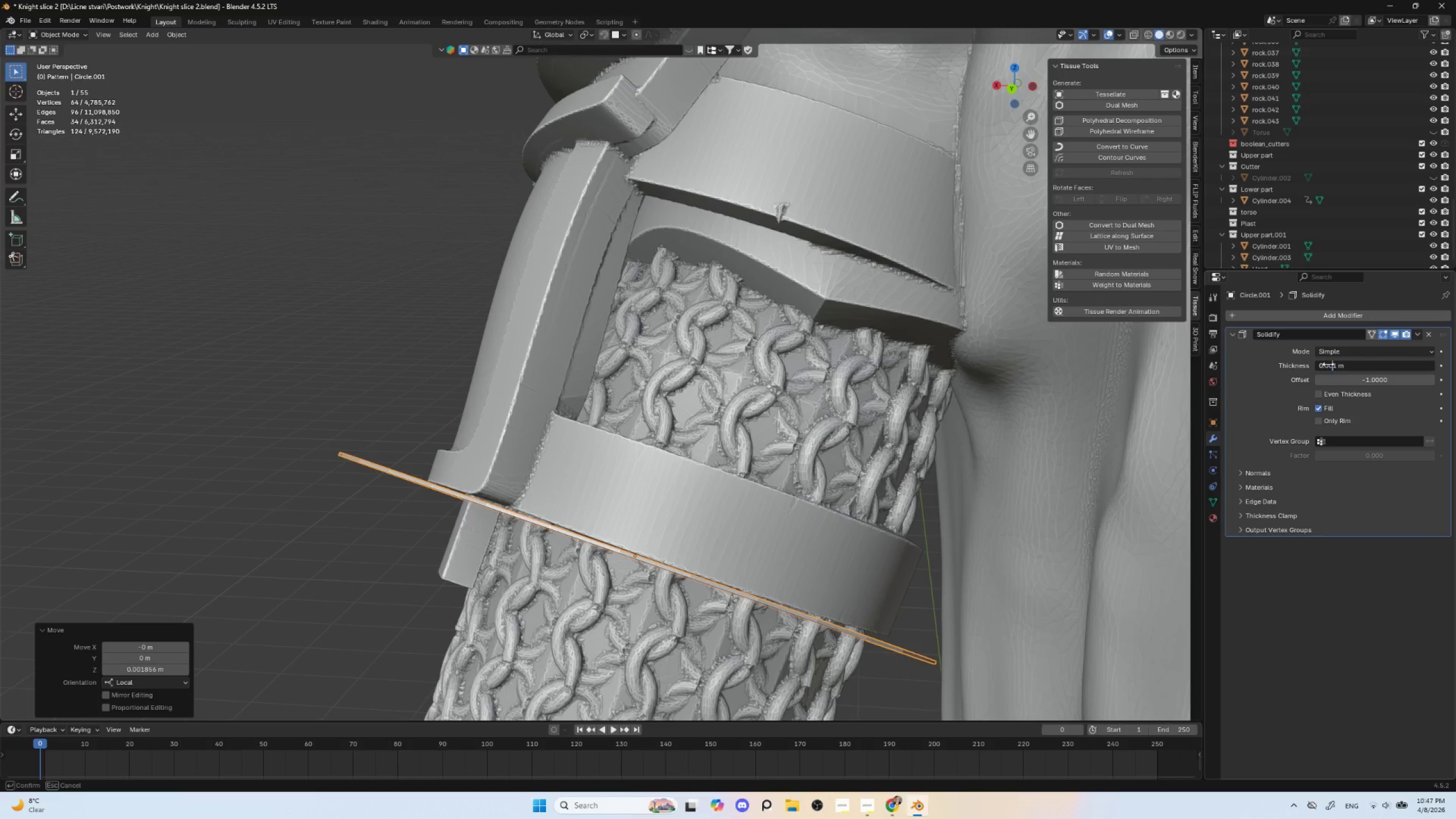 
key(Enter)
 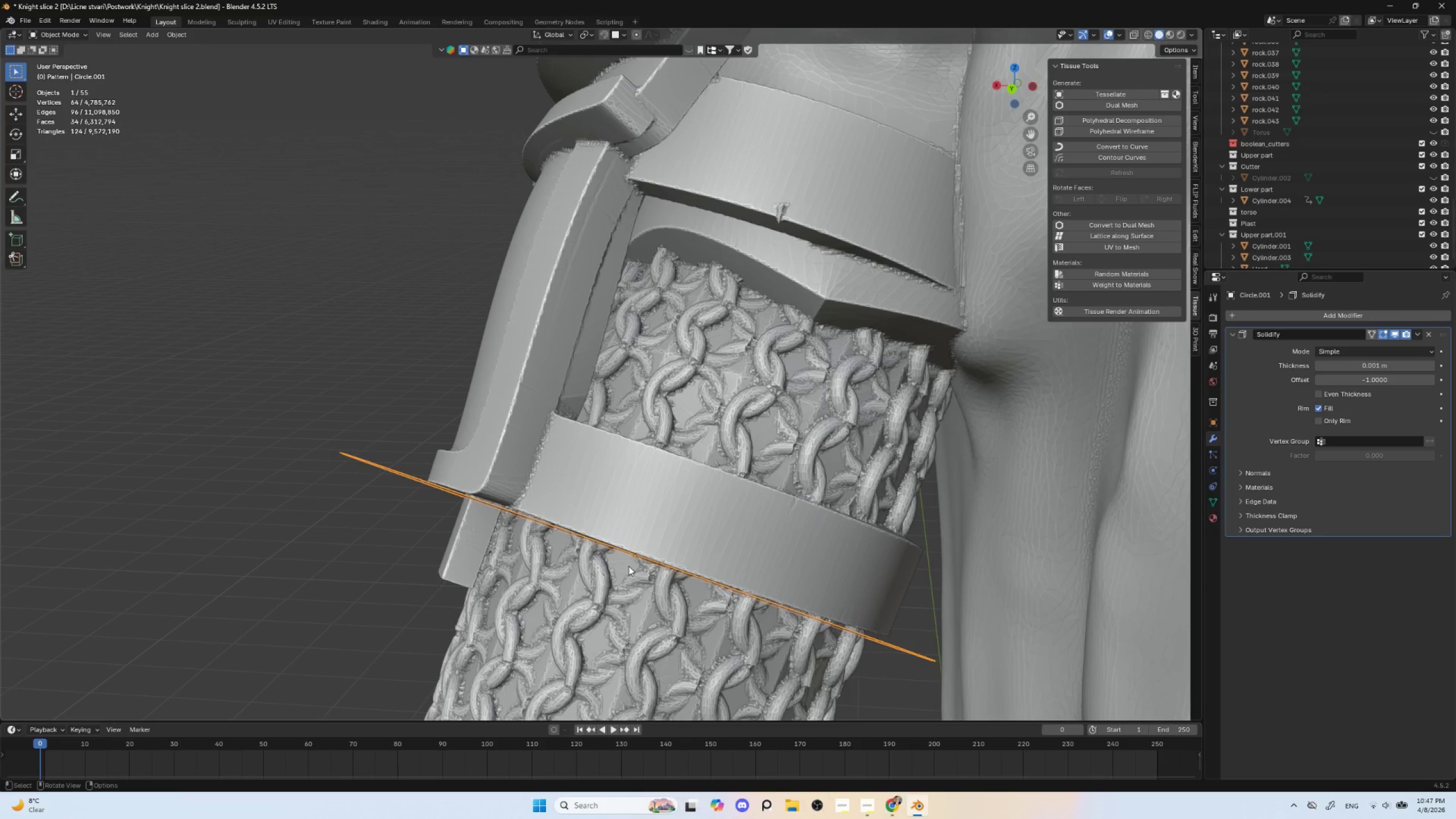 
type(gzz)
 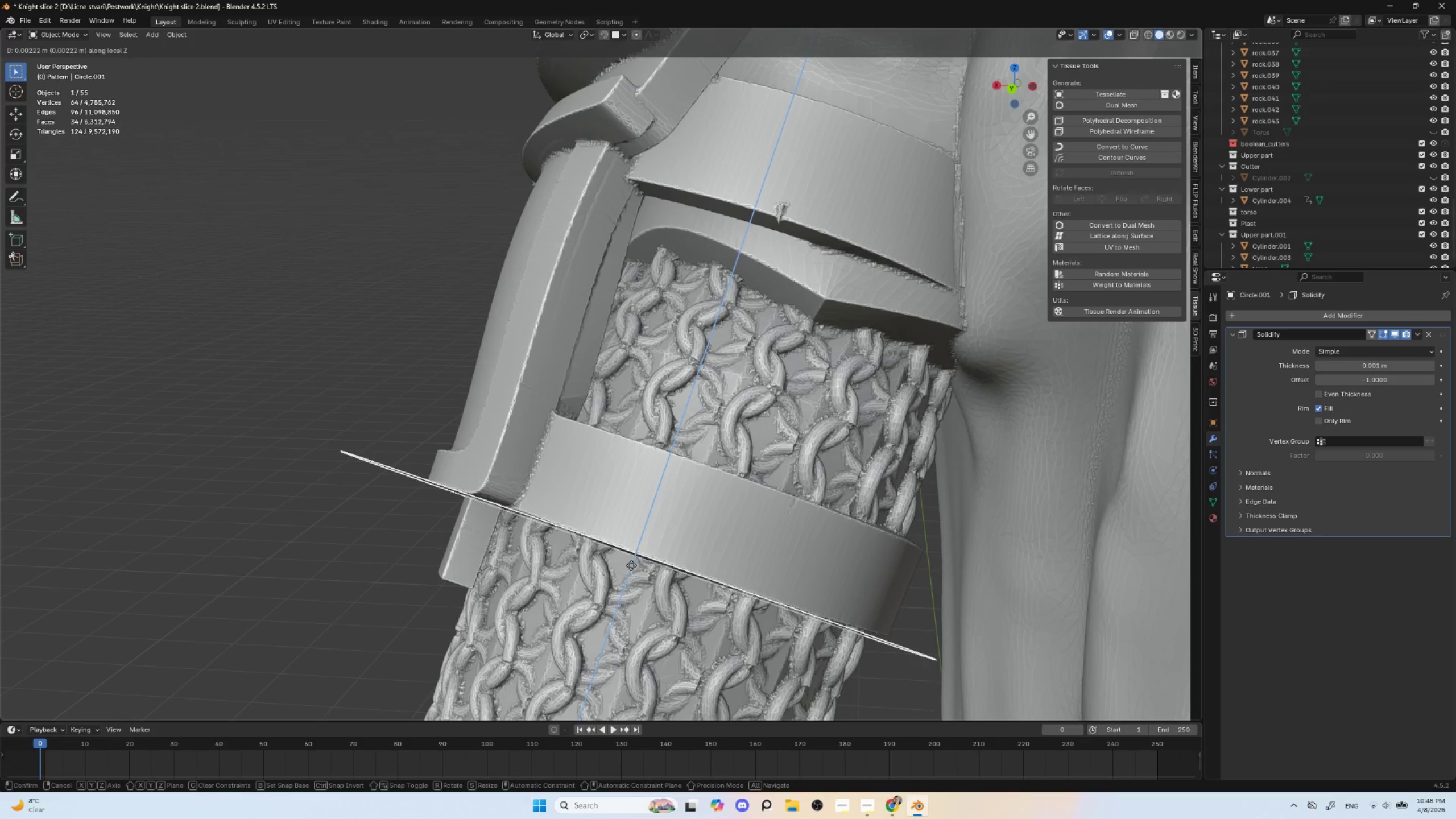 
left_click([631, 565])
 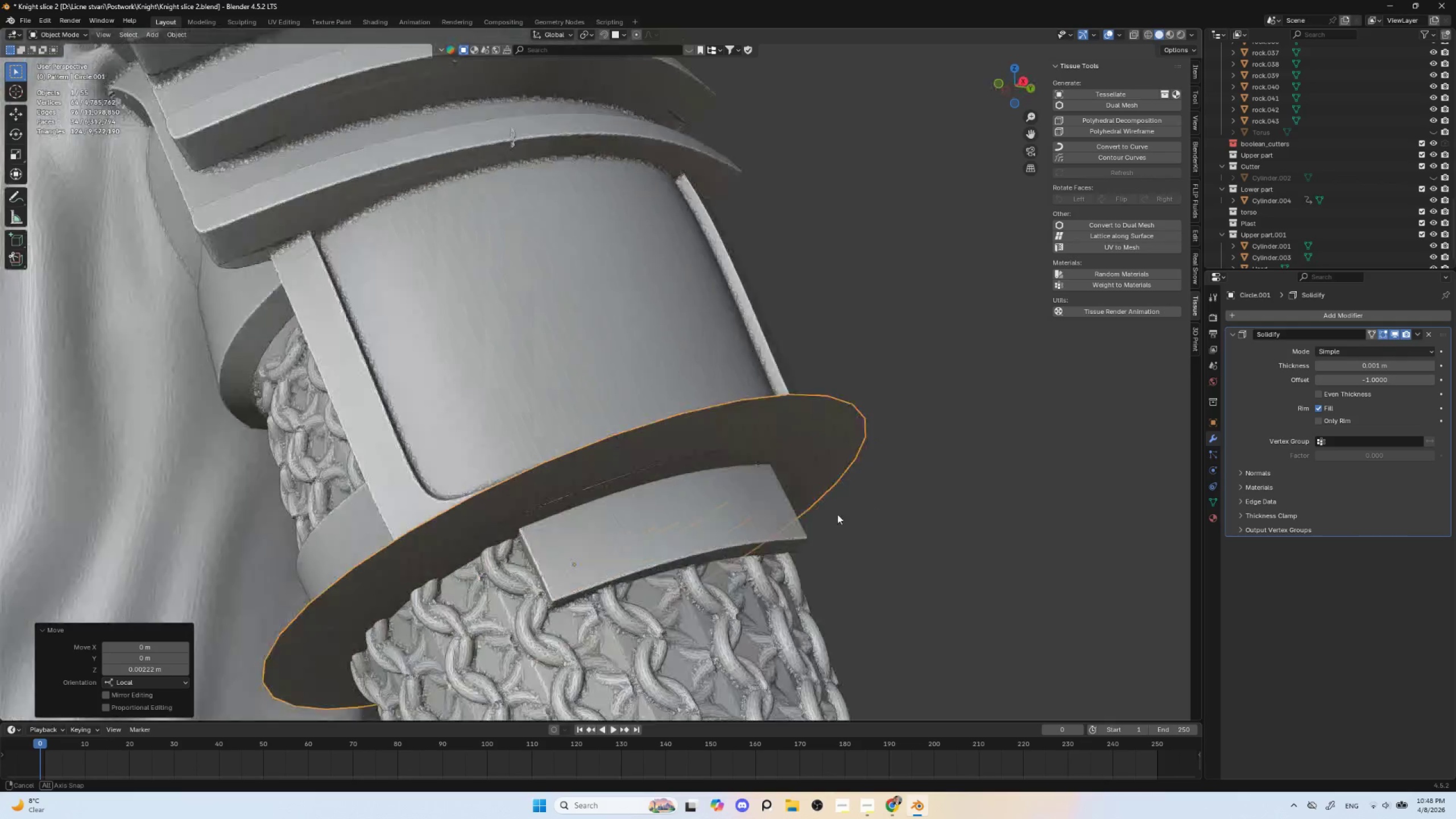 
wait(6.06)
 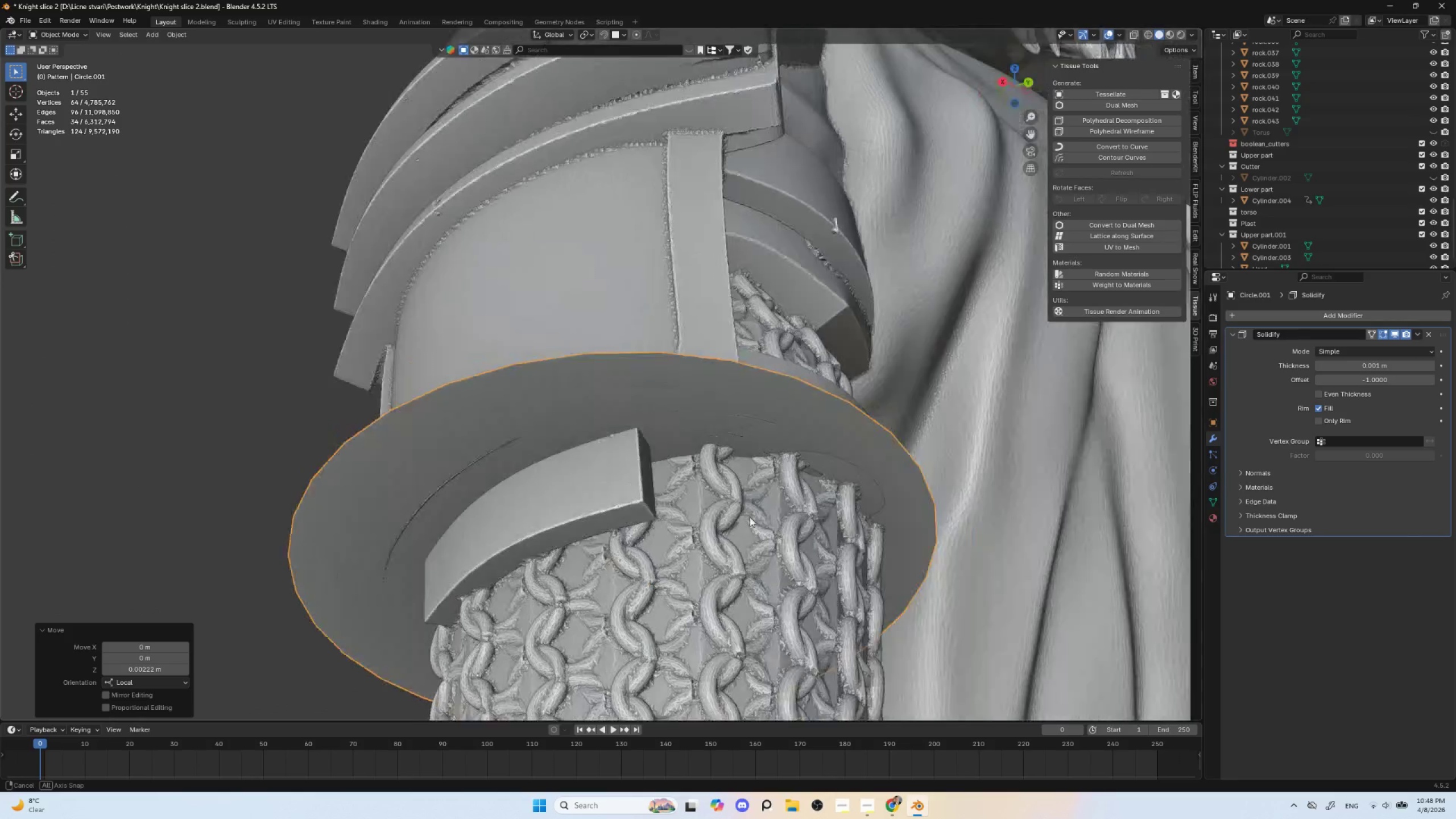 
type(gzz)
 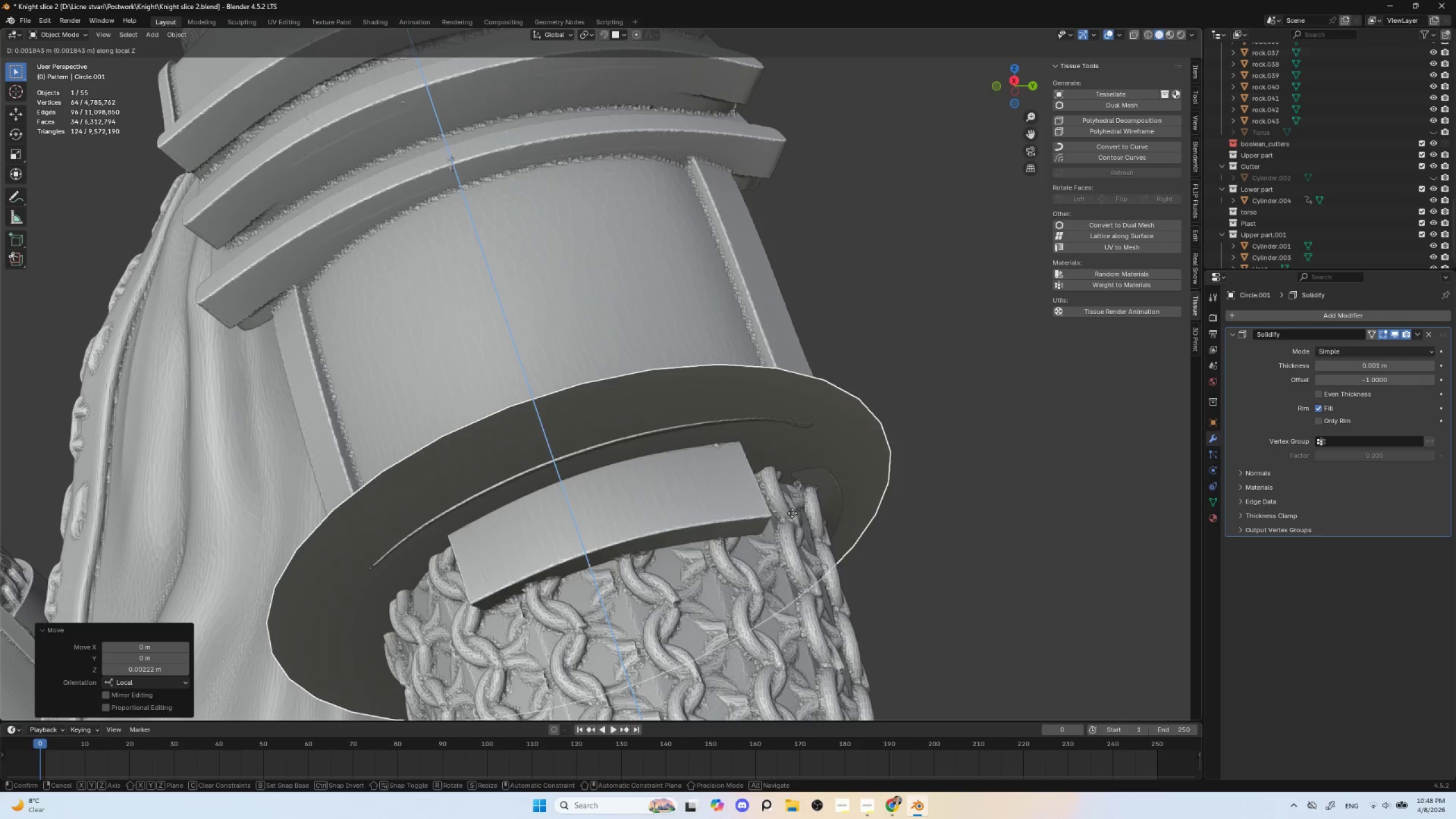 
left_click([789, 516])
 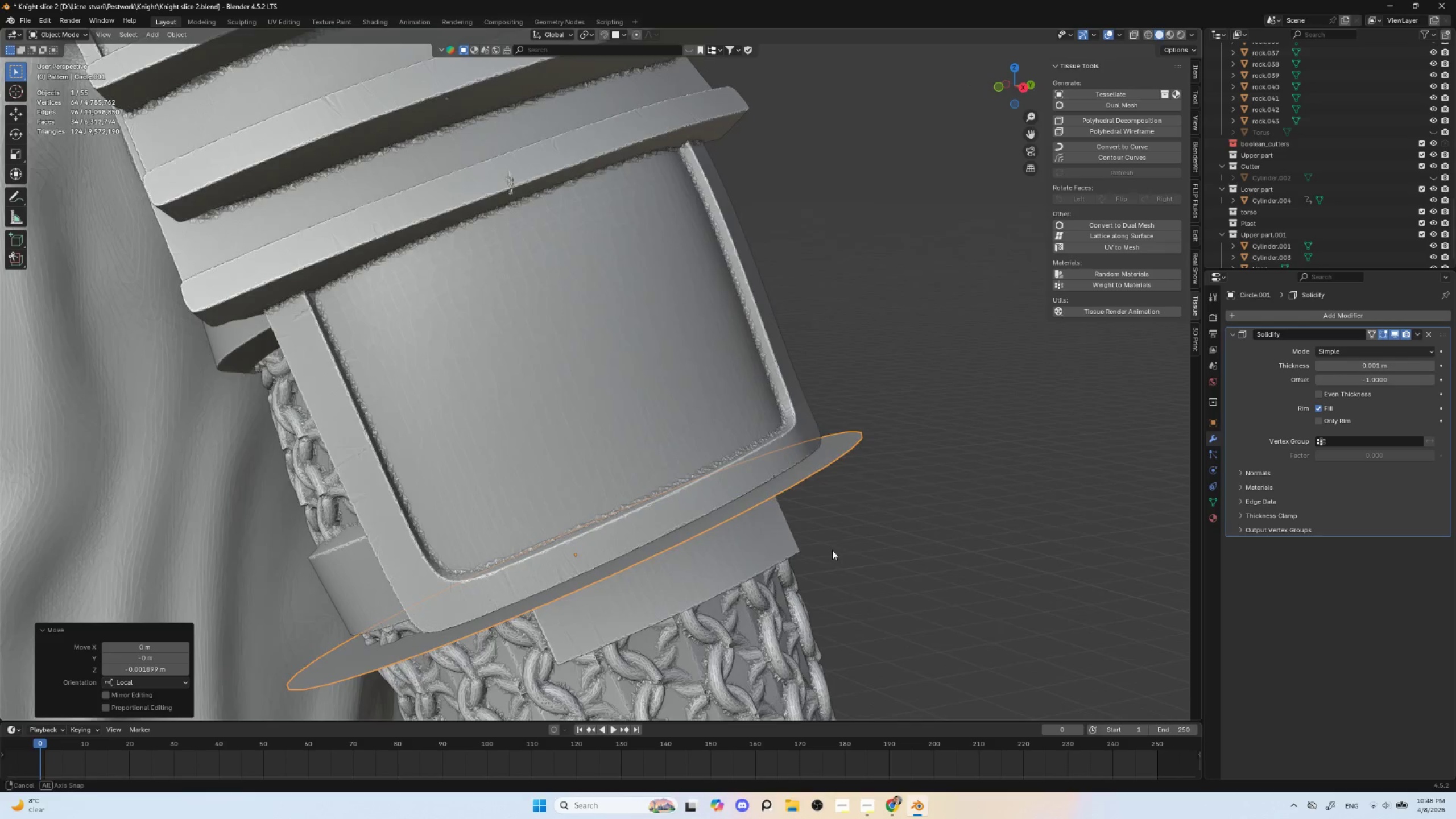 
hold_key(key=ShiftLeft, duration=0.7)
left_click([642, 514])
 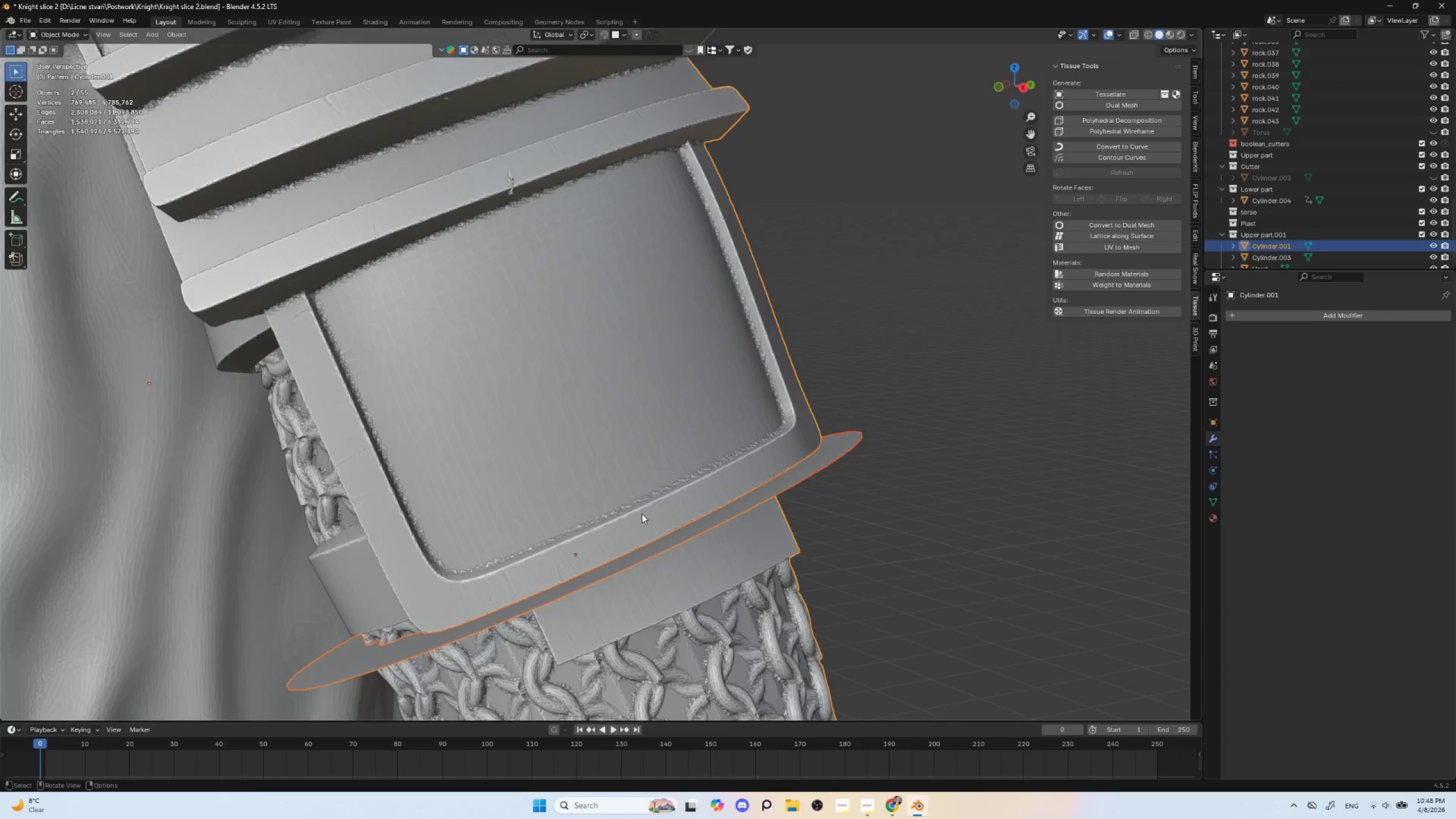 
scroll: coordinate [642, 514], scroll_direction: down, amount: 4.0
 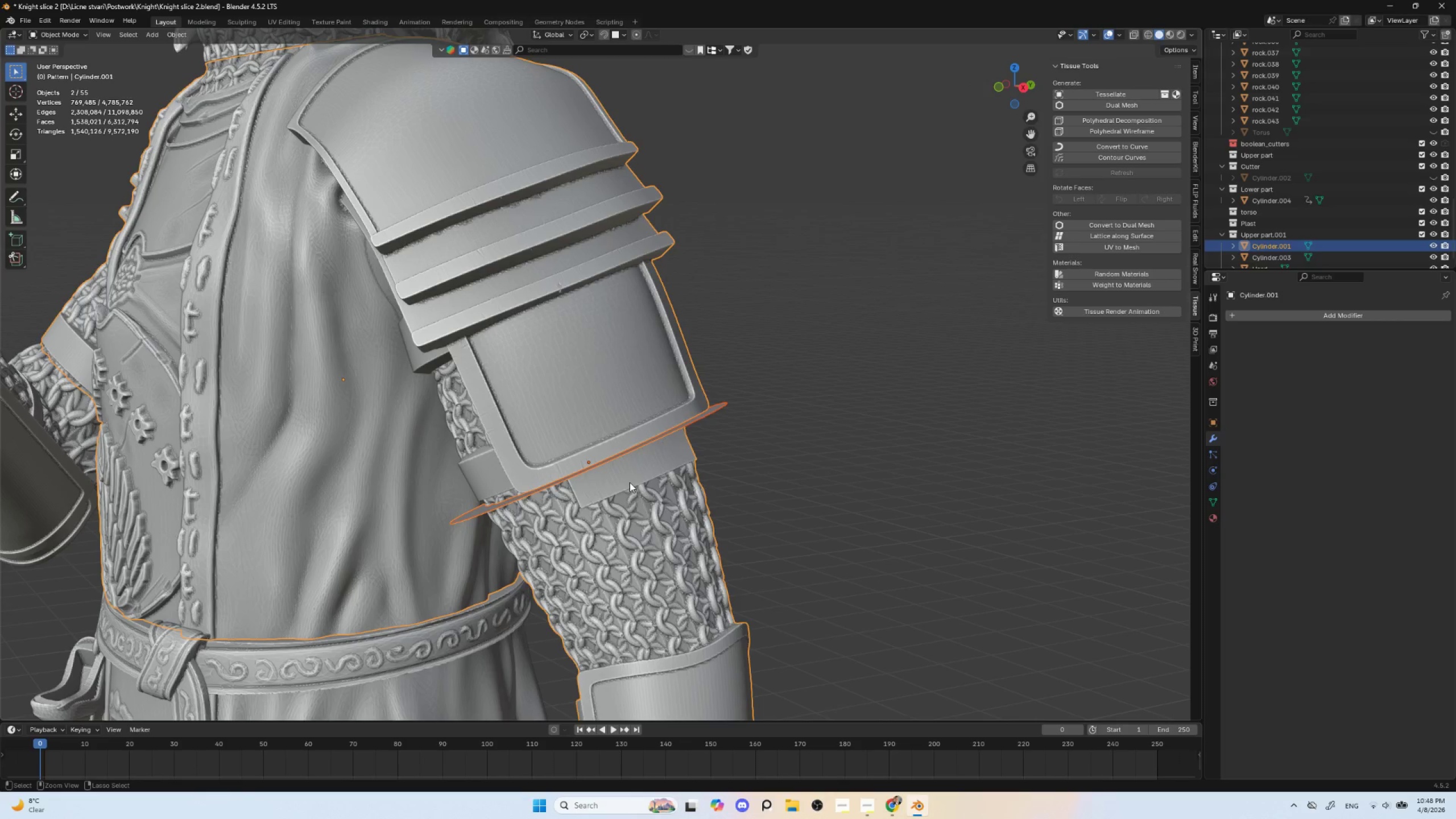 
key(Control+Shift+B)
 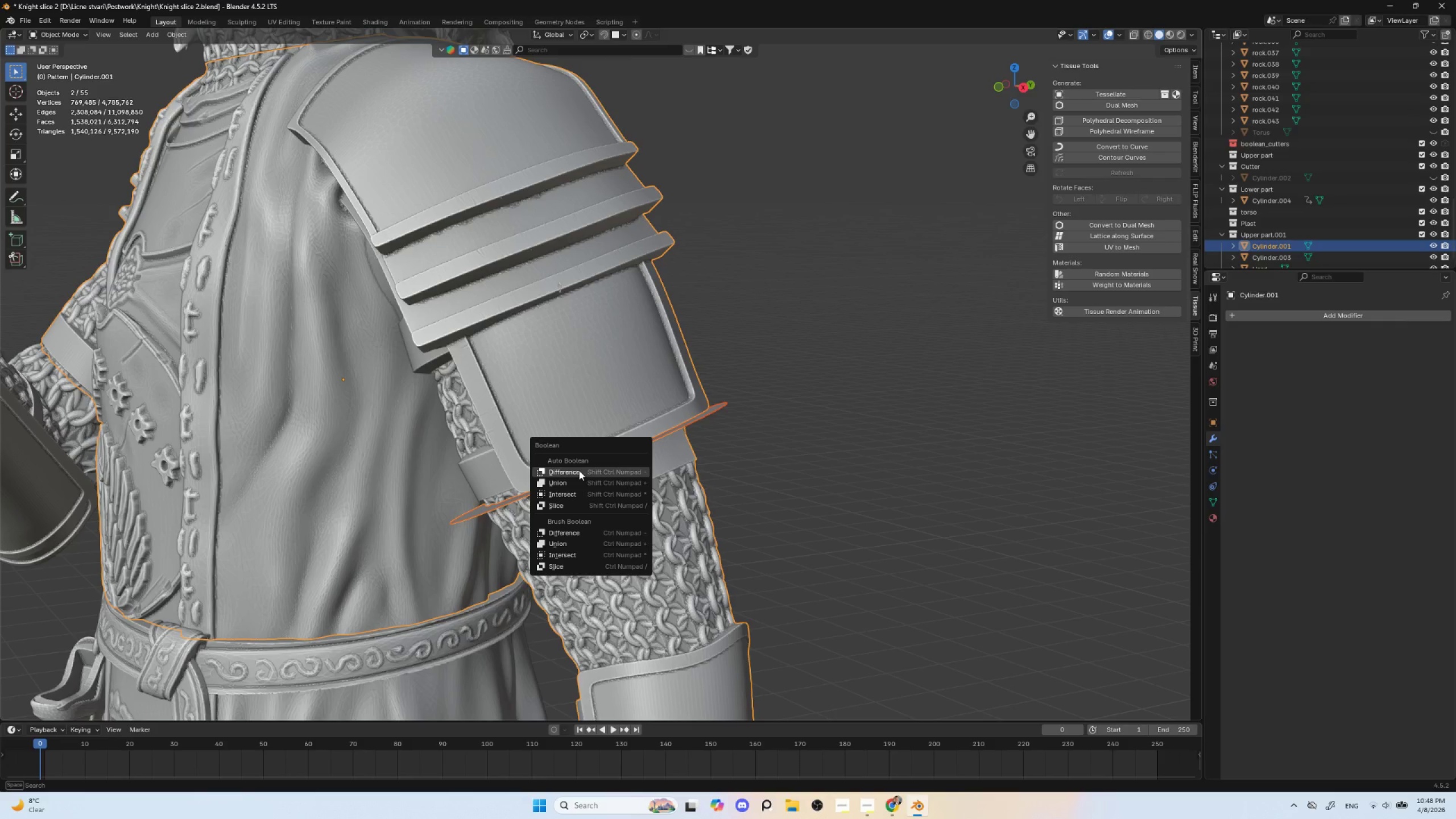 
left_click([579, 470])
 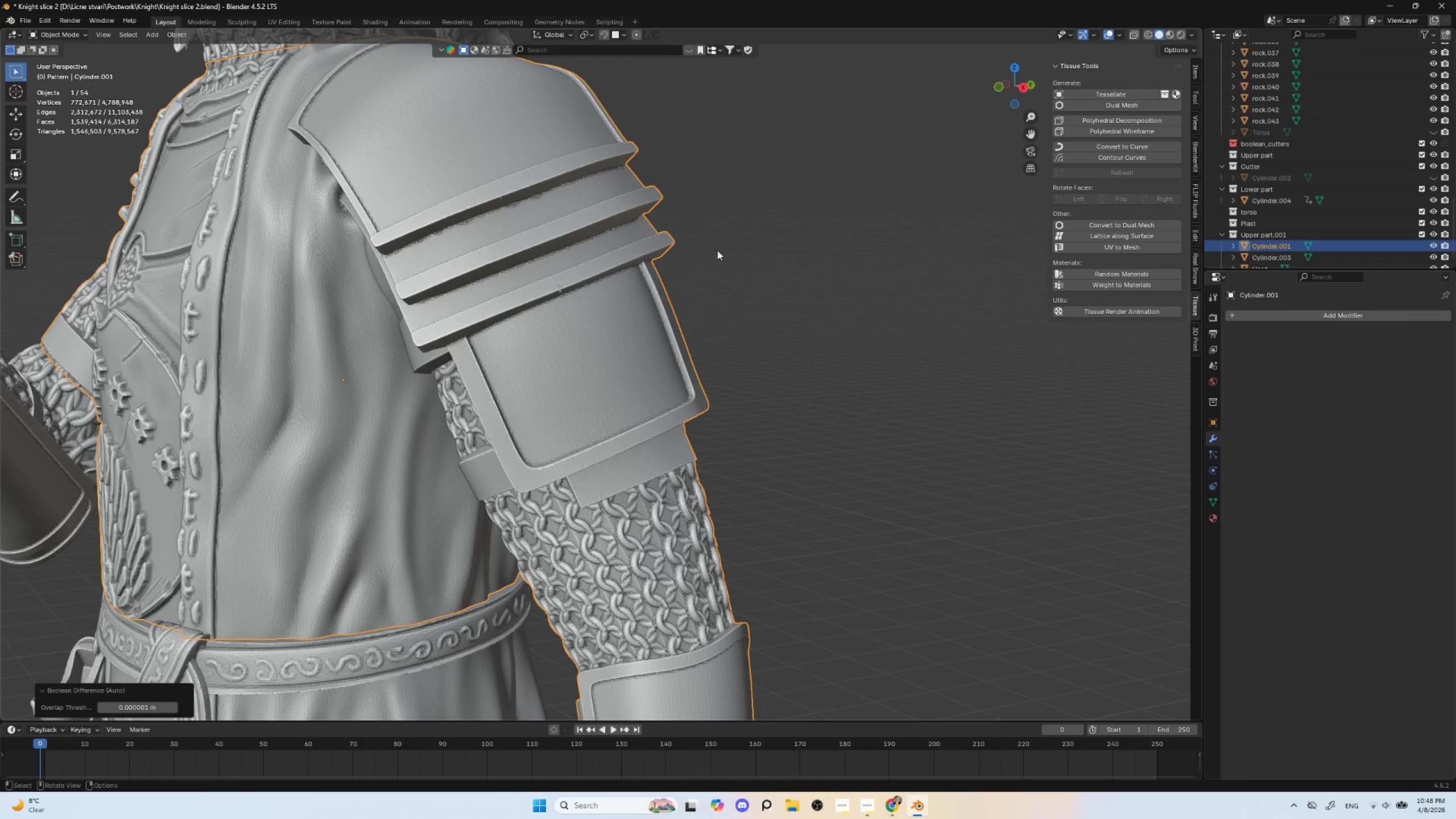 
scroll: coordinate [594, 507], scroll_direction: up, amount: 3.0
 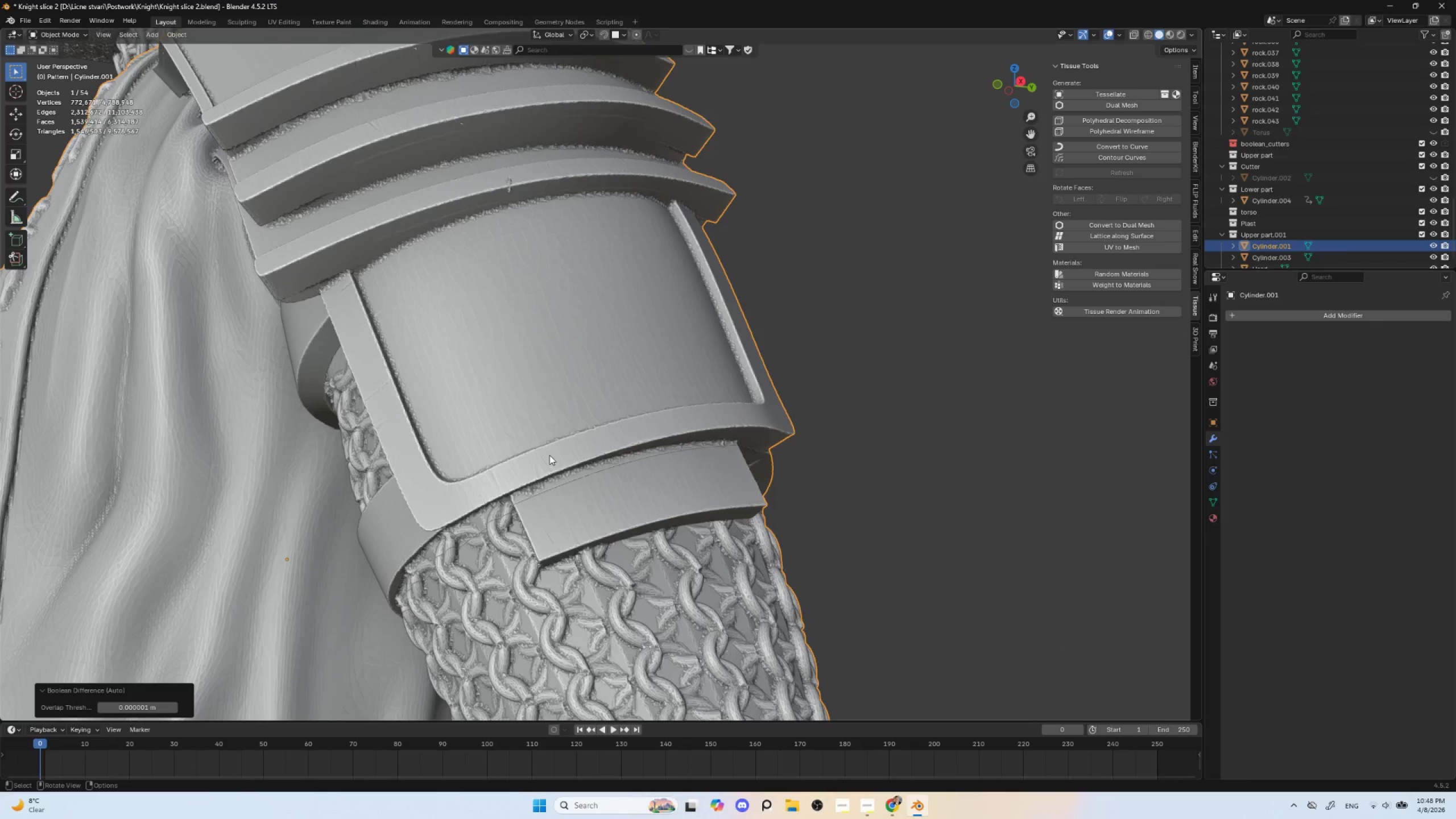 
scroll: coordinate [549, 455], scroll_direction: down, amount: 3.0
 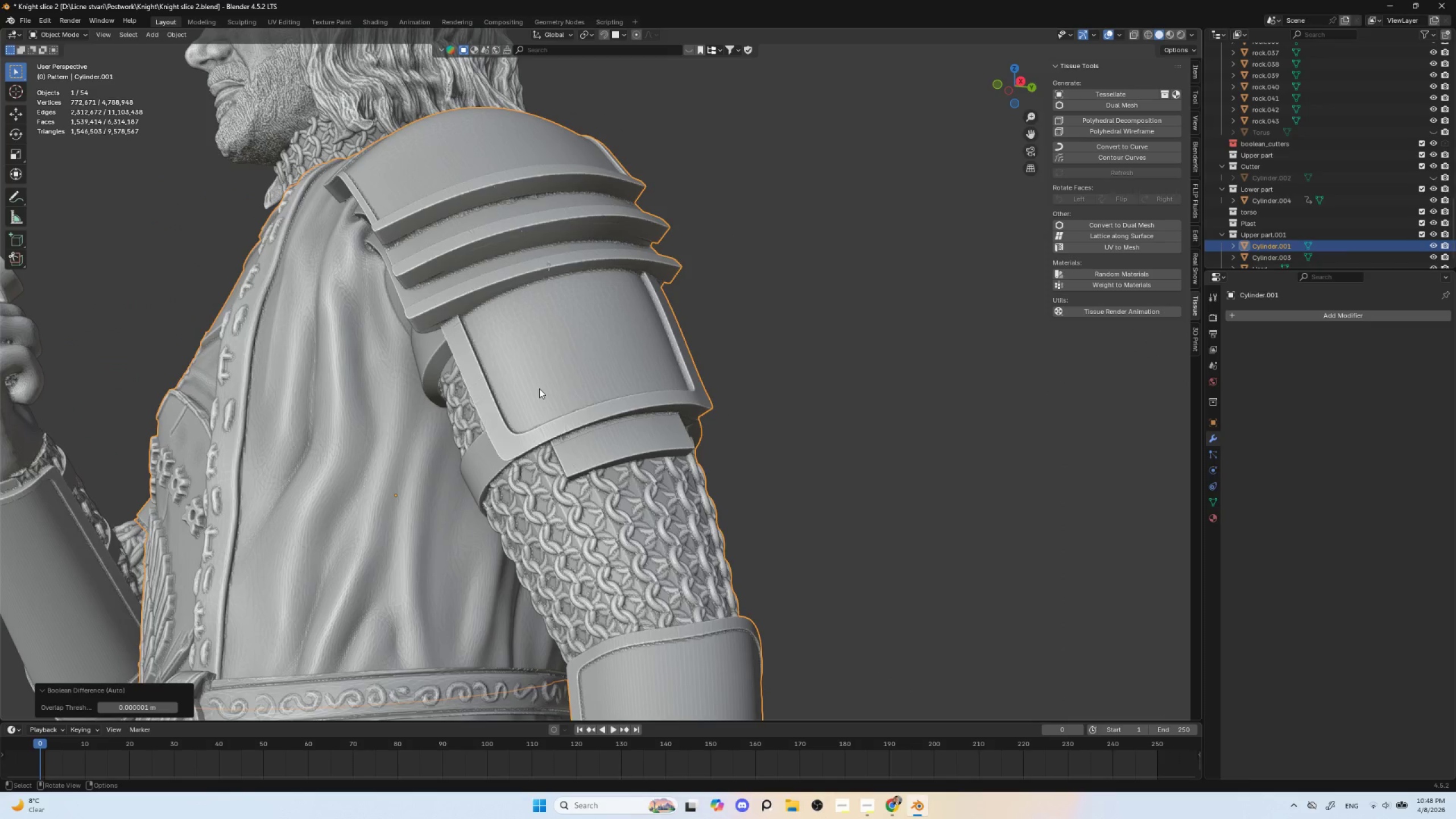 
left_click([539, 388])
 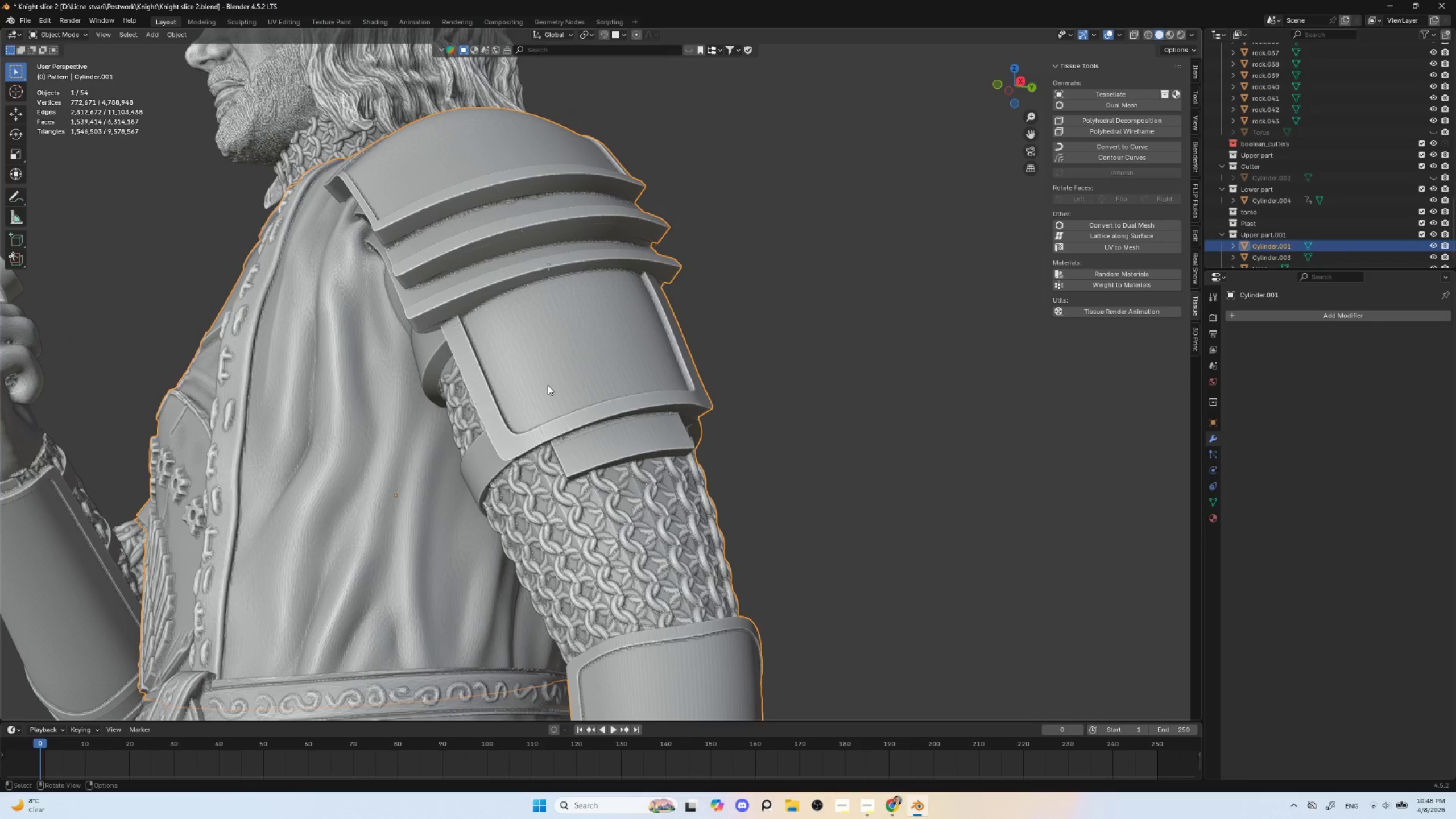 
key(Tab)
 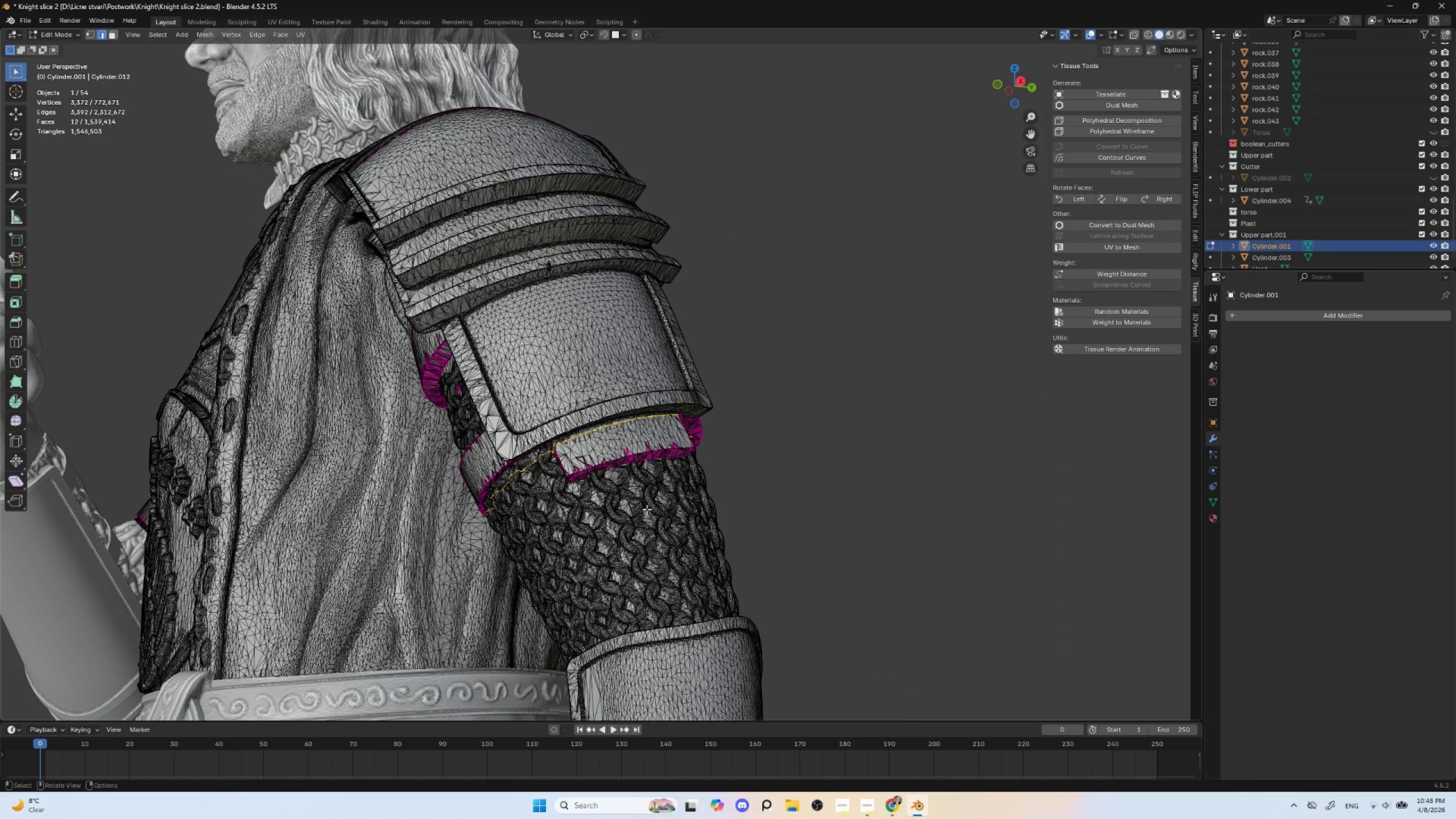 
left_click([765, 488])
 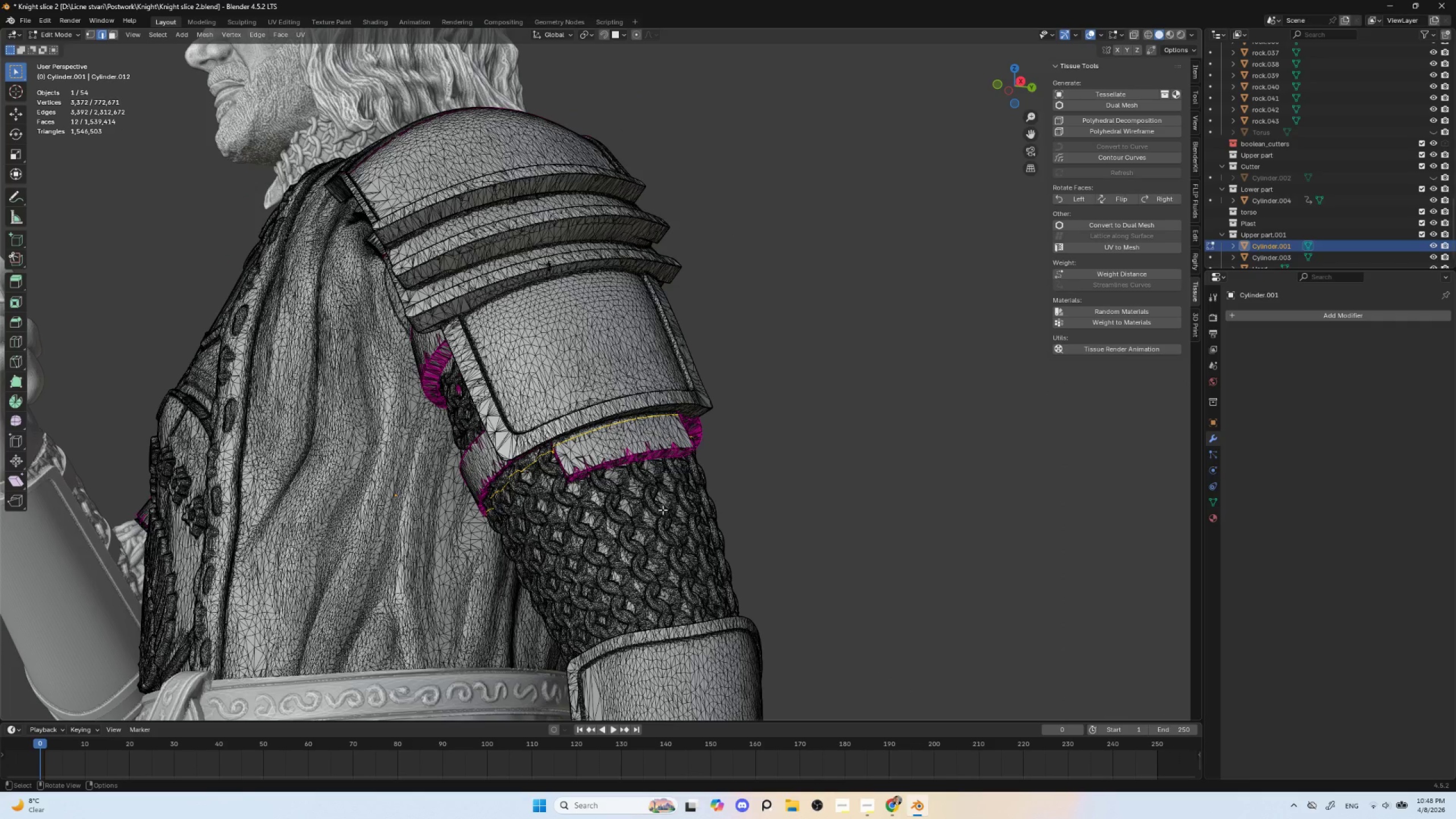 
key(L)
 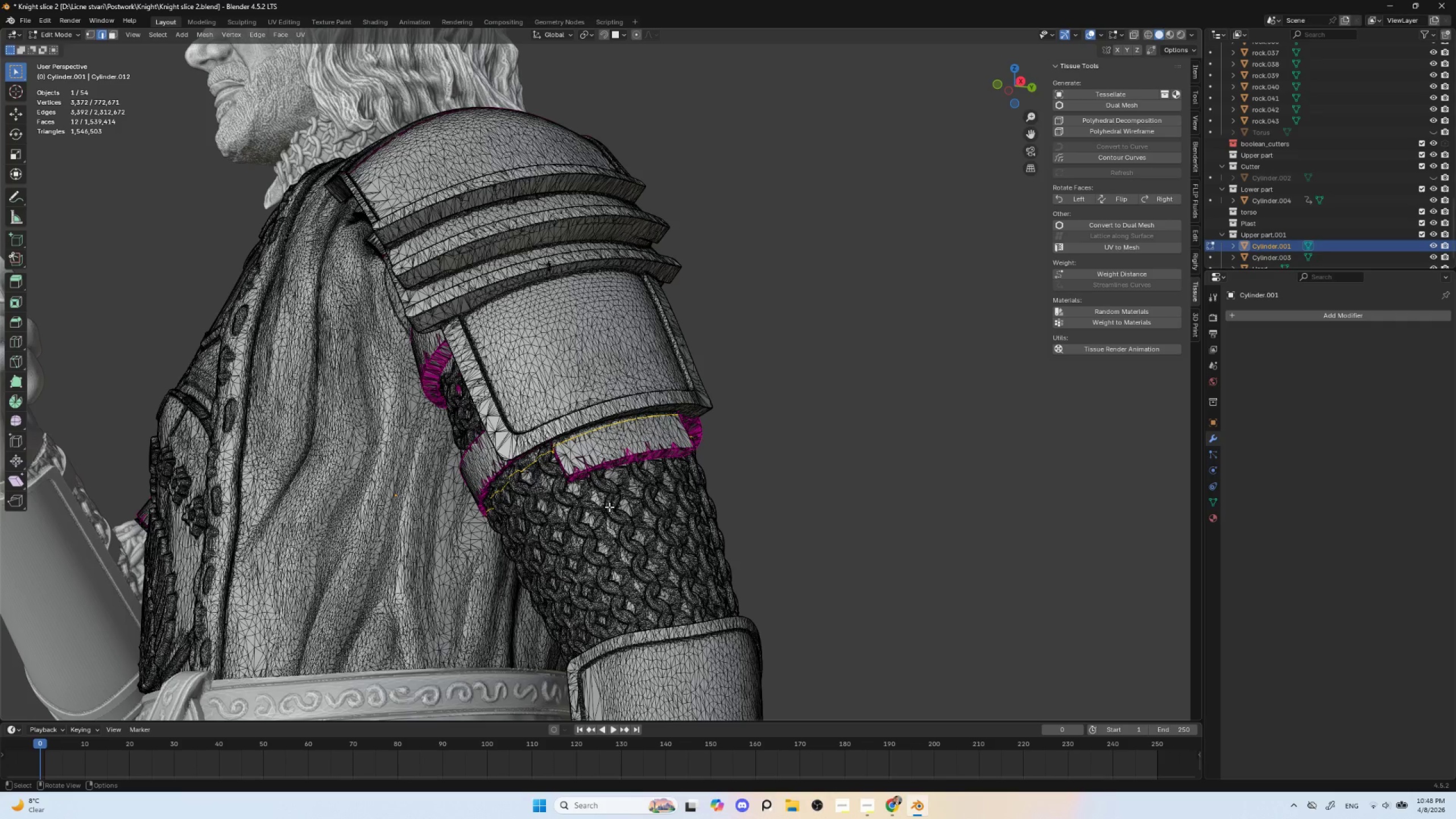 
scroll: coordinate [606, 519], scroll_direction: down, amount: 3.0
 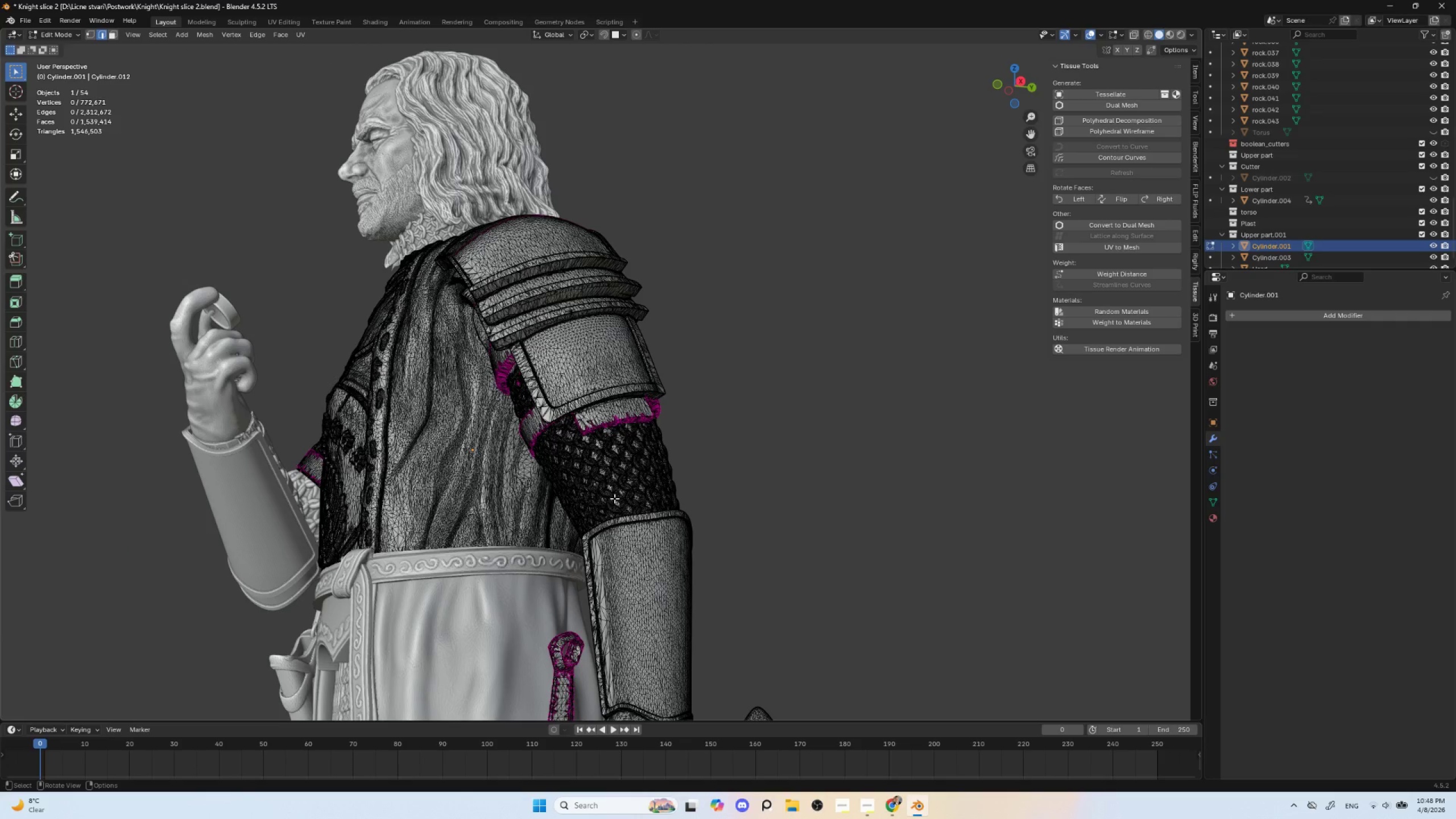 
key(L)
 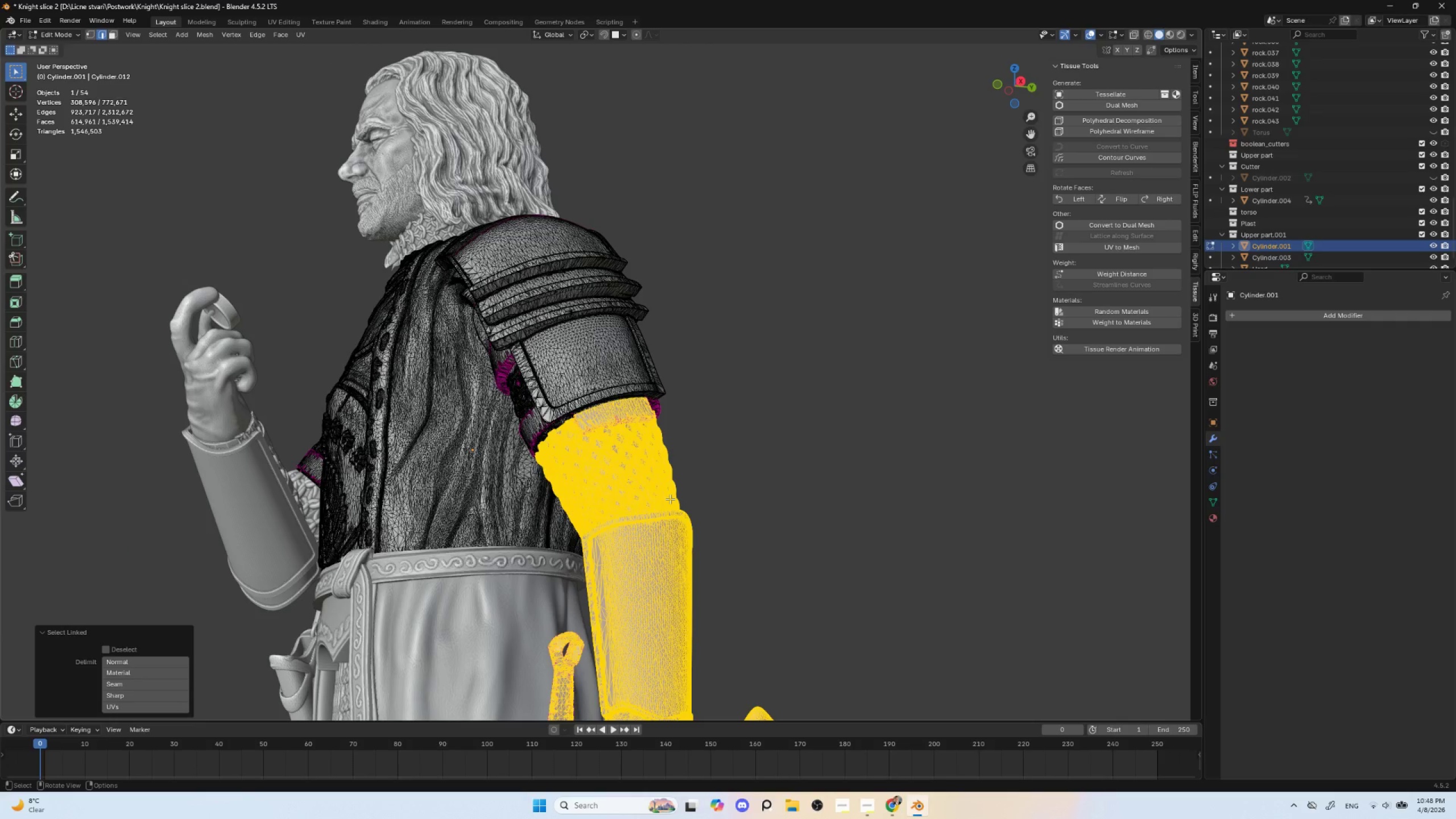 
key(P)
 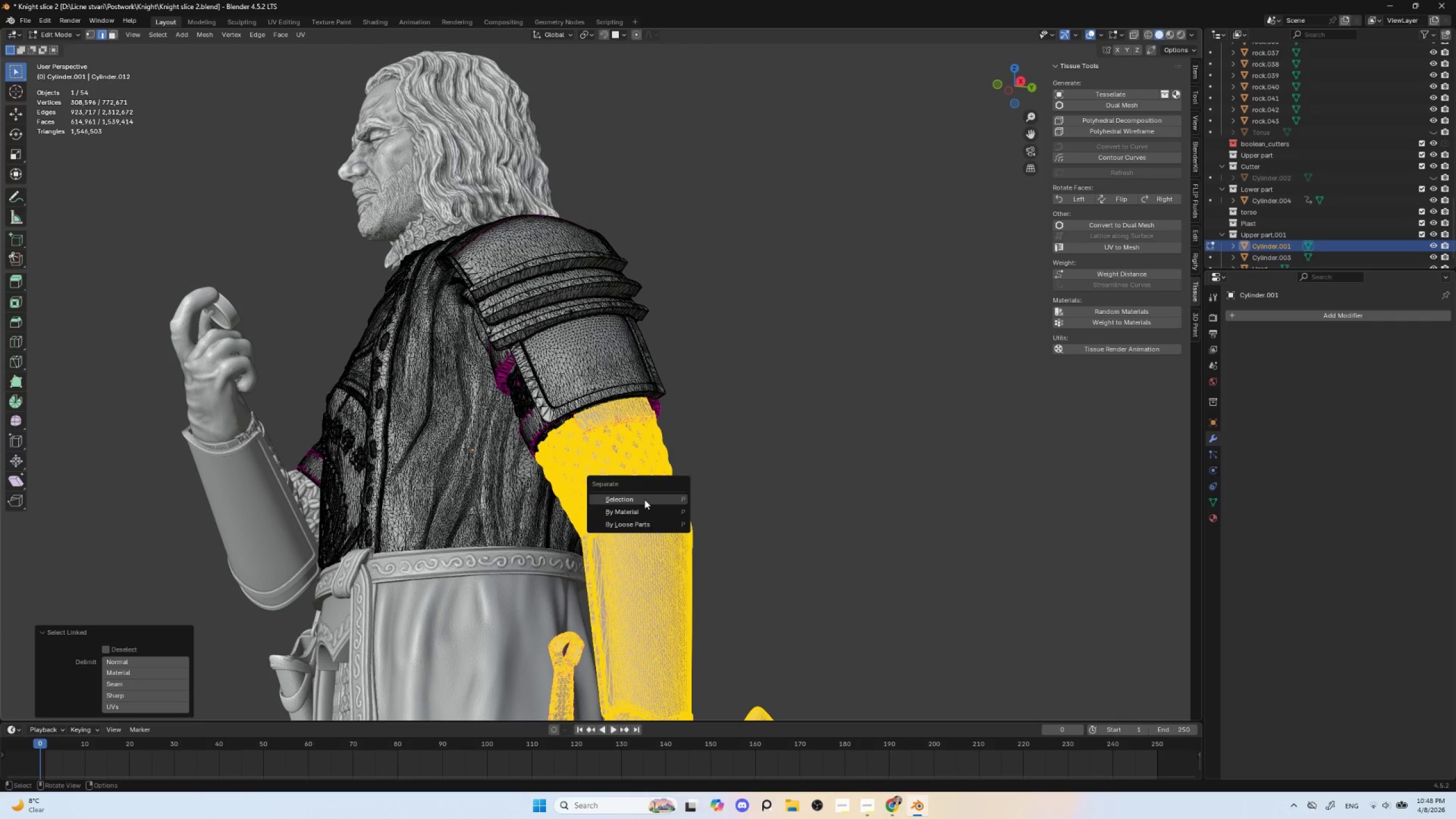 
left_click([644, 499])
 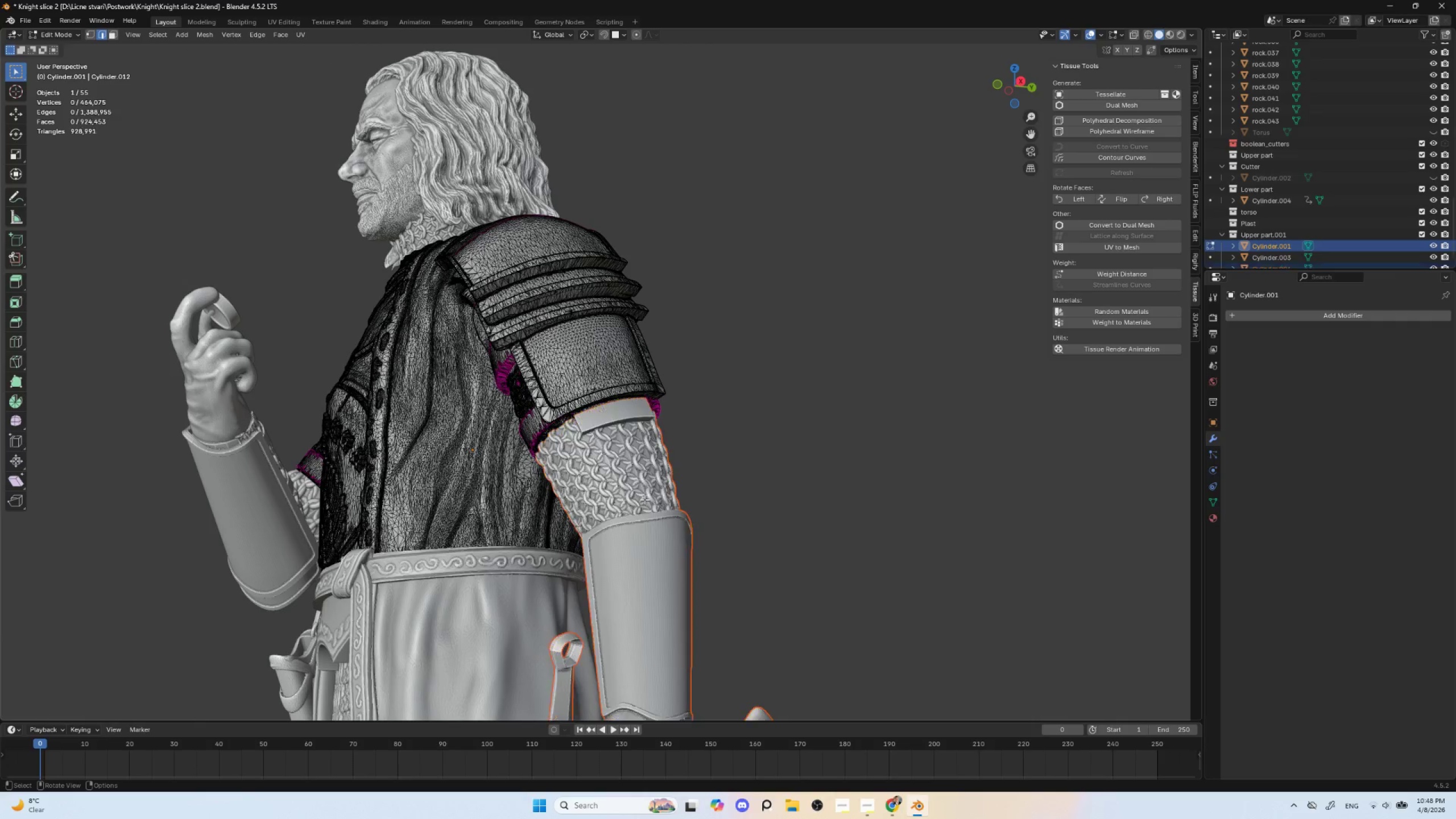 
key(Tab)
 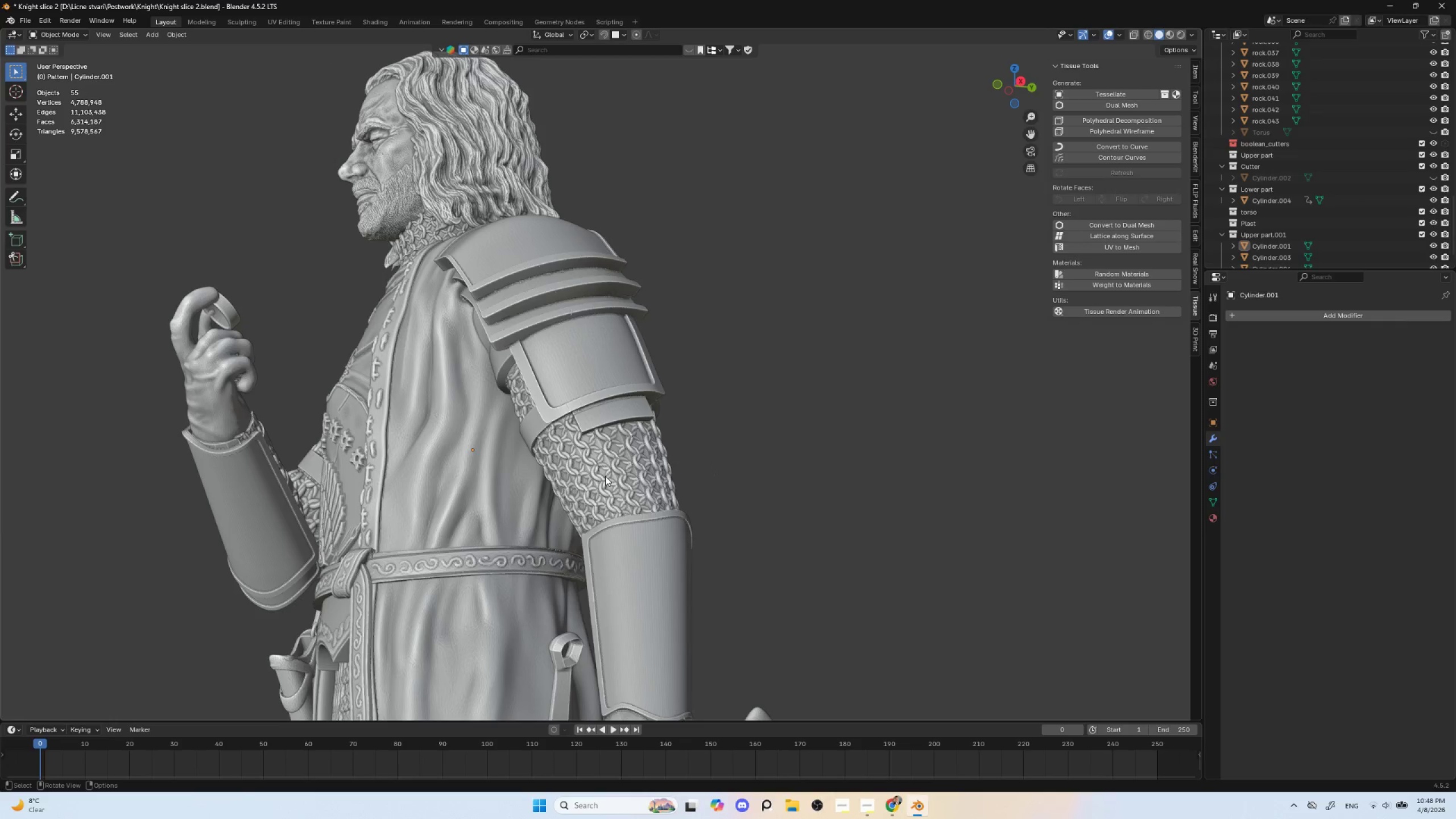 
double_click([595, 476])
 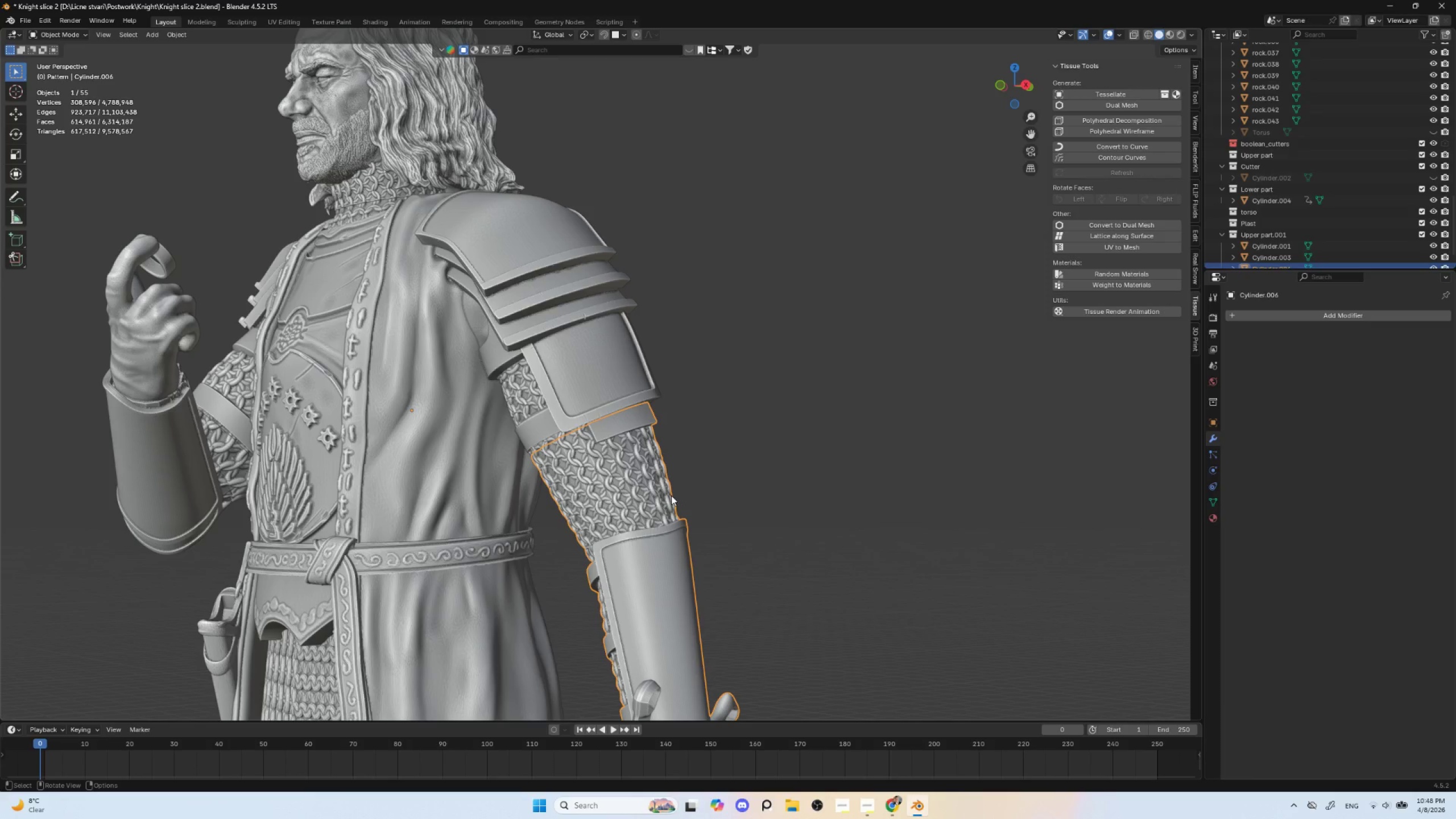 
key(G)
 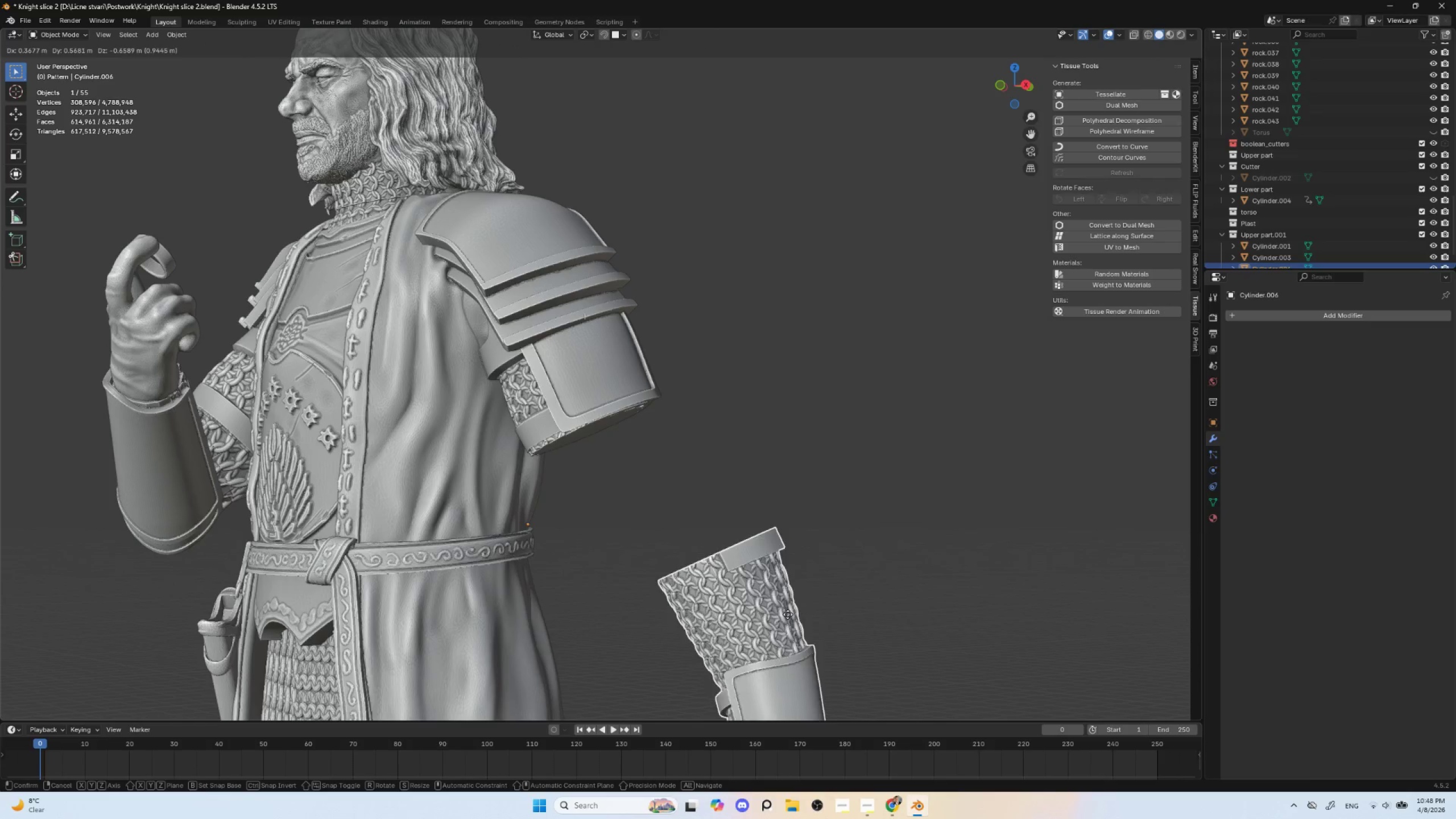 
left_click([811, 655])
 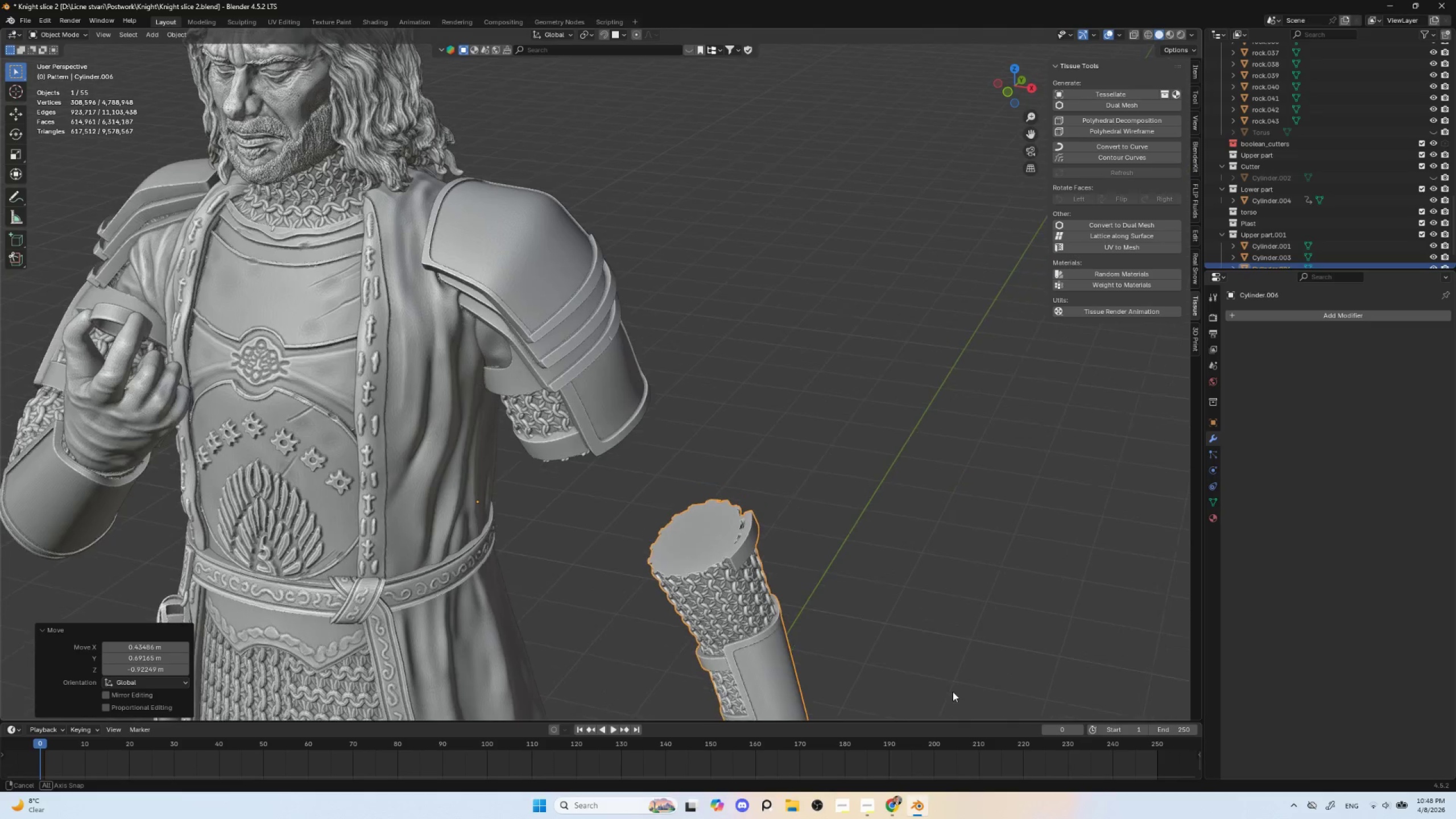 
key(Control+Z)
 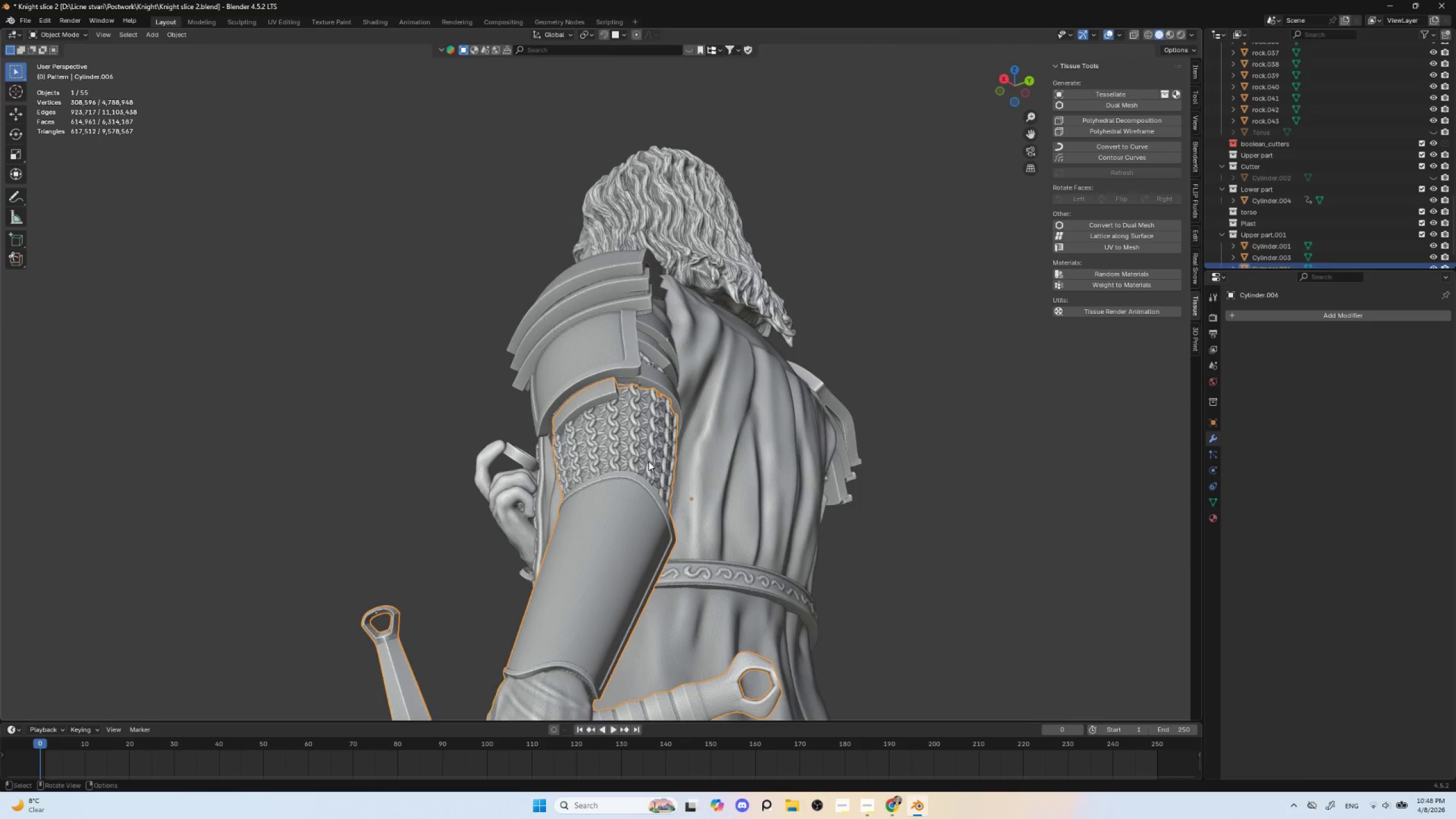 
left_click([586, 369])
 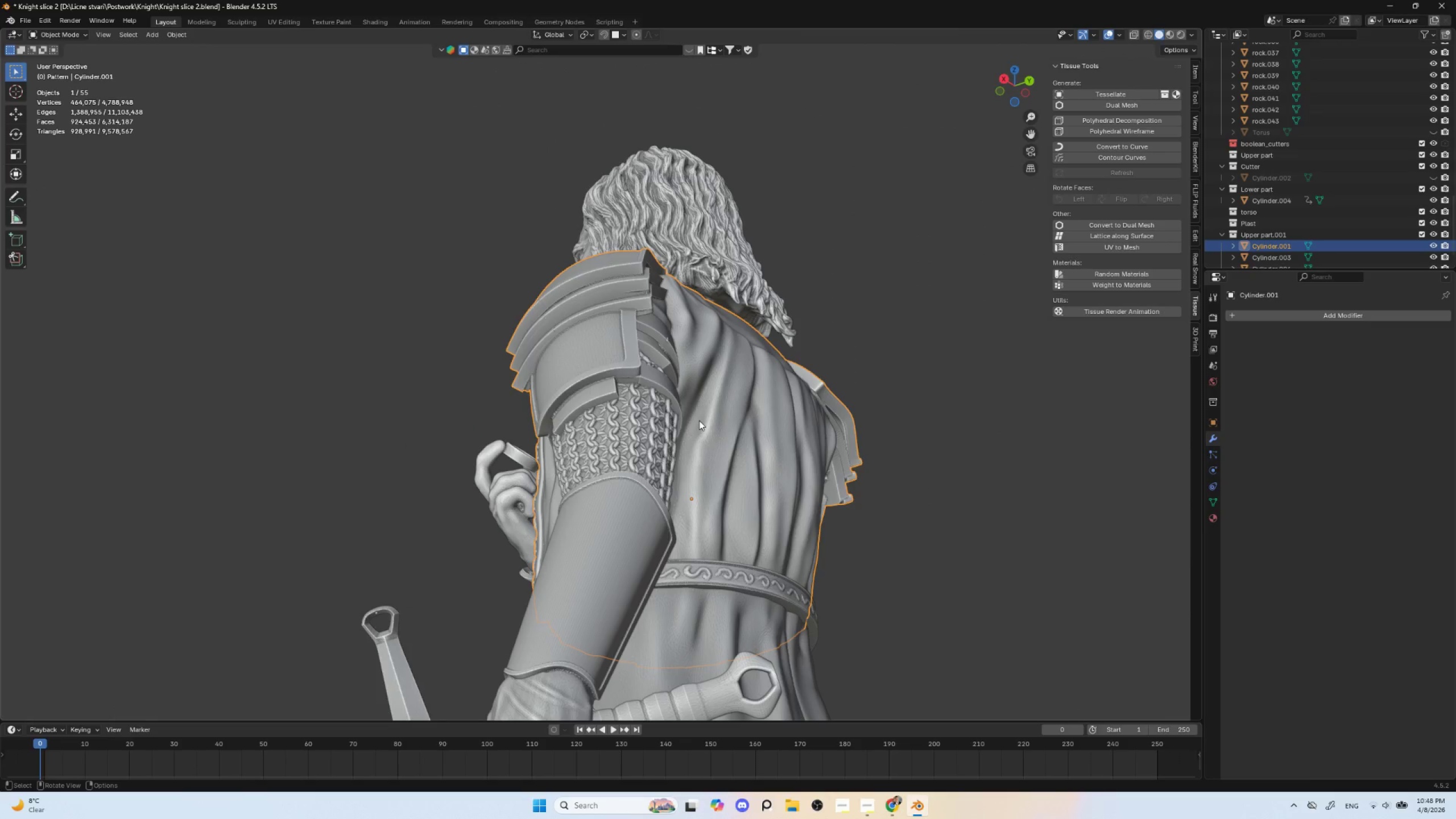 
key(G)
 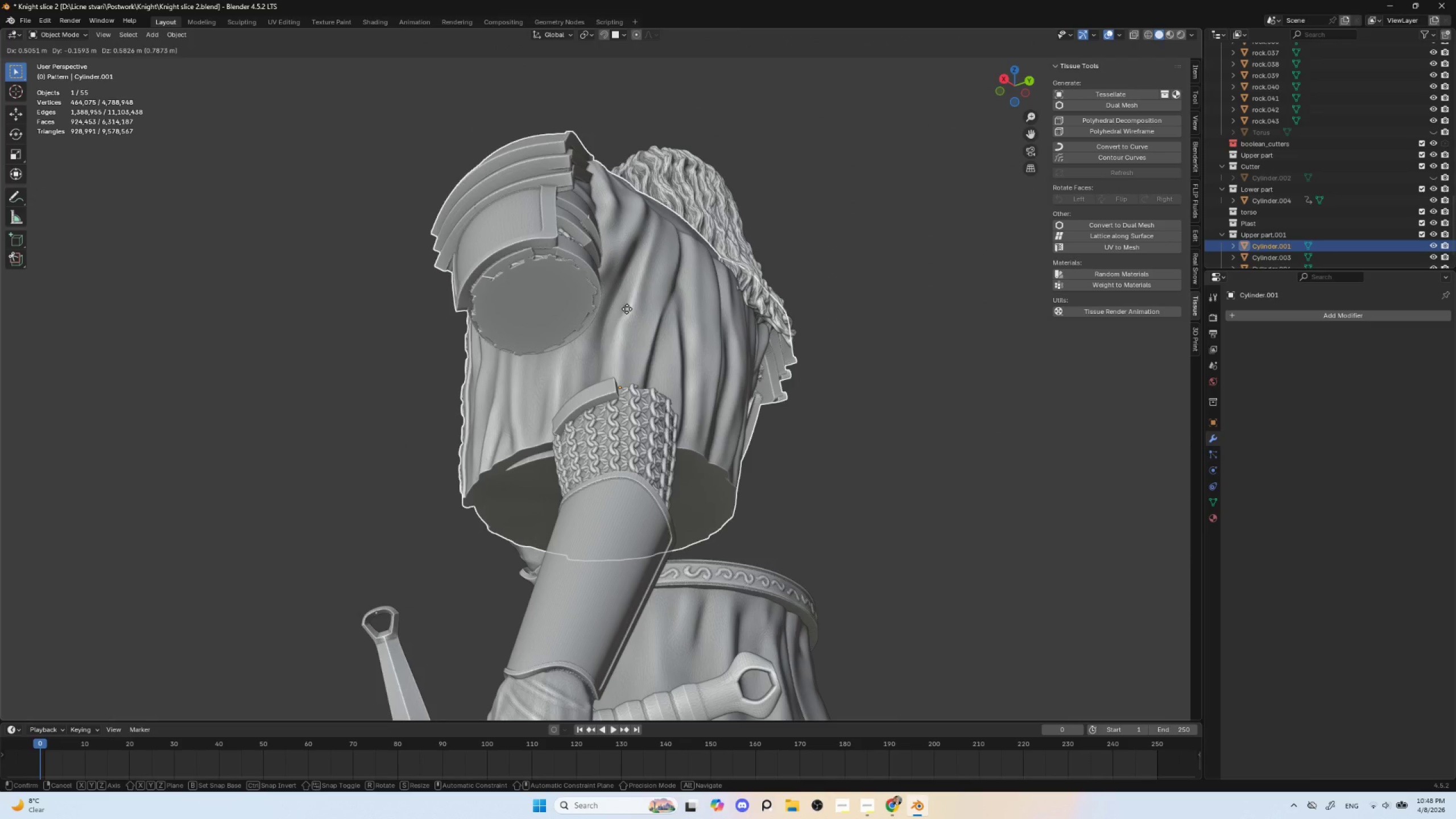 
key(Escape)
 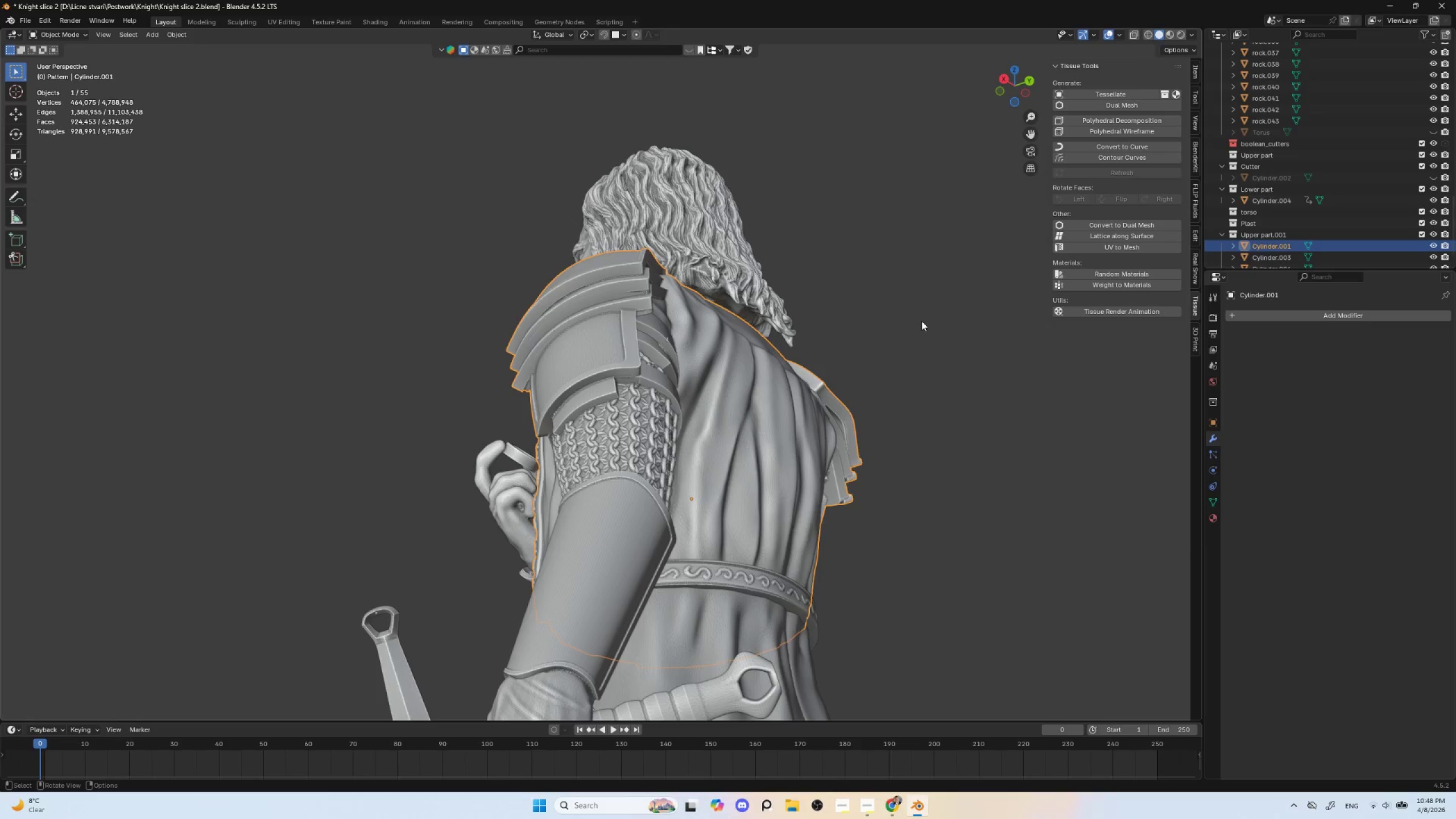 
left_click([919, 311])
 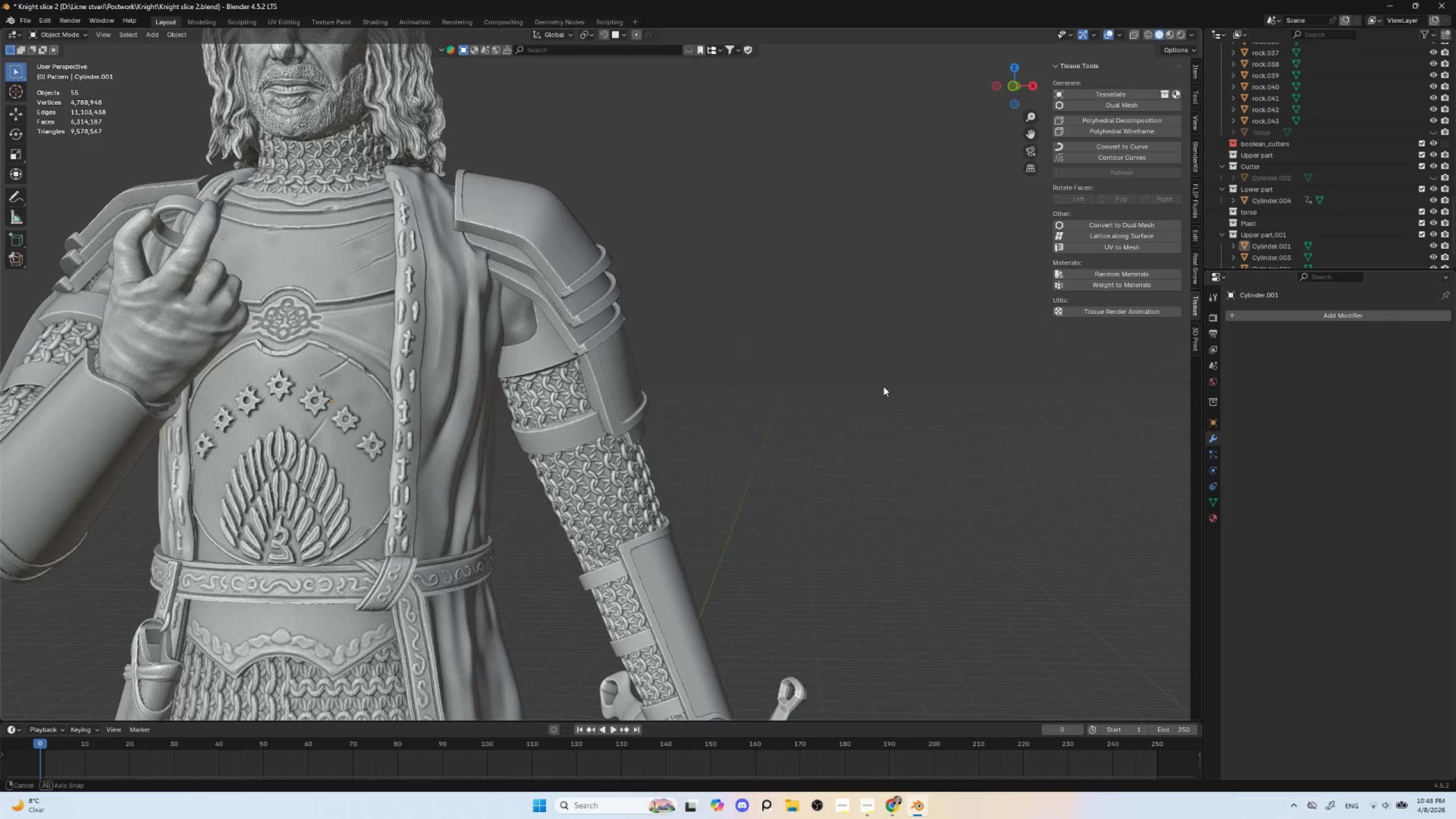 
hold_key(key=ShiftLeft, duration=0.39)
 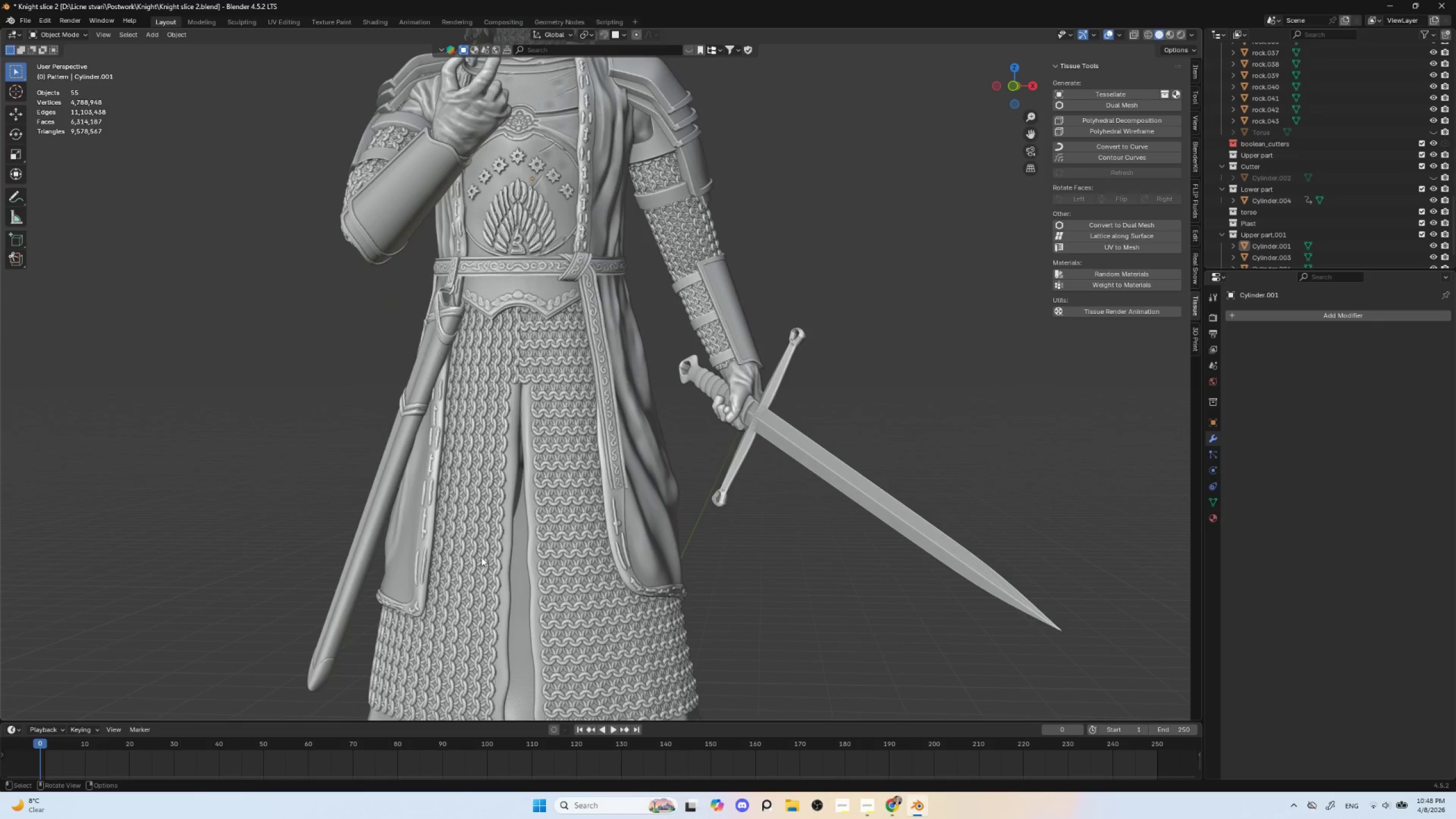 
scroll: coordinate [882, 390], scroll_direction: down, amount: 3.0
 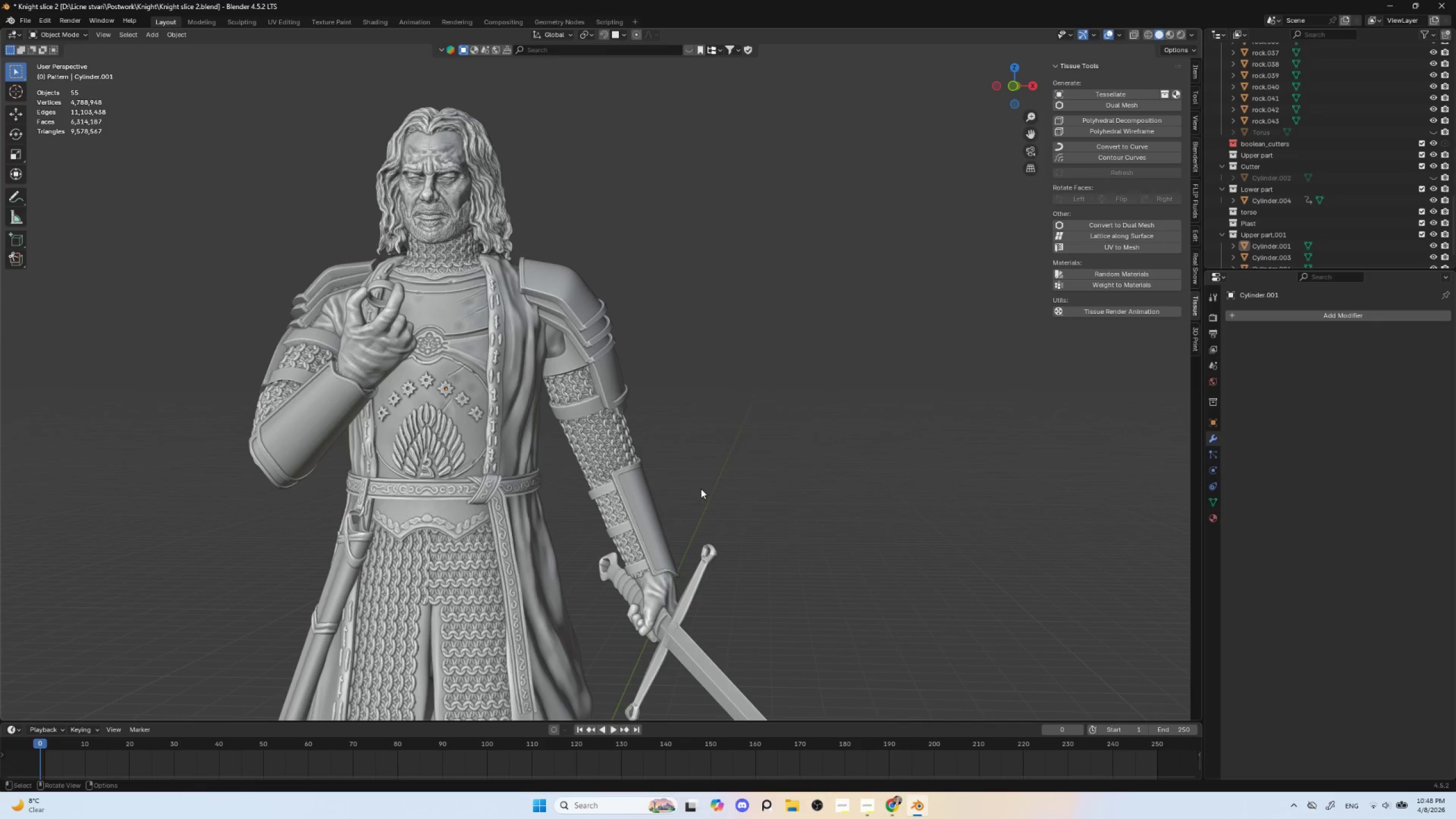 
hold_key(key=ShiftLeft, duration=0.38)
 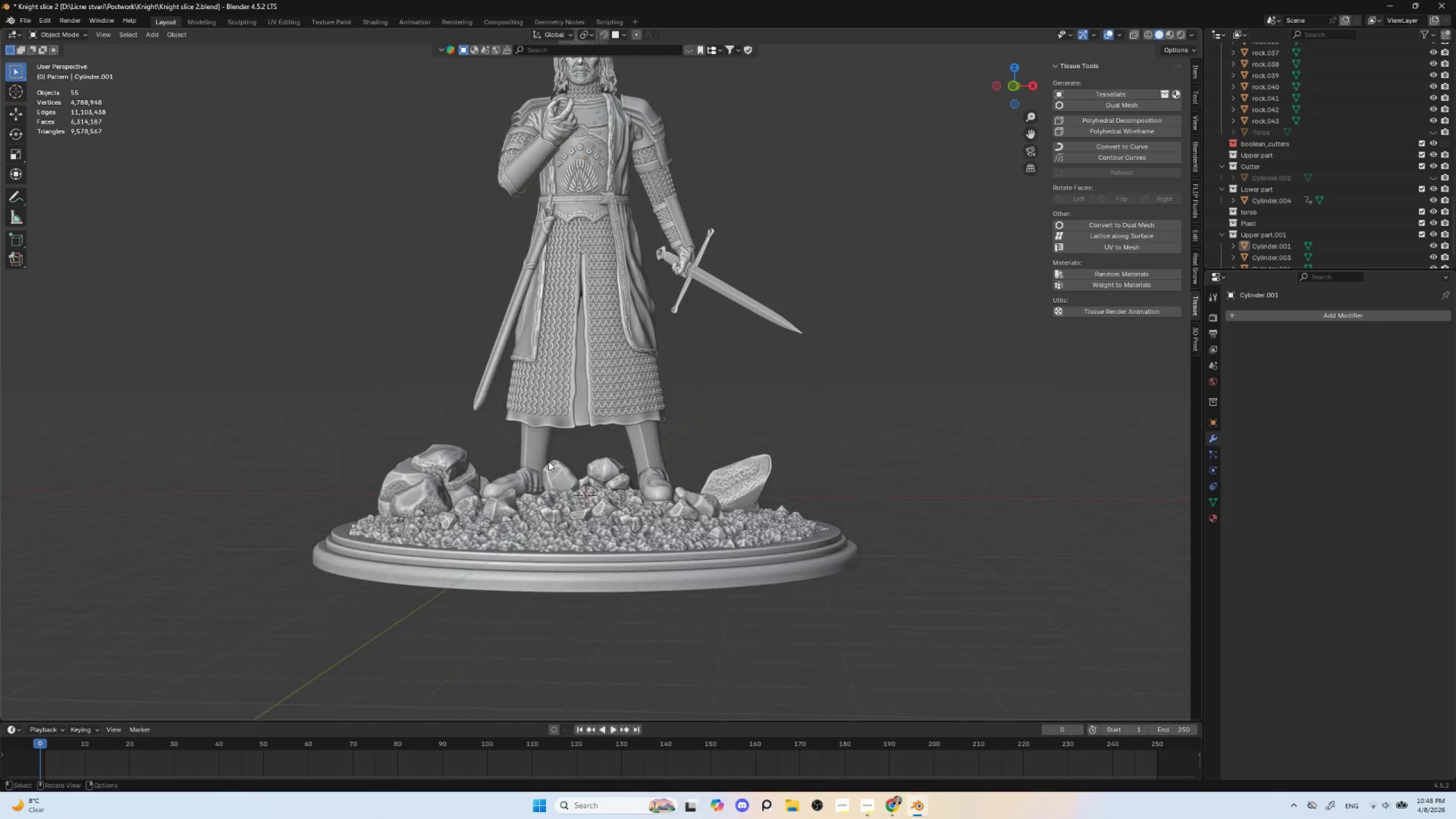 
scroll: coordinate [483, 551], scroll_direction: down, amount: 4.0
 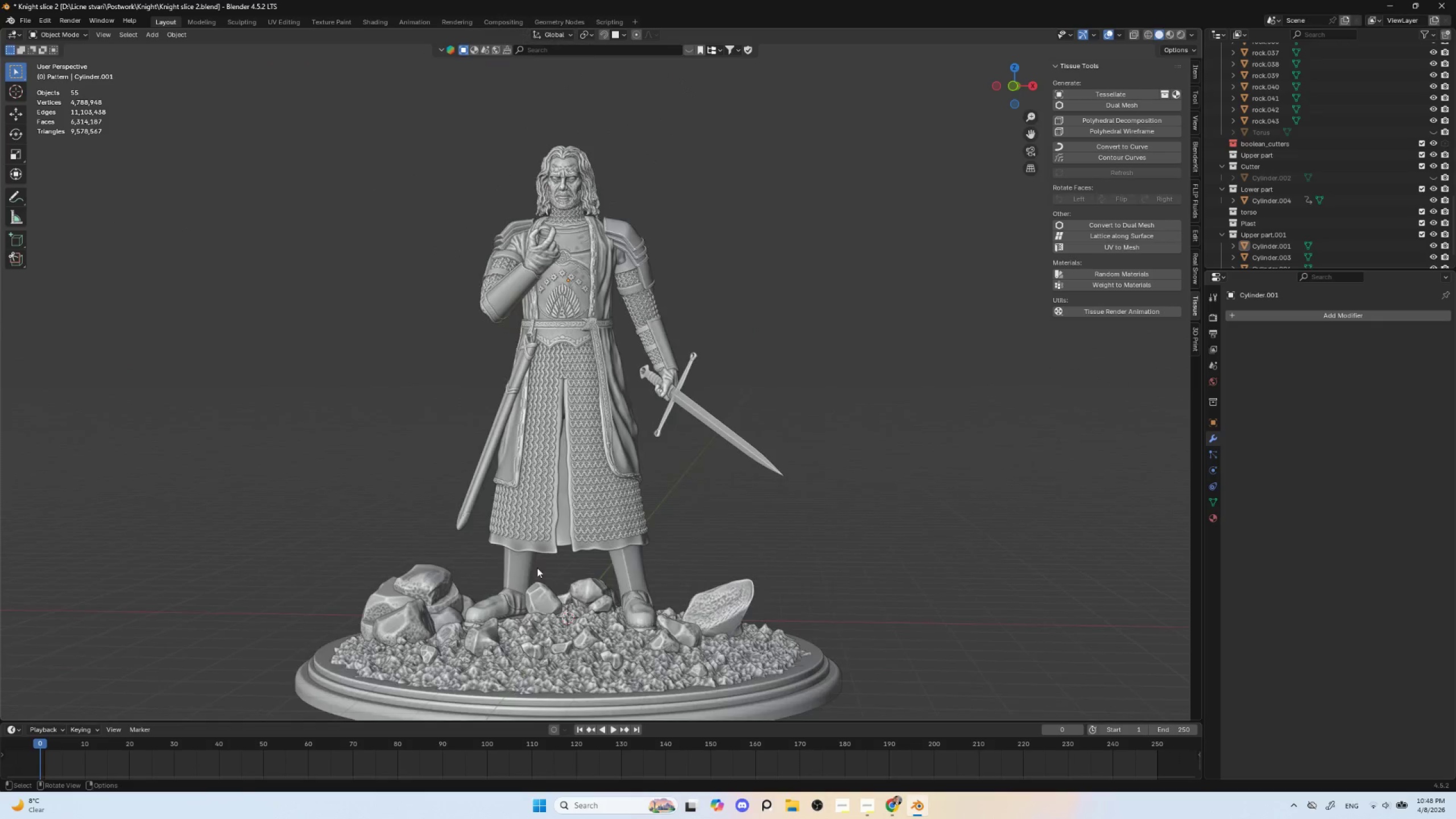 
scroll: coordinate [548, 461], scroll_direction: up, amount: 3.0
 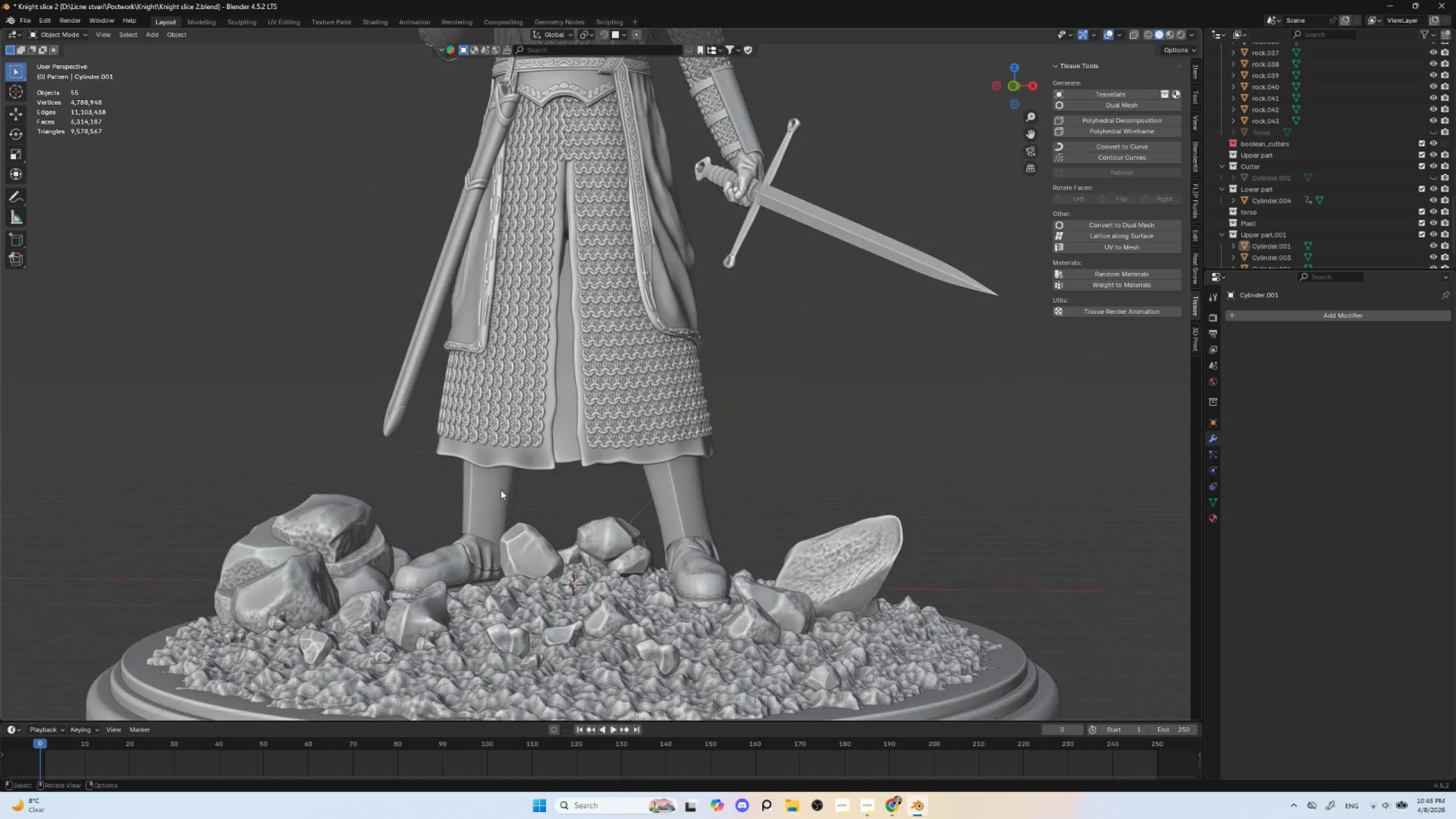 
left_click([500, 490])
 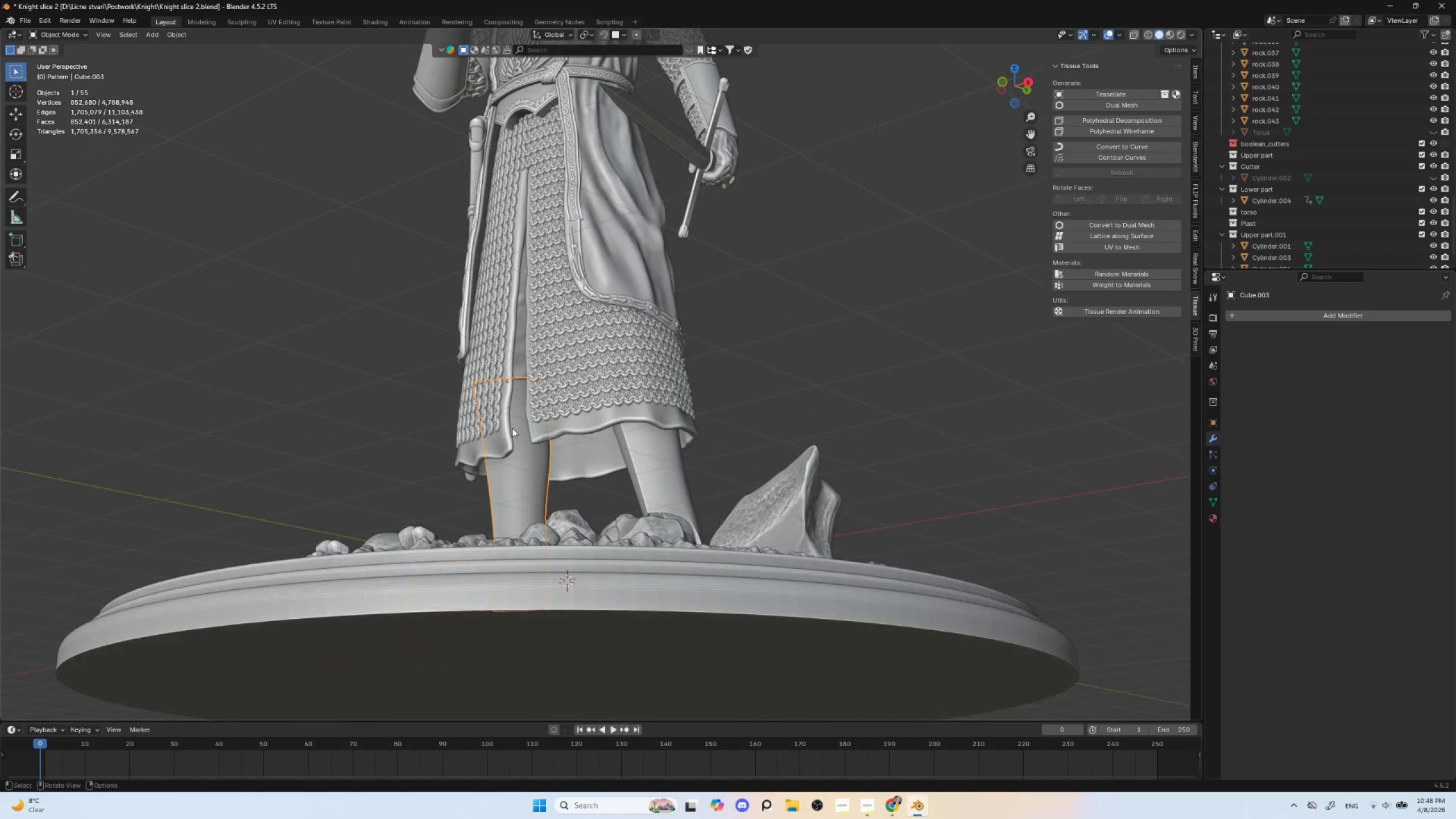 
key(G)
 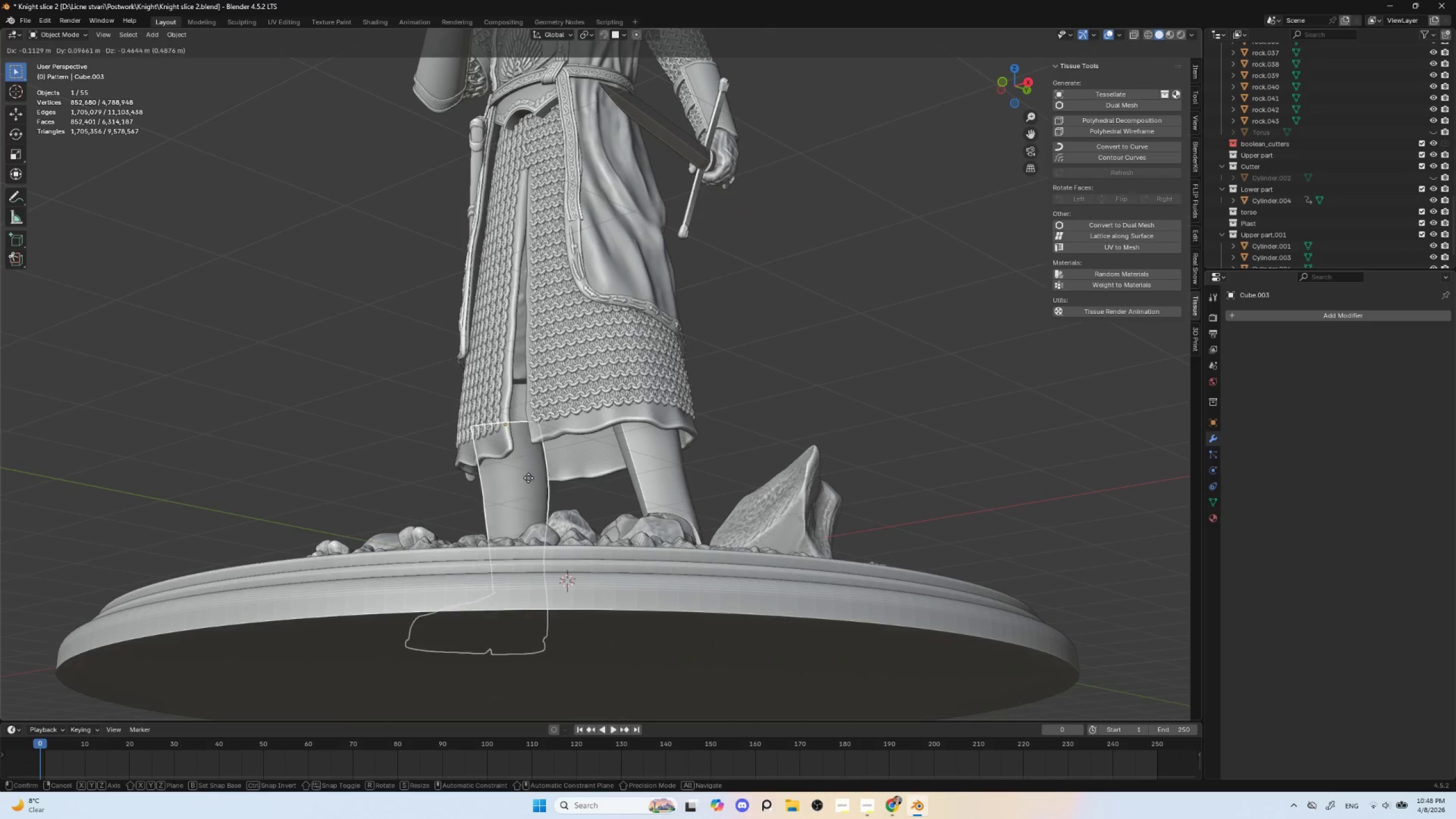 
key(Escape)
 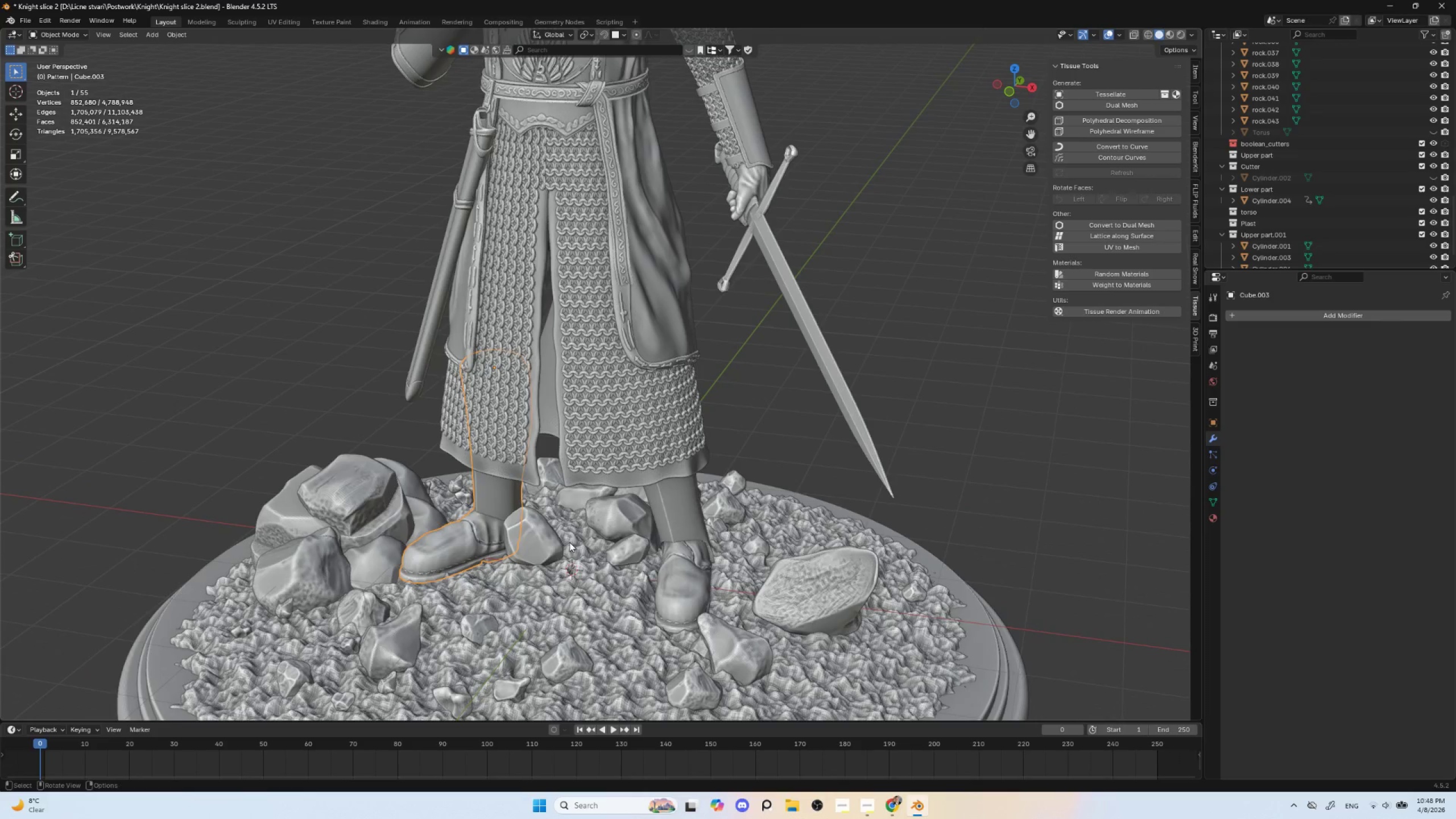 
hold_key(key=ShiftLeft, duration=0.5)
 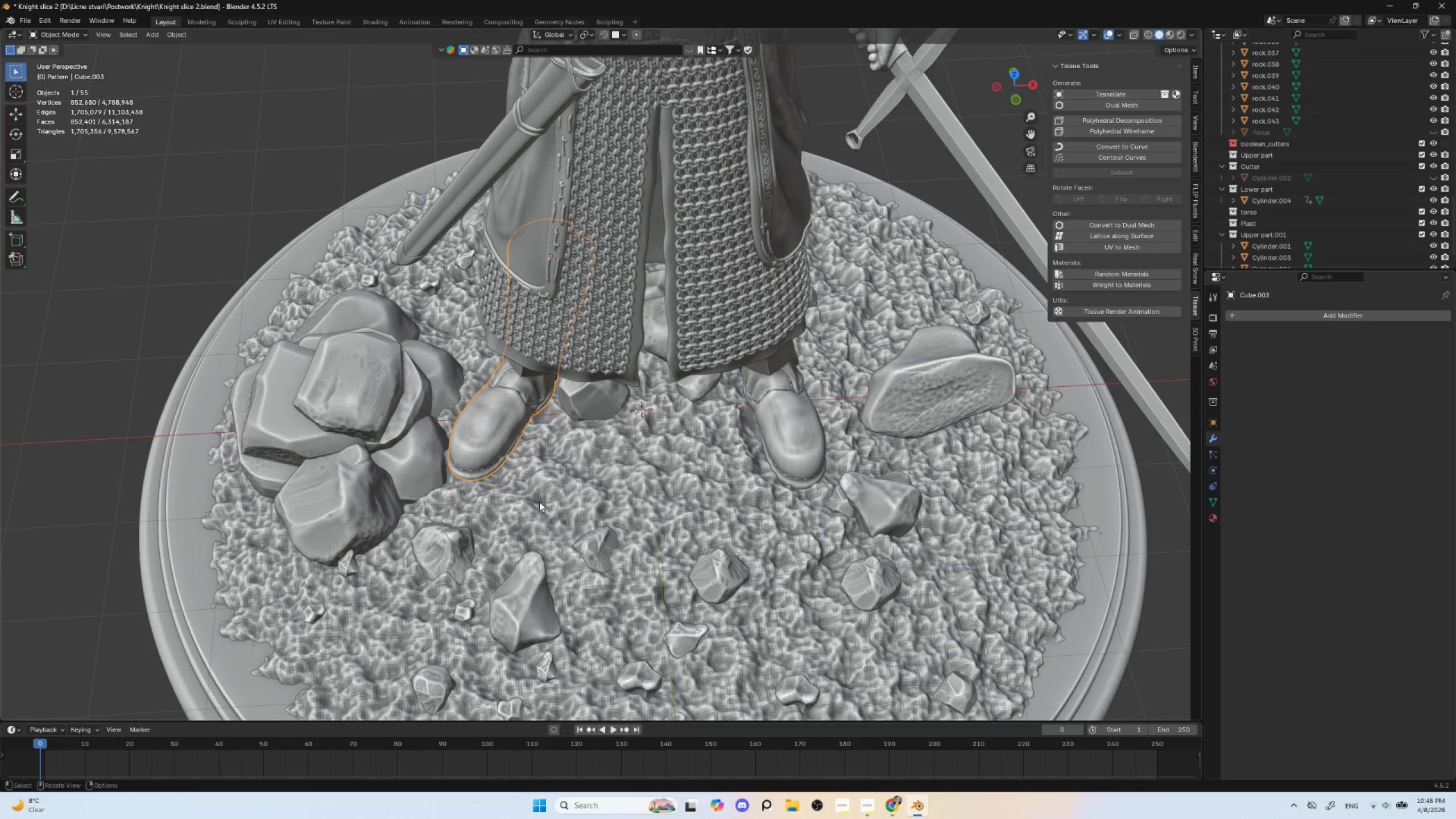 
scroll: coordinate [537, 588], scroll_direction: up, amount: 1.0
 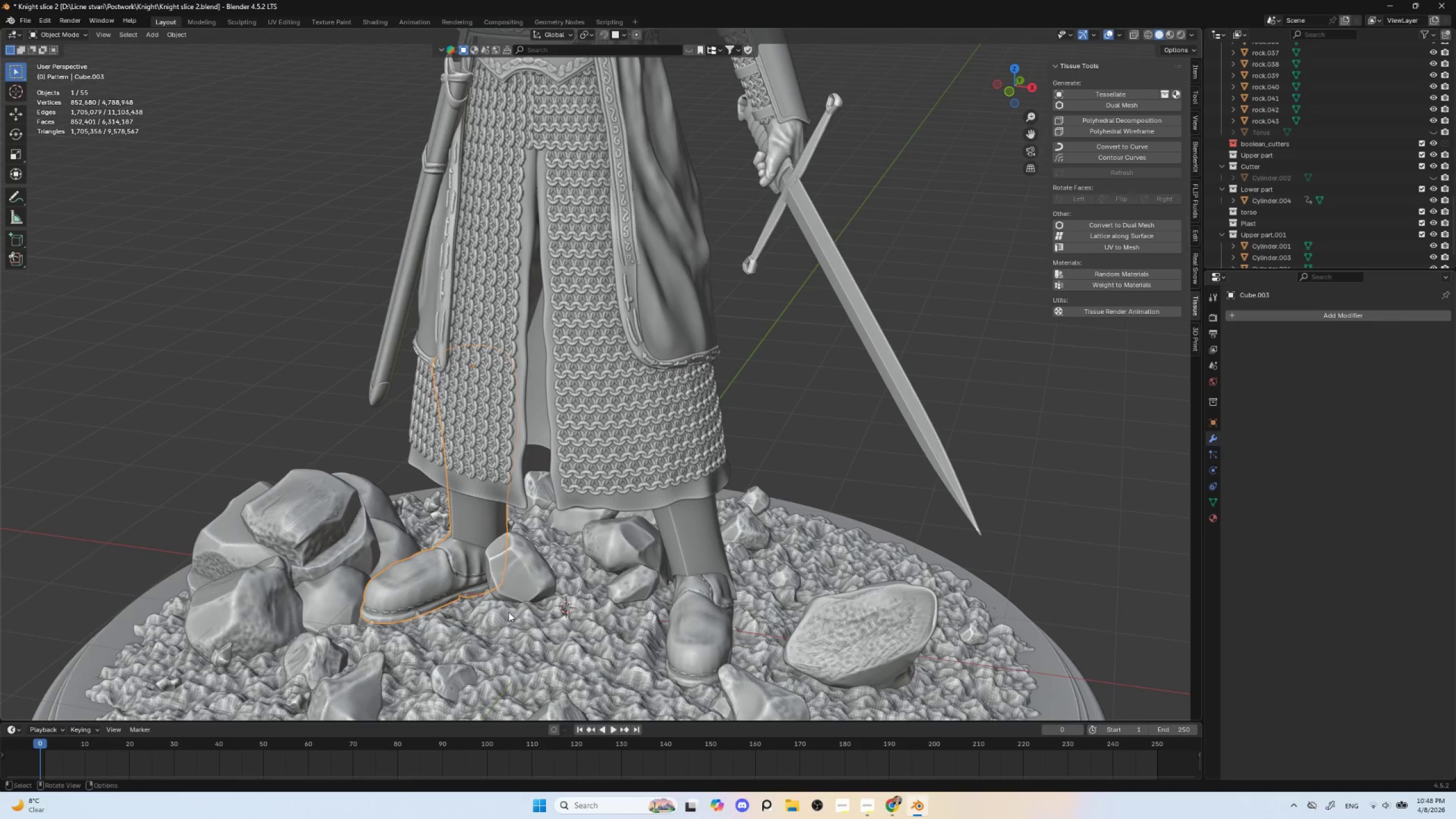 
left_click([425, 461])
 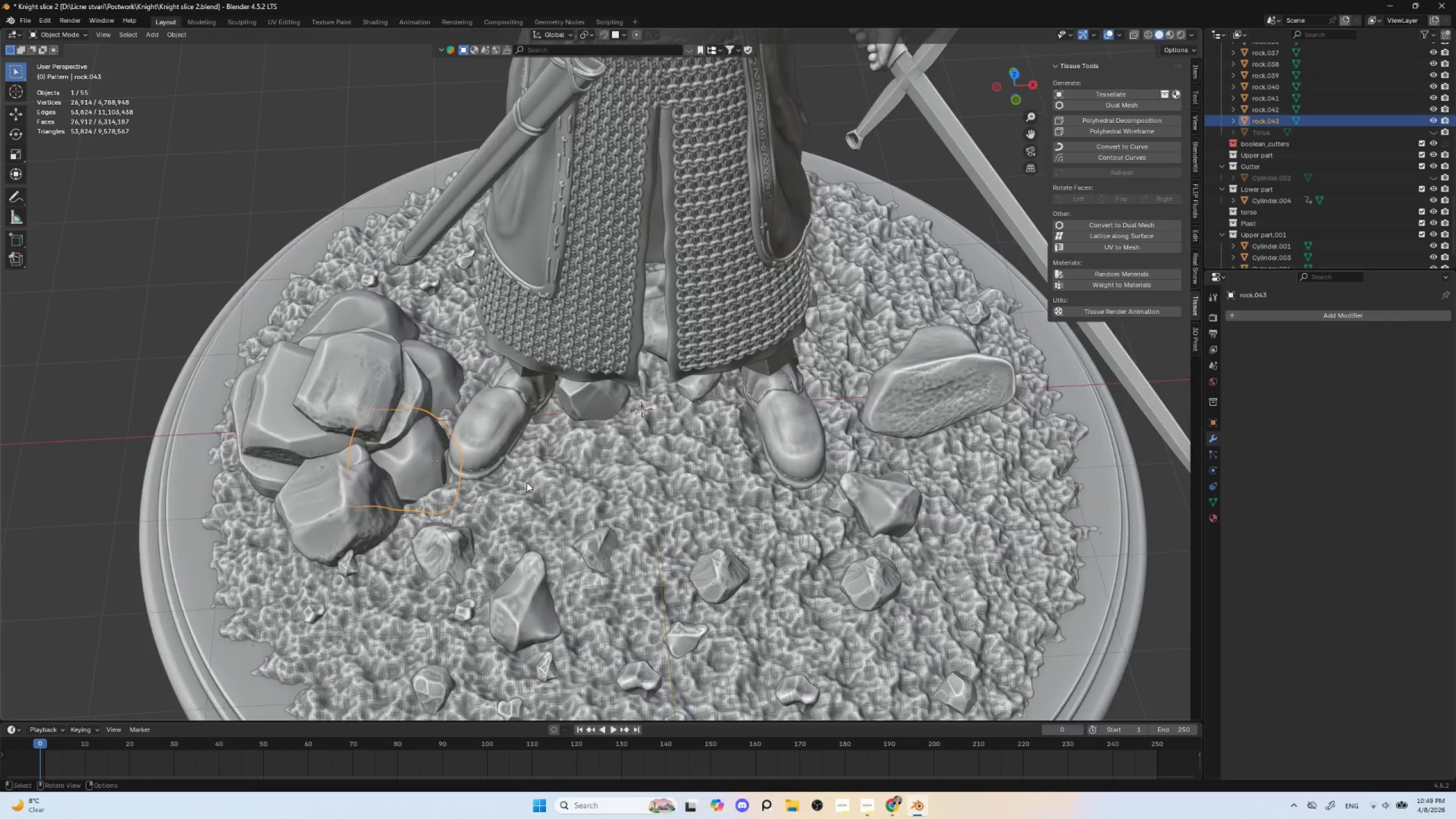 
scroll: coordinate [527, 482], scroll_direction: down, amount: 3.0
 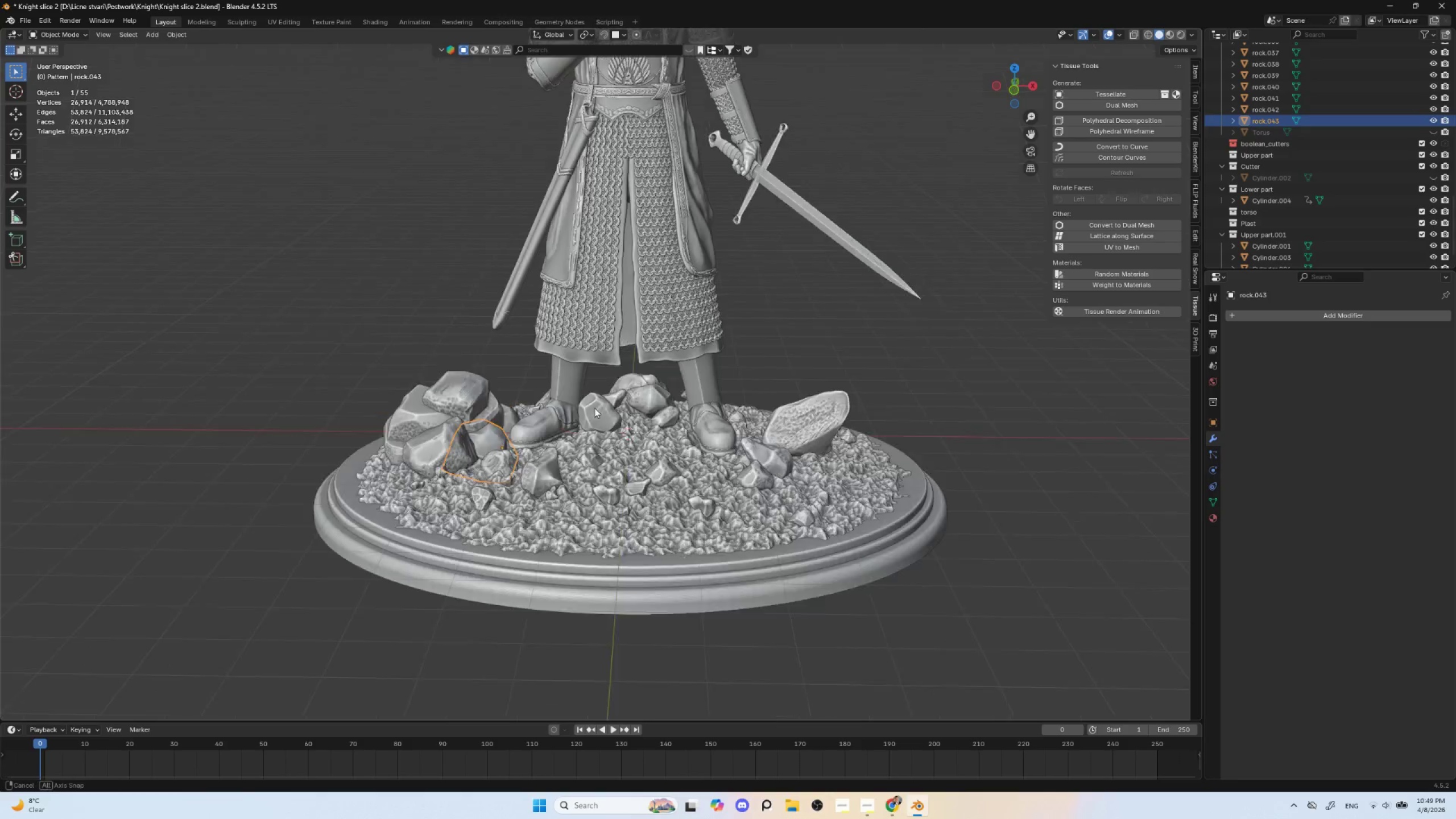 
hold_key(key=AltLeft, duration=0.38)
 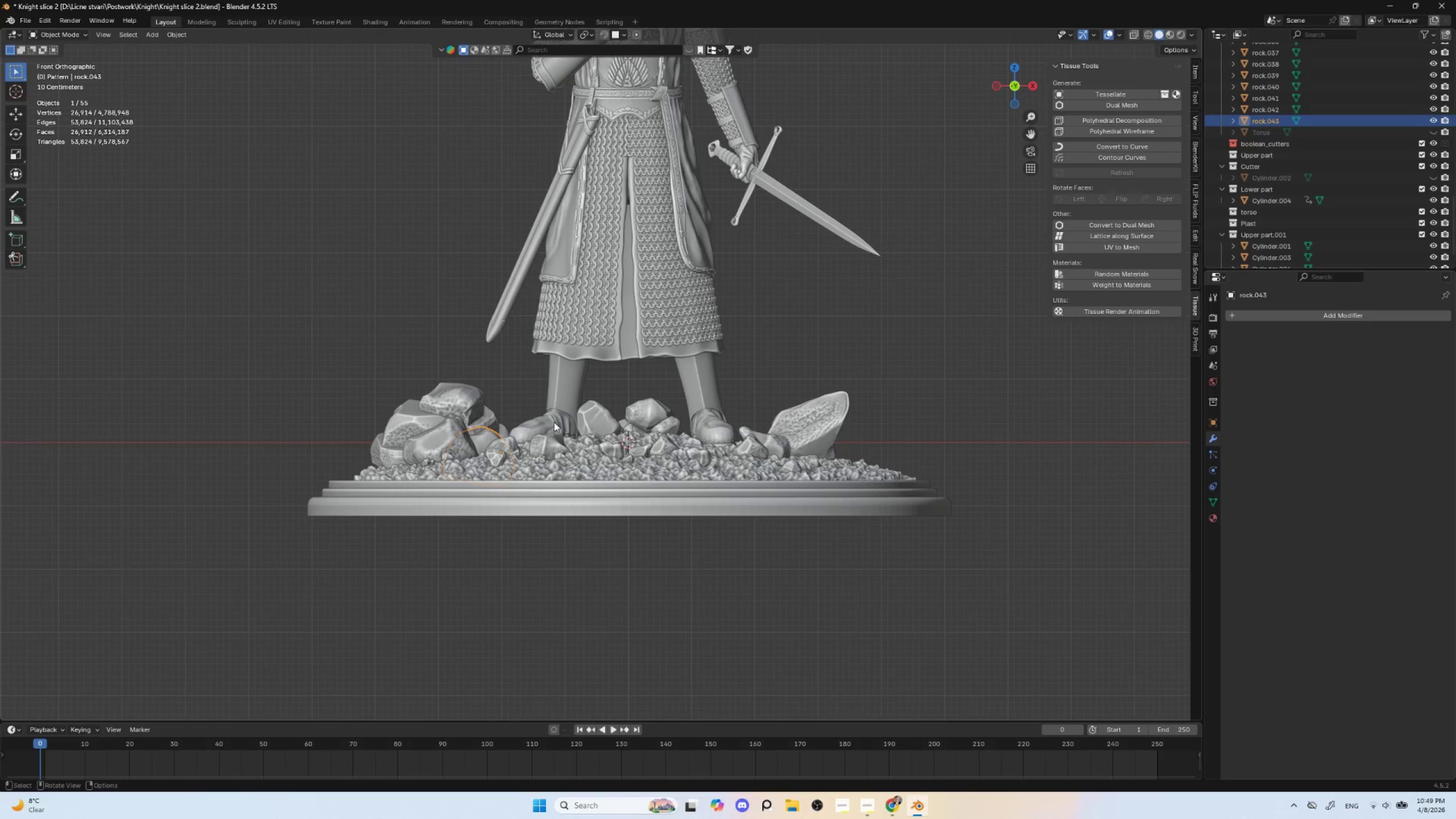 
key(Shift+ShiftLeft)
 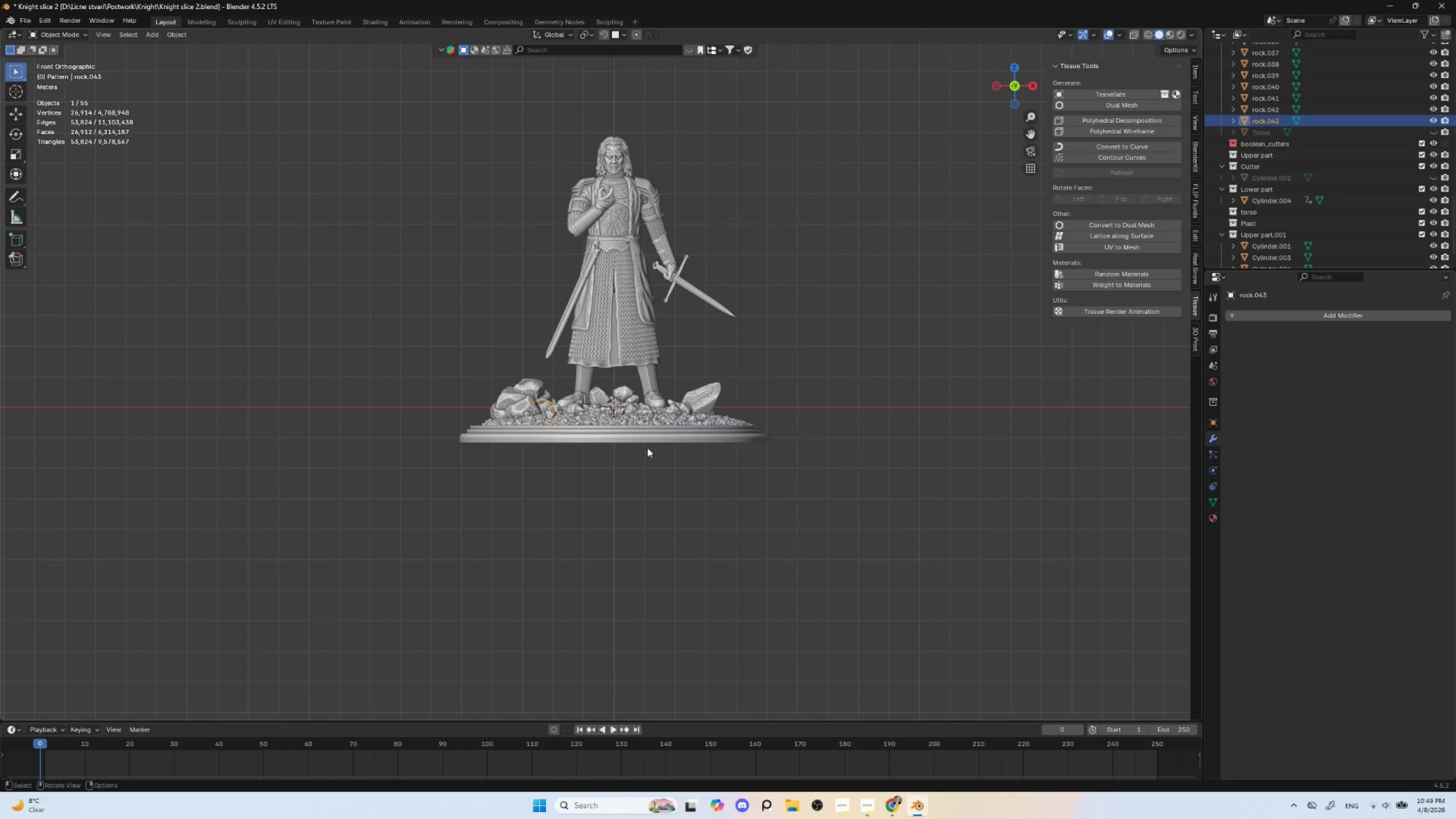 
scroll: coordinate [572, 421], scroll_direction: down, amount: 4.0
 